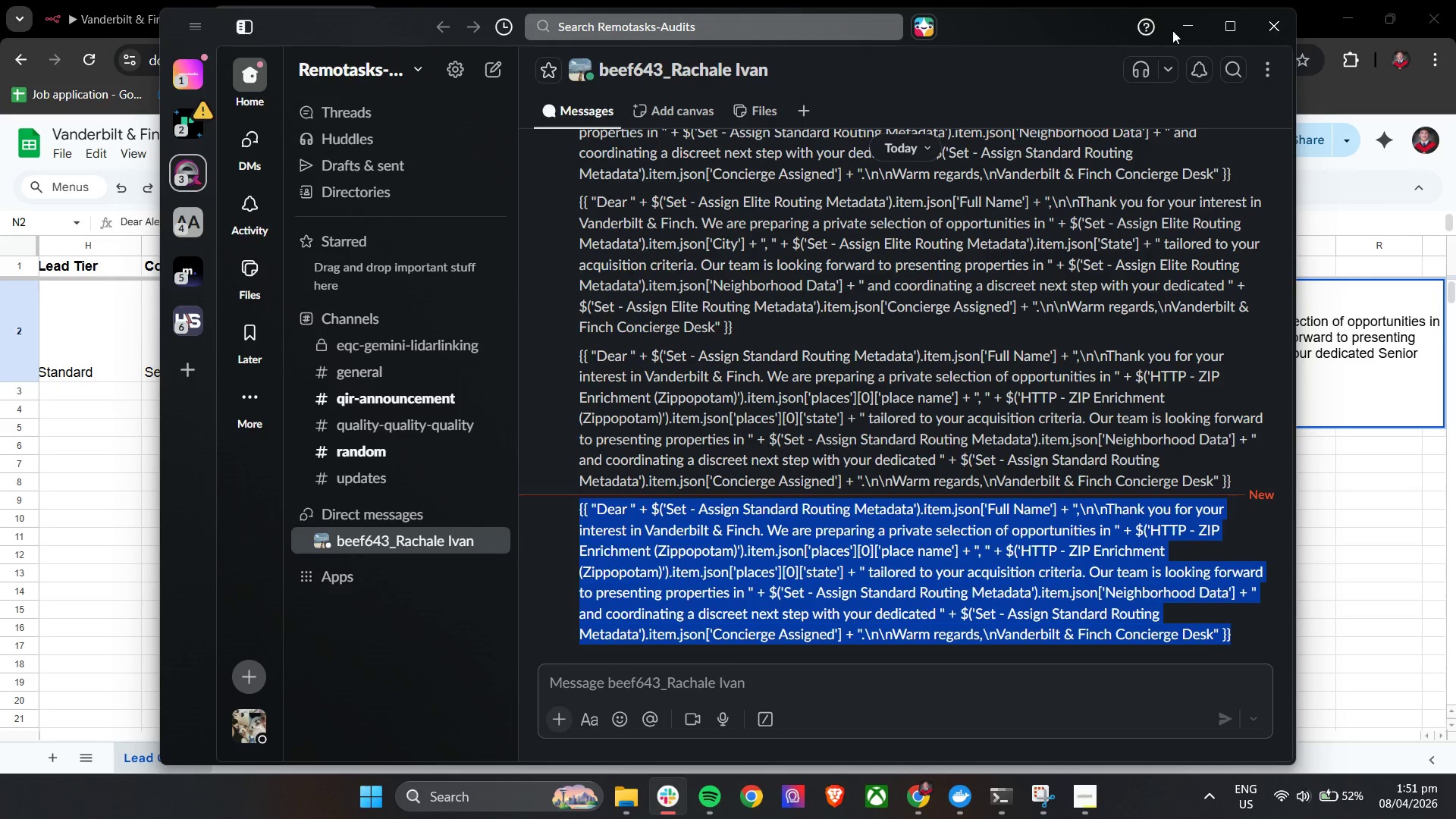 
left_click([1183, 27])
 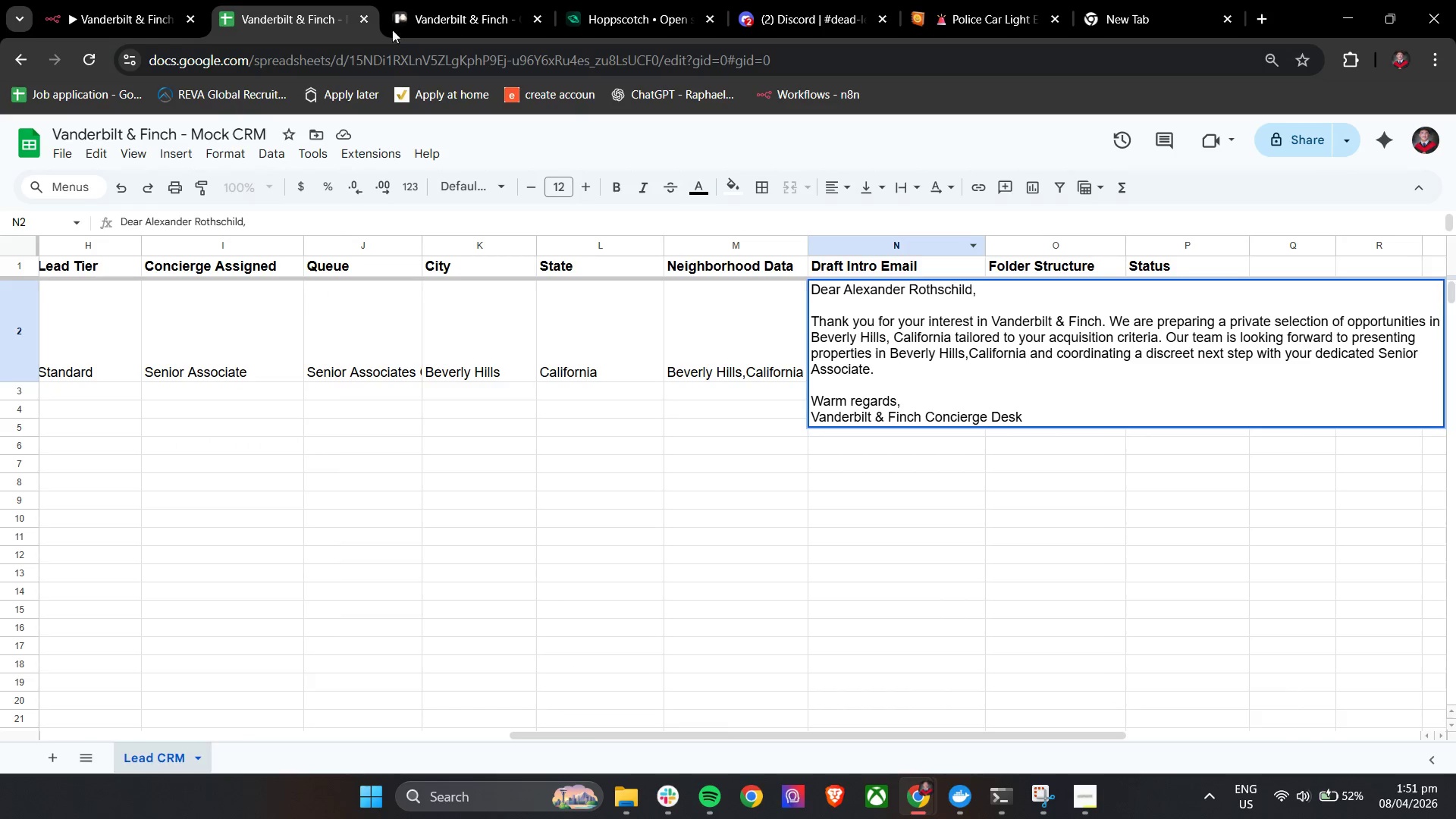 
left_click([126, 0])
 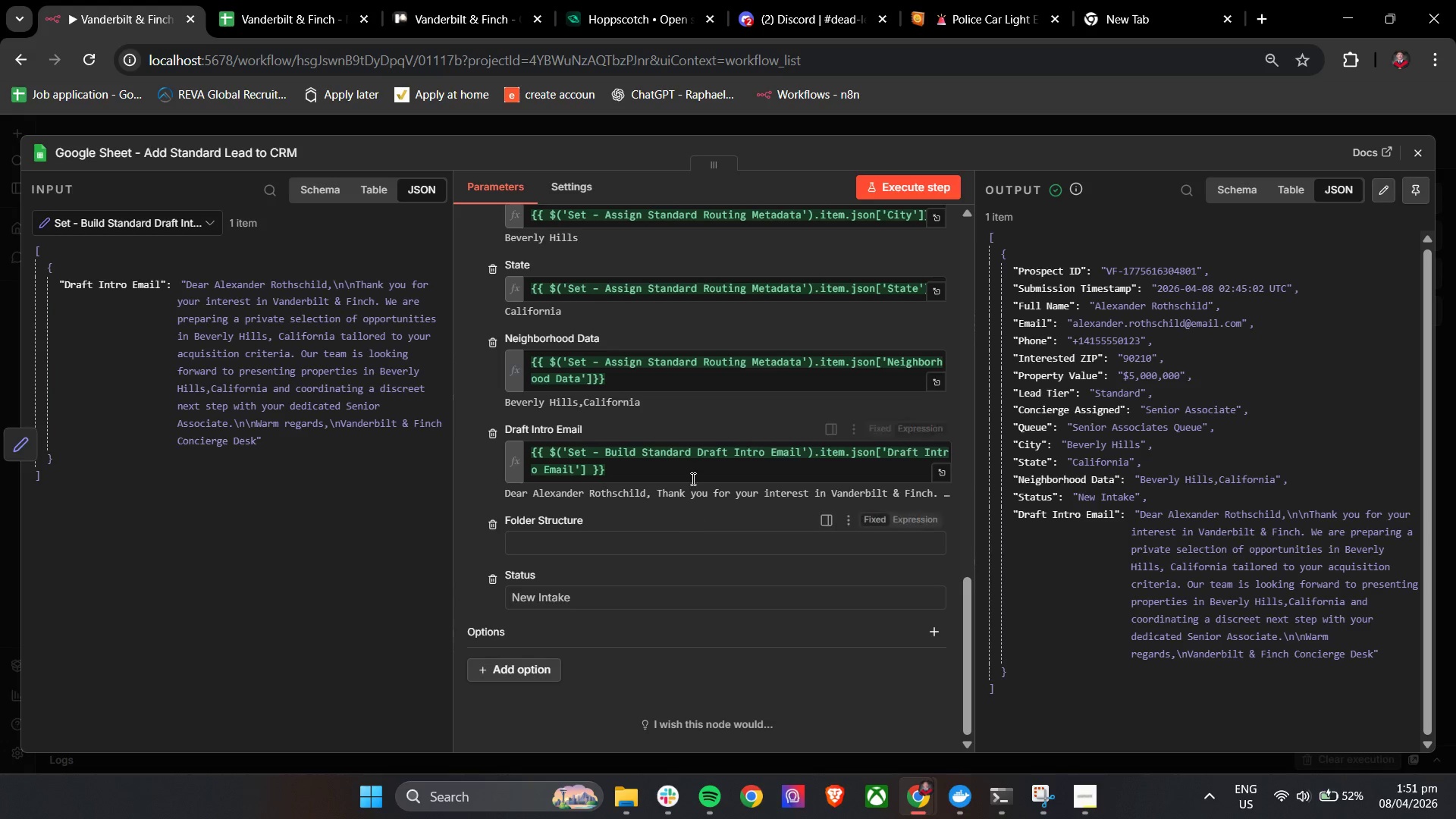 
double_click([692, 474])
 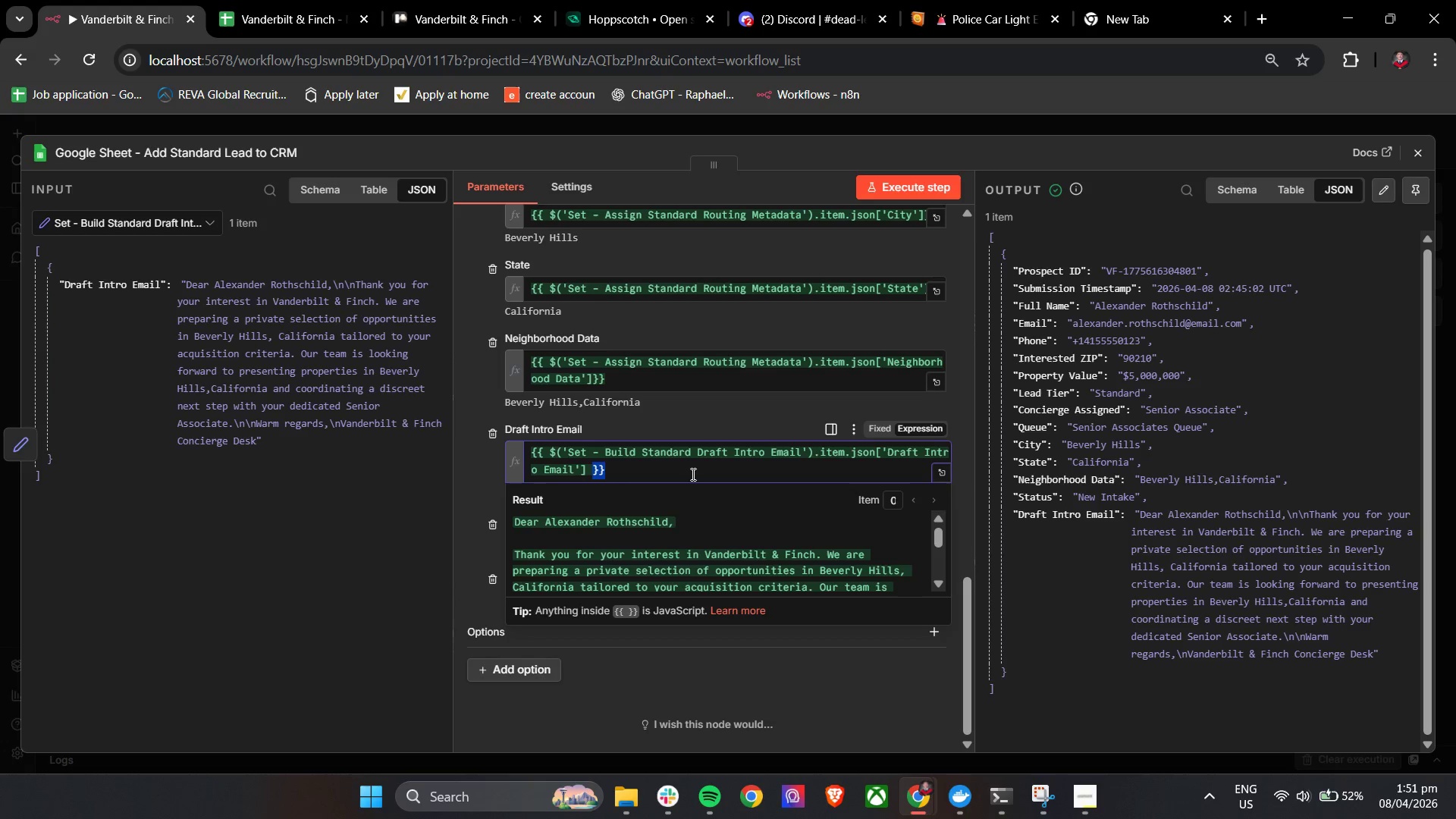 
triple_click([692, 474])
 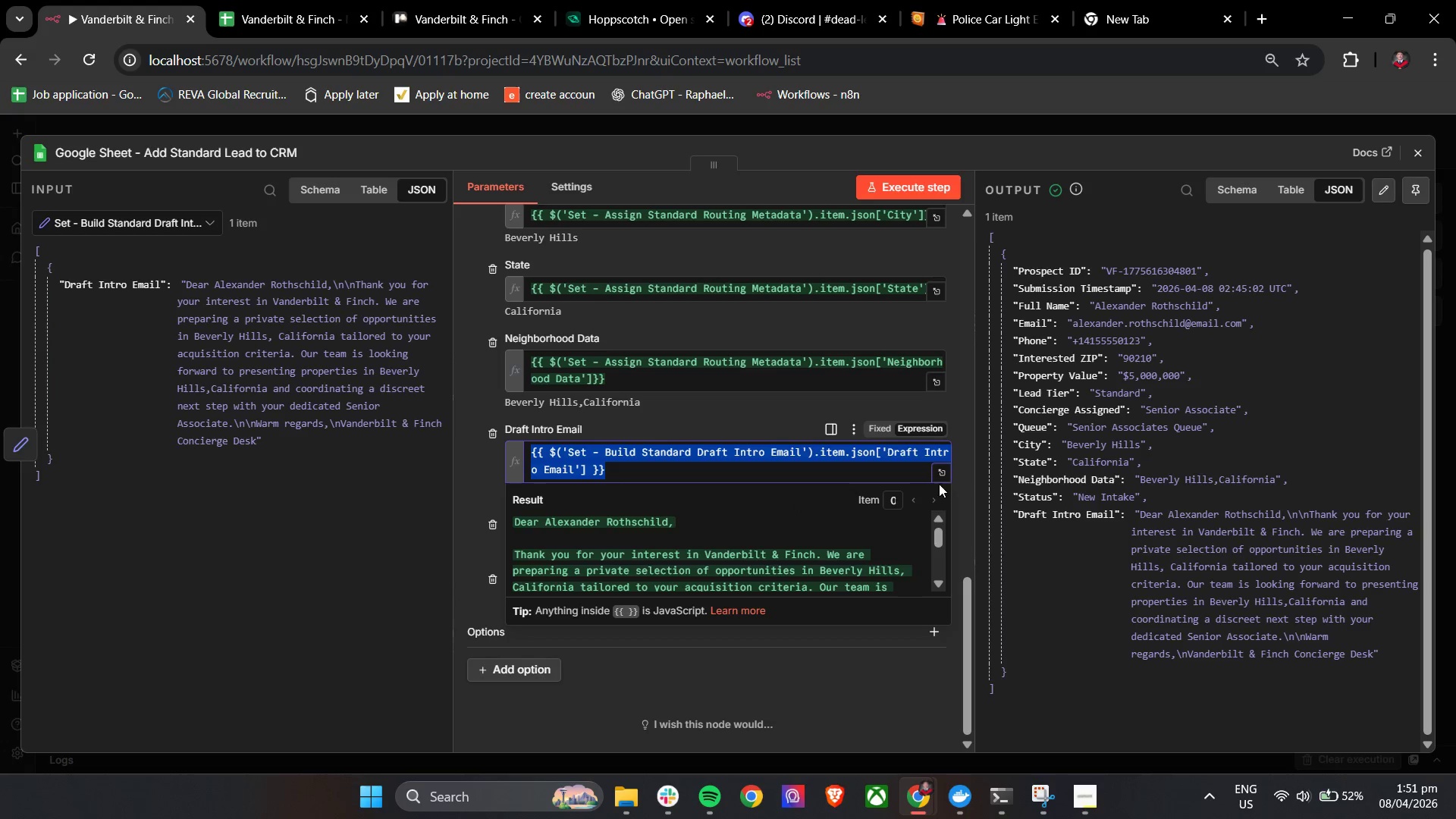 
left_click([941, 472])
 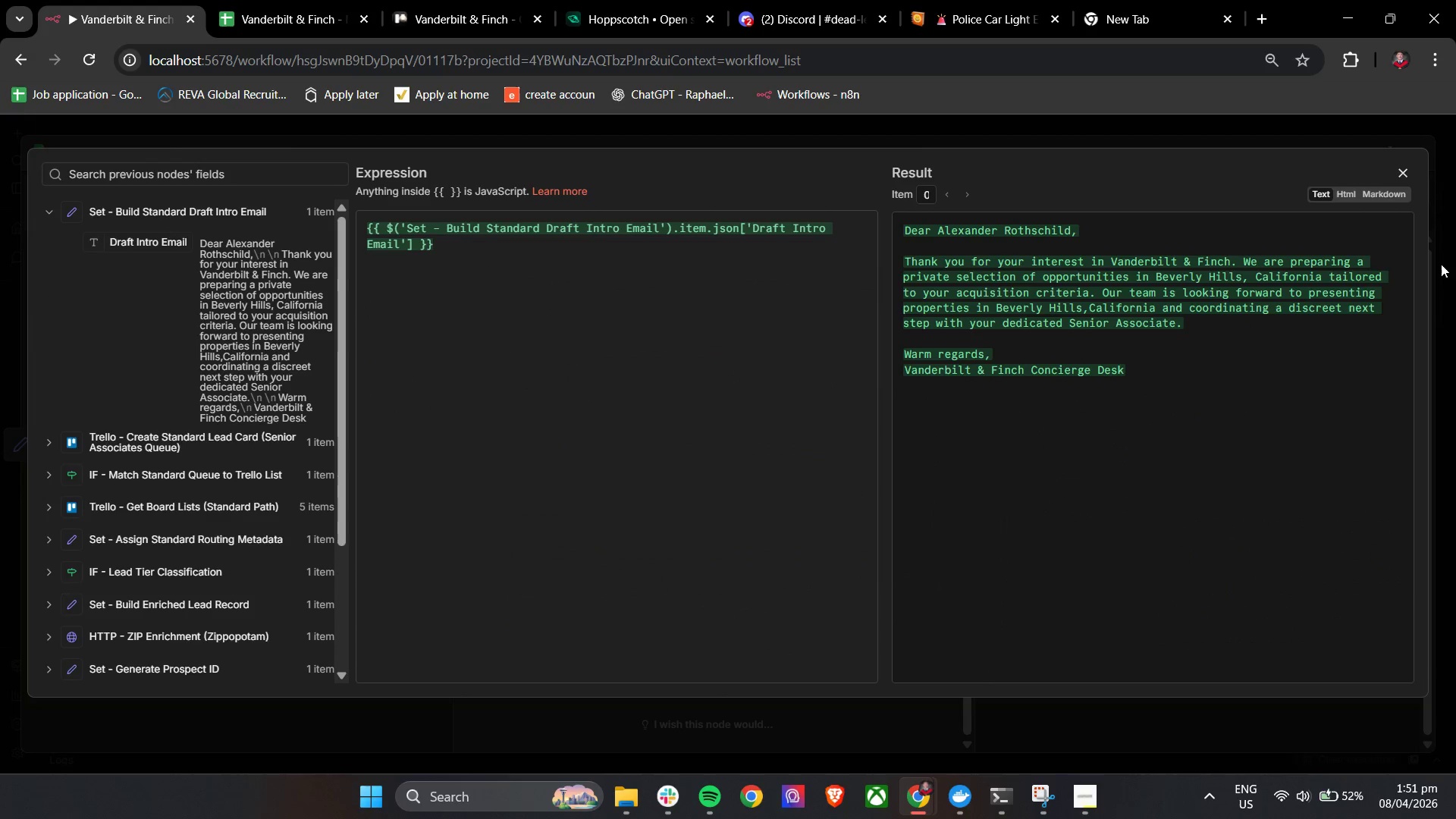 
left_click([1398, 171])
 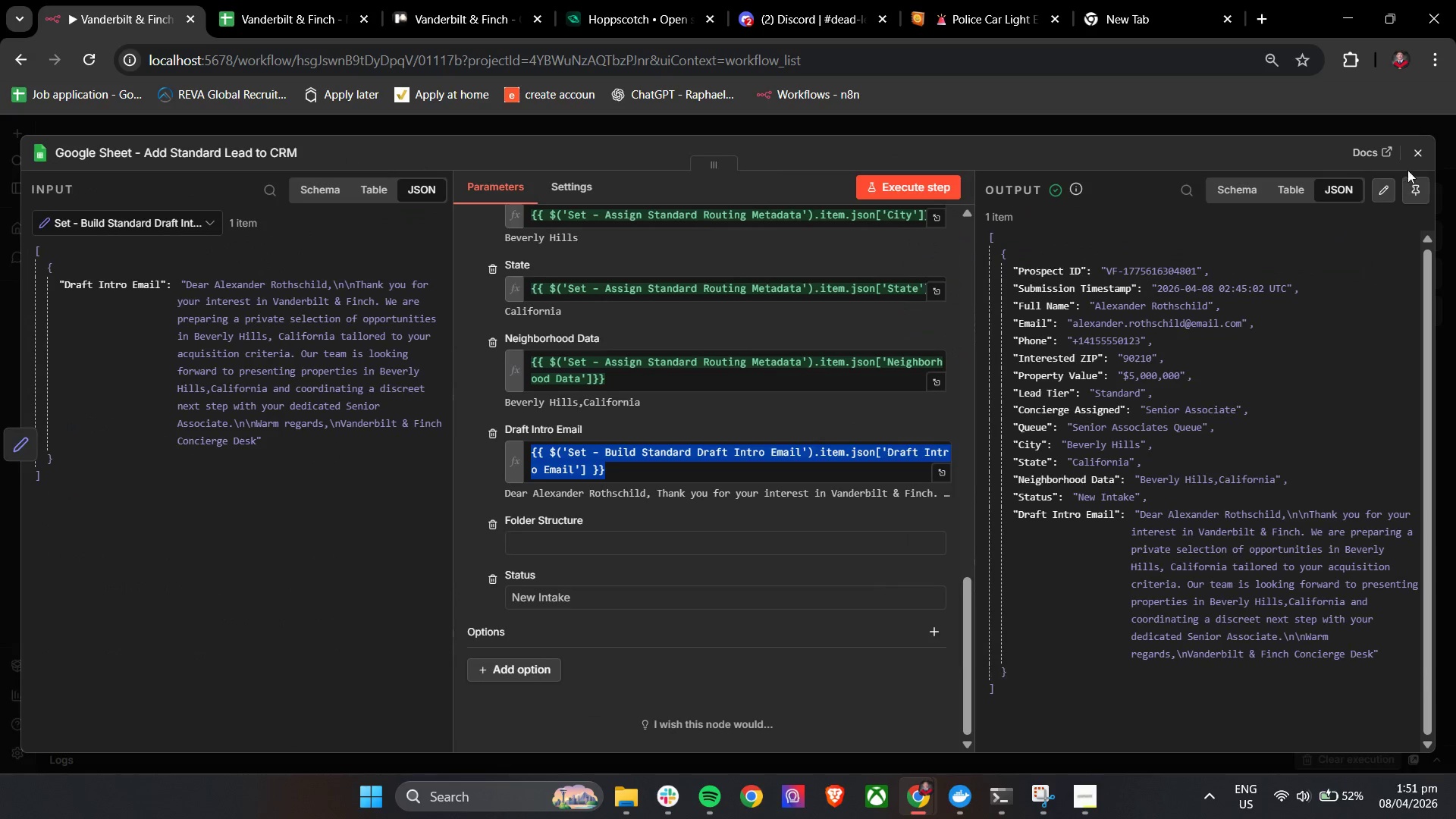 
left_click([1419, 158])
 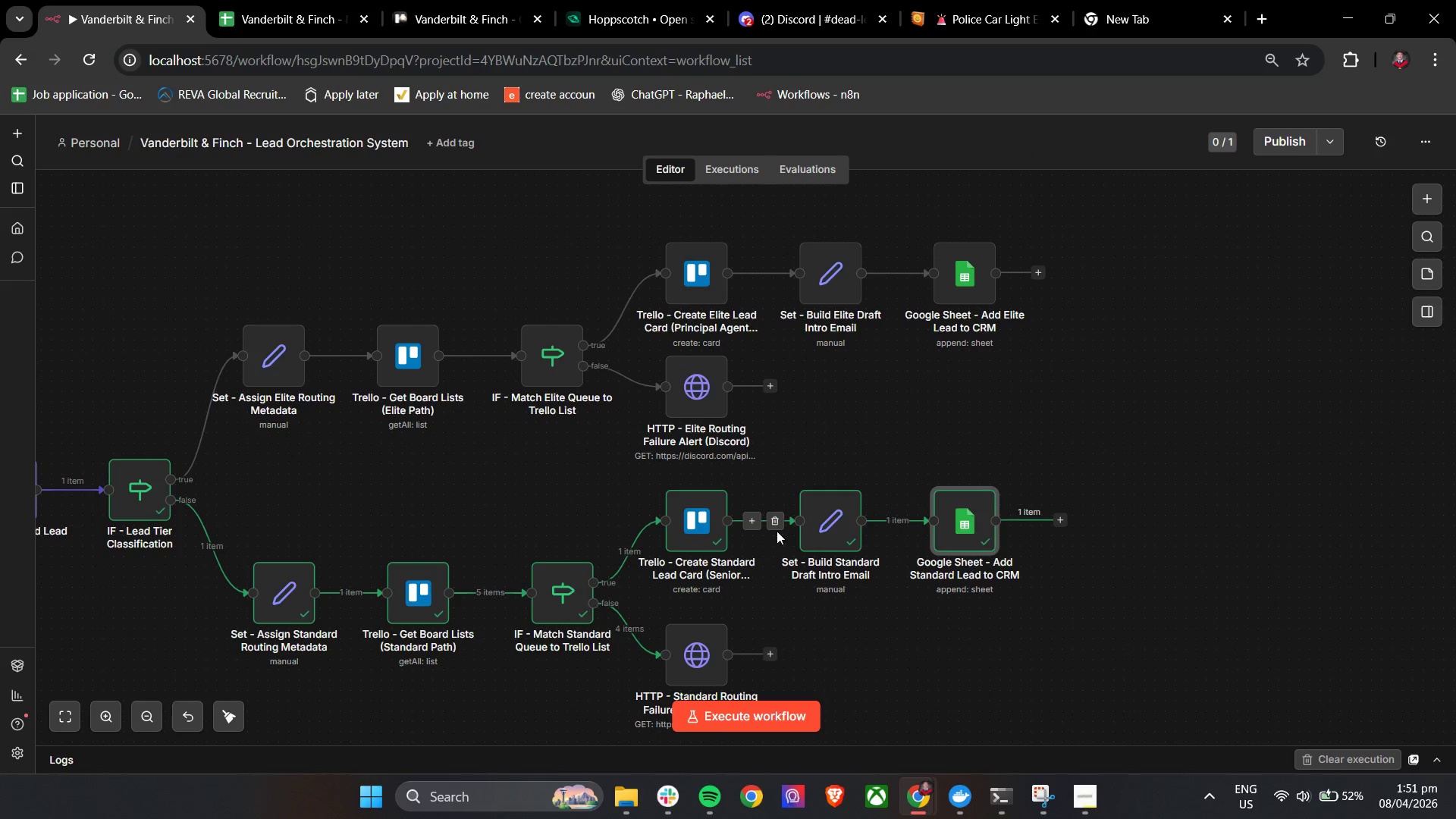 
double_click([829, 526])
 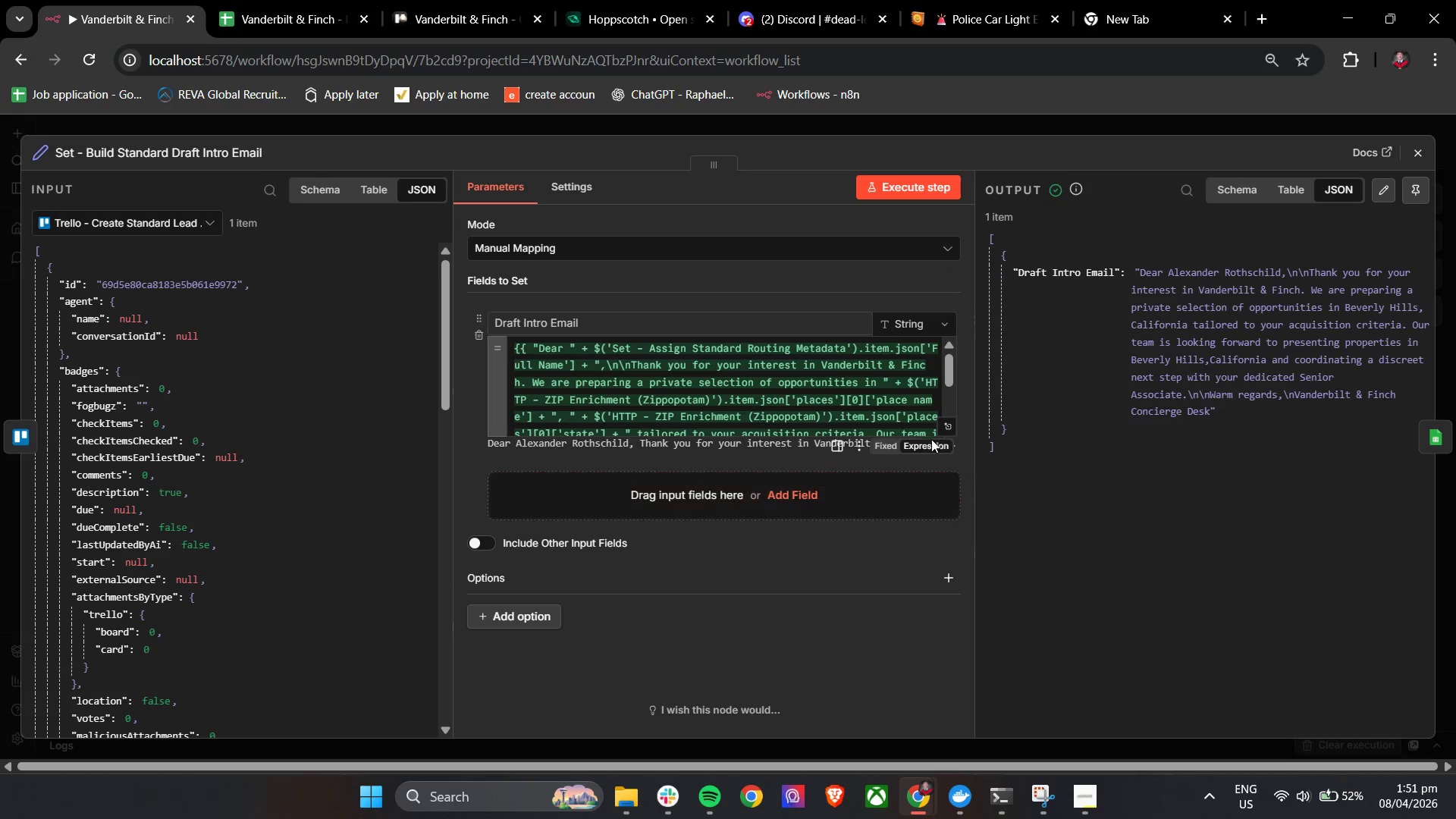 
left_click([945, 430])
 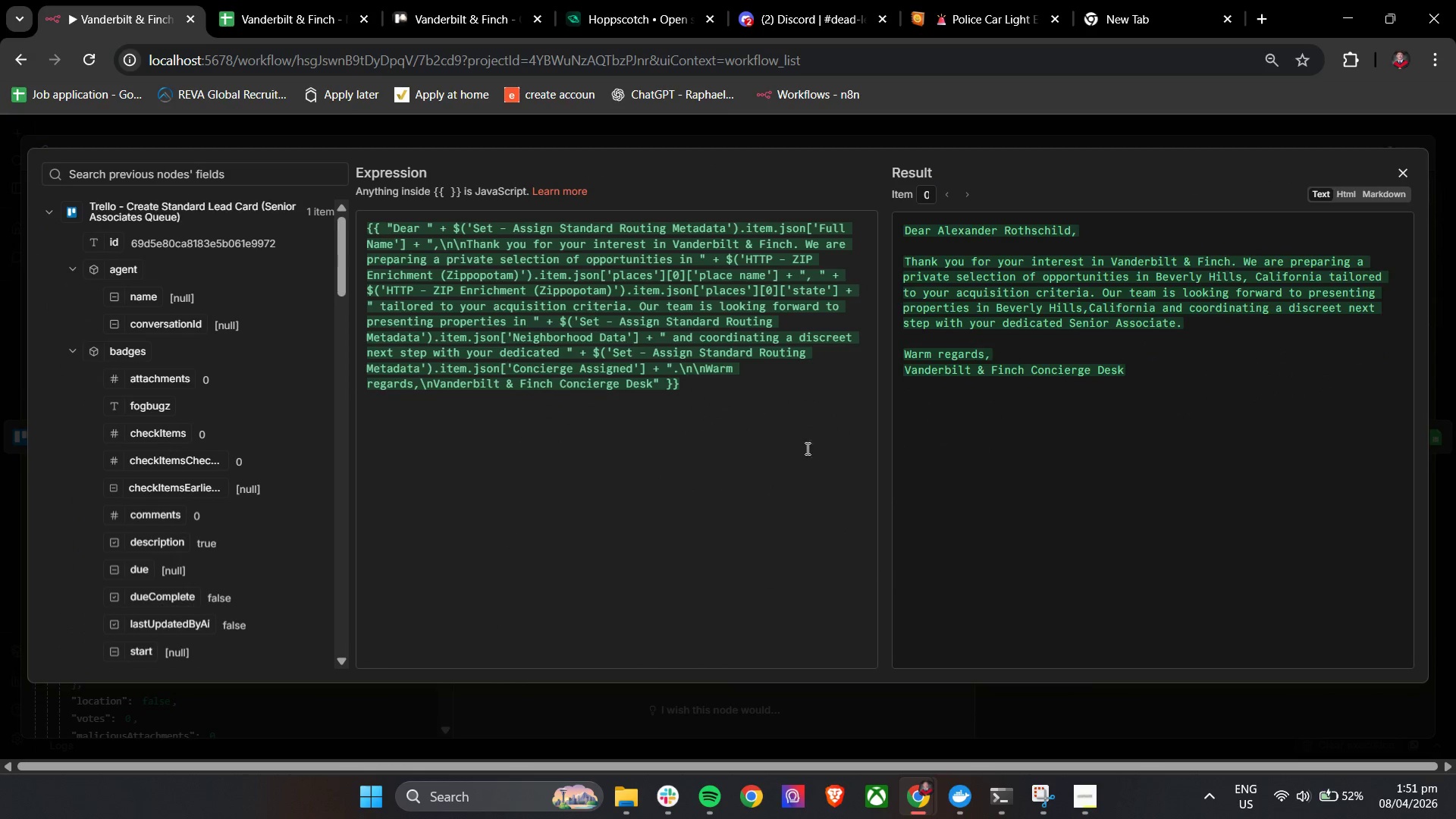 
left_click_drag(start_coordinate=[764, 414], to_coordinate=[330, 230])
 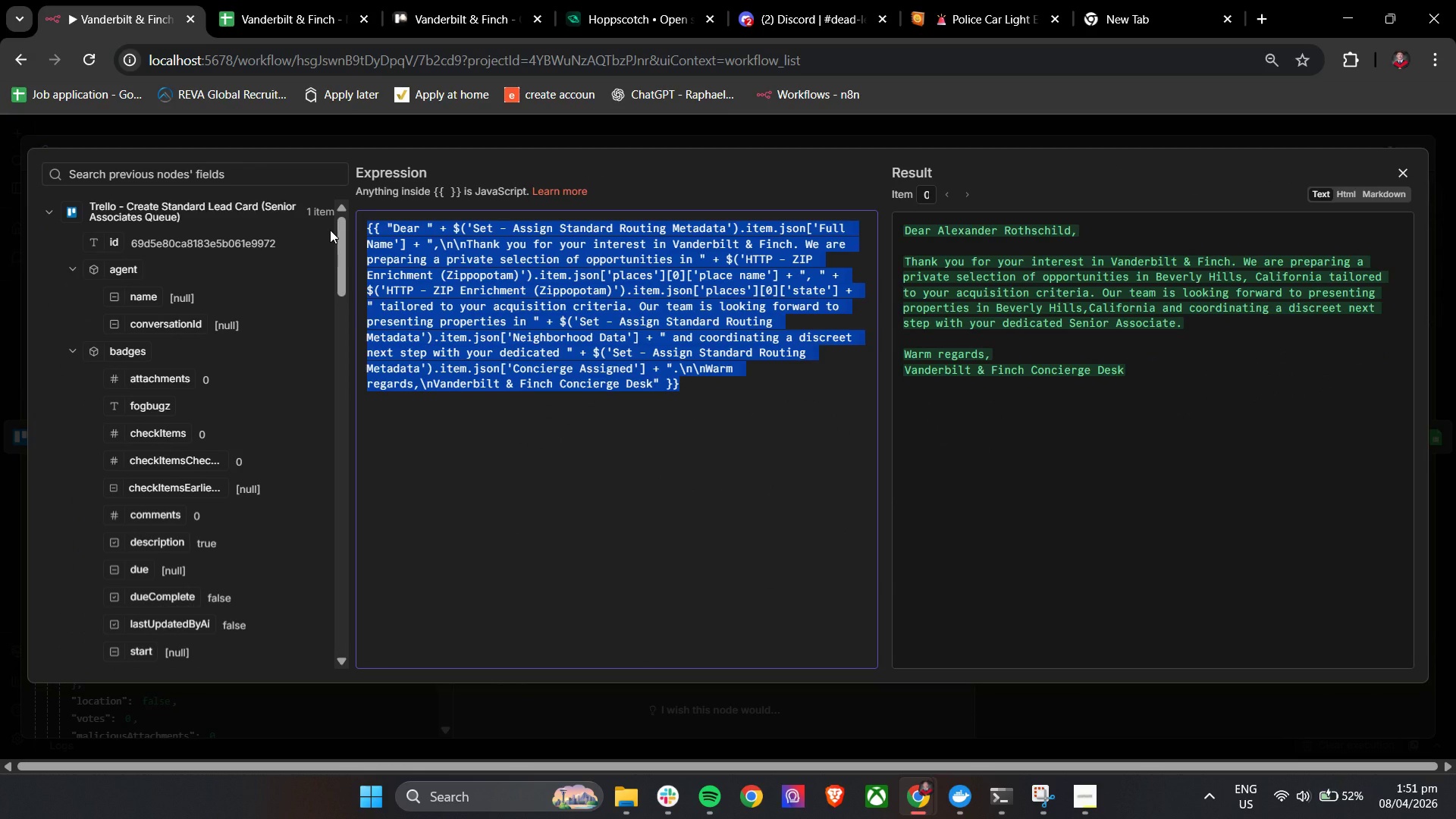 
key(Control+V)
 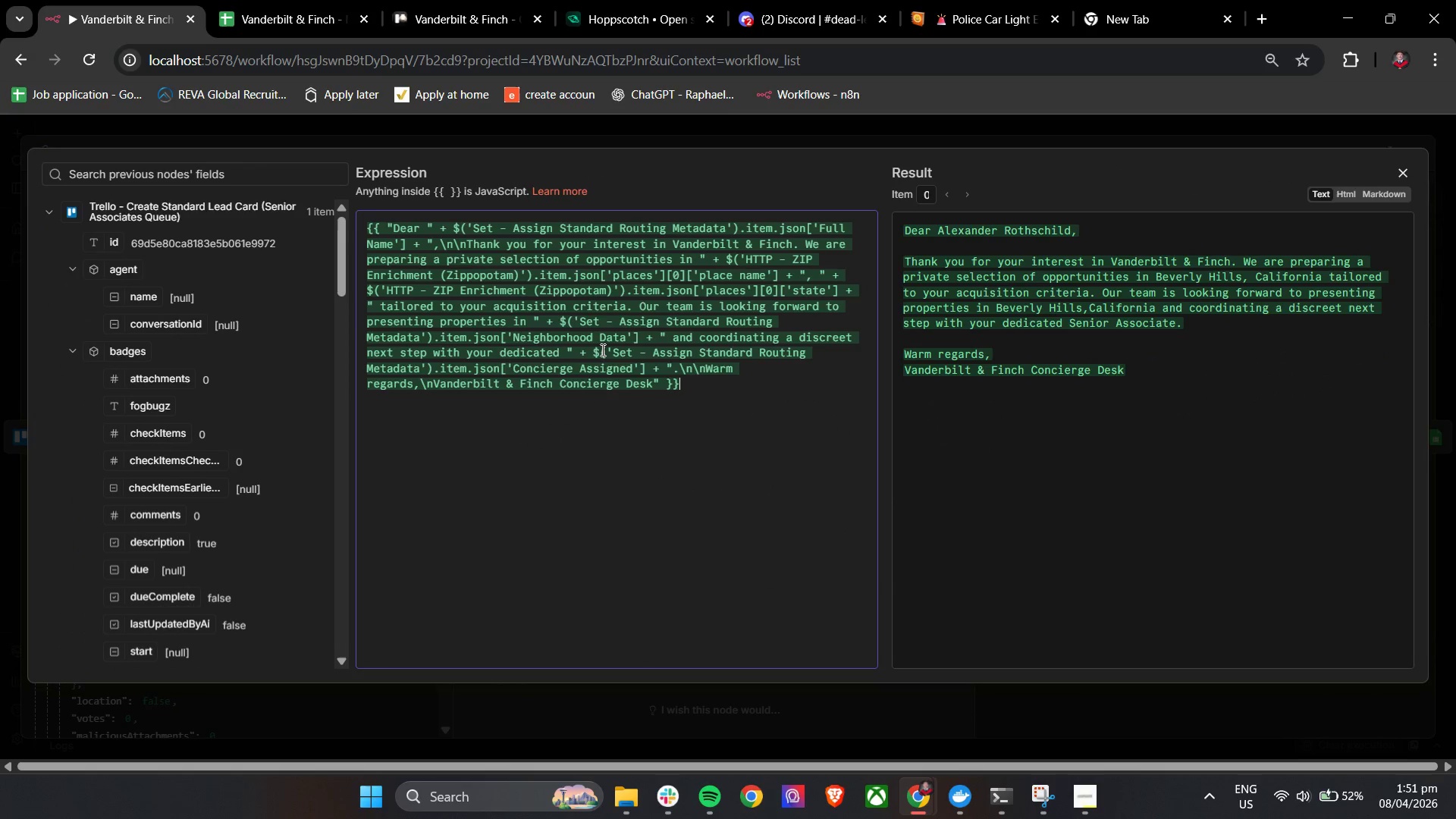 
left_click_drag(start_coordinate=[692, 394], to_coordinate=[358, 221])
 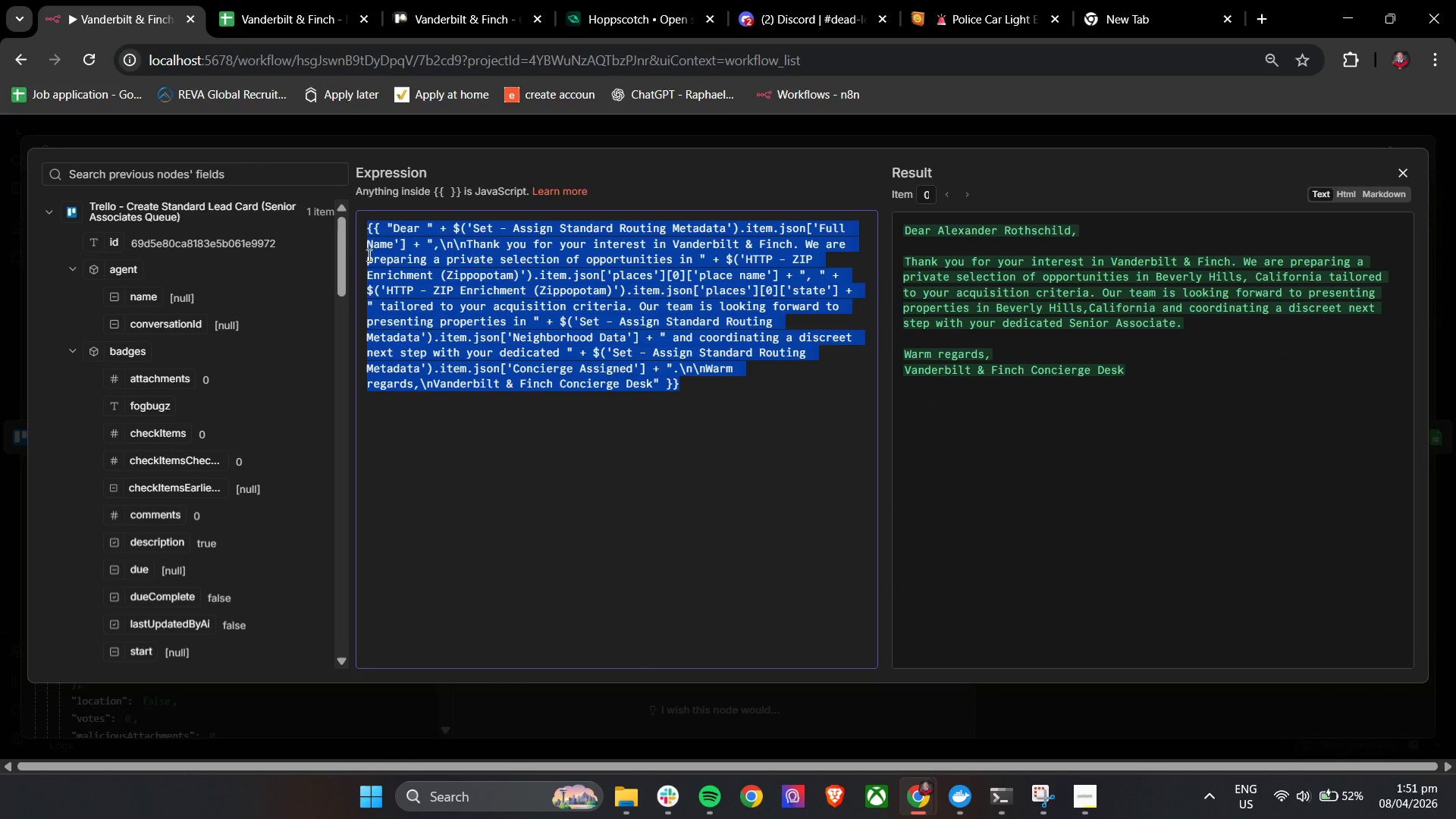 
key(Control+V)
 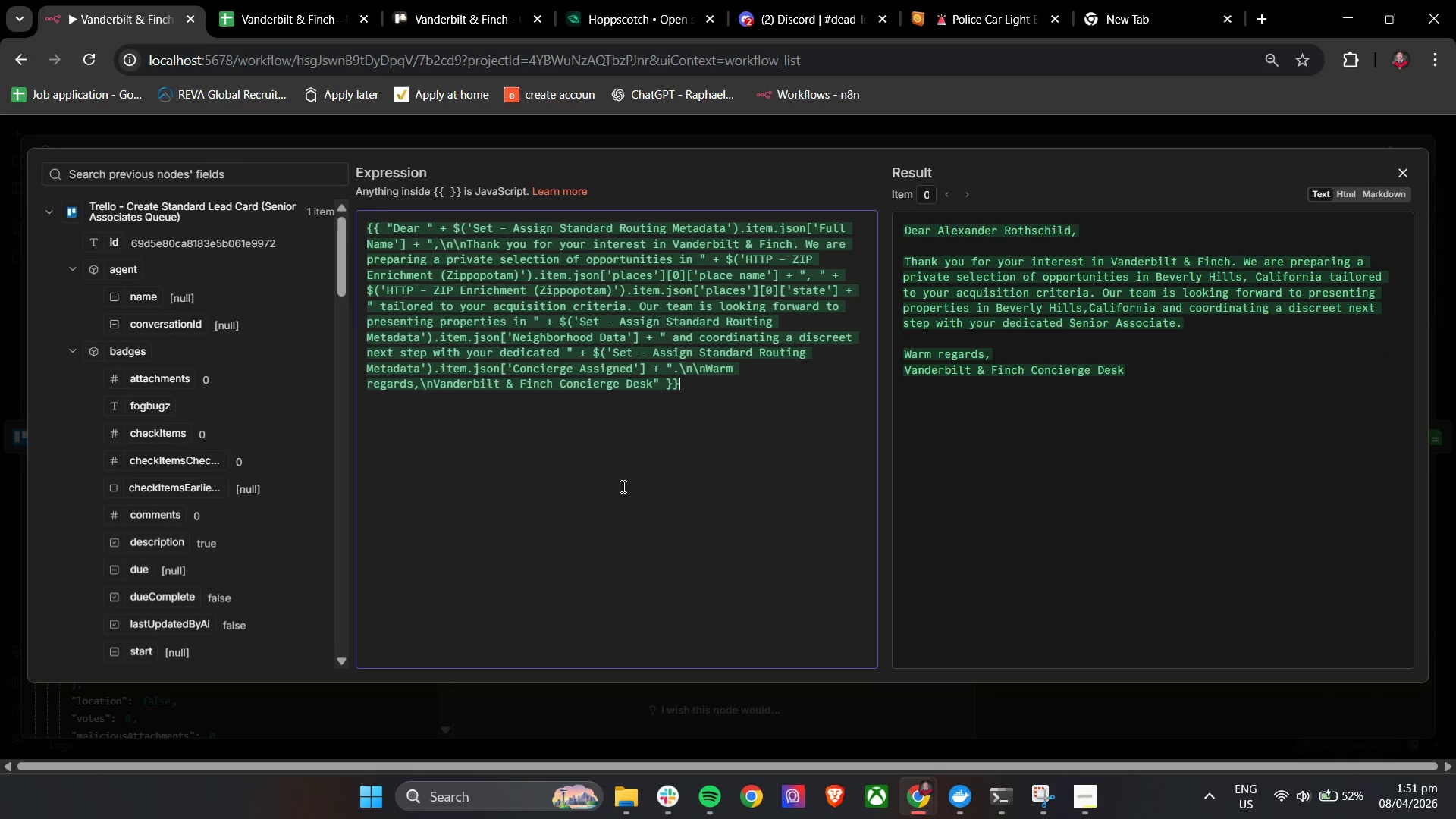 
left_click([626, 494])
 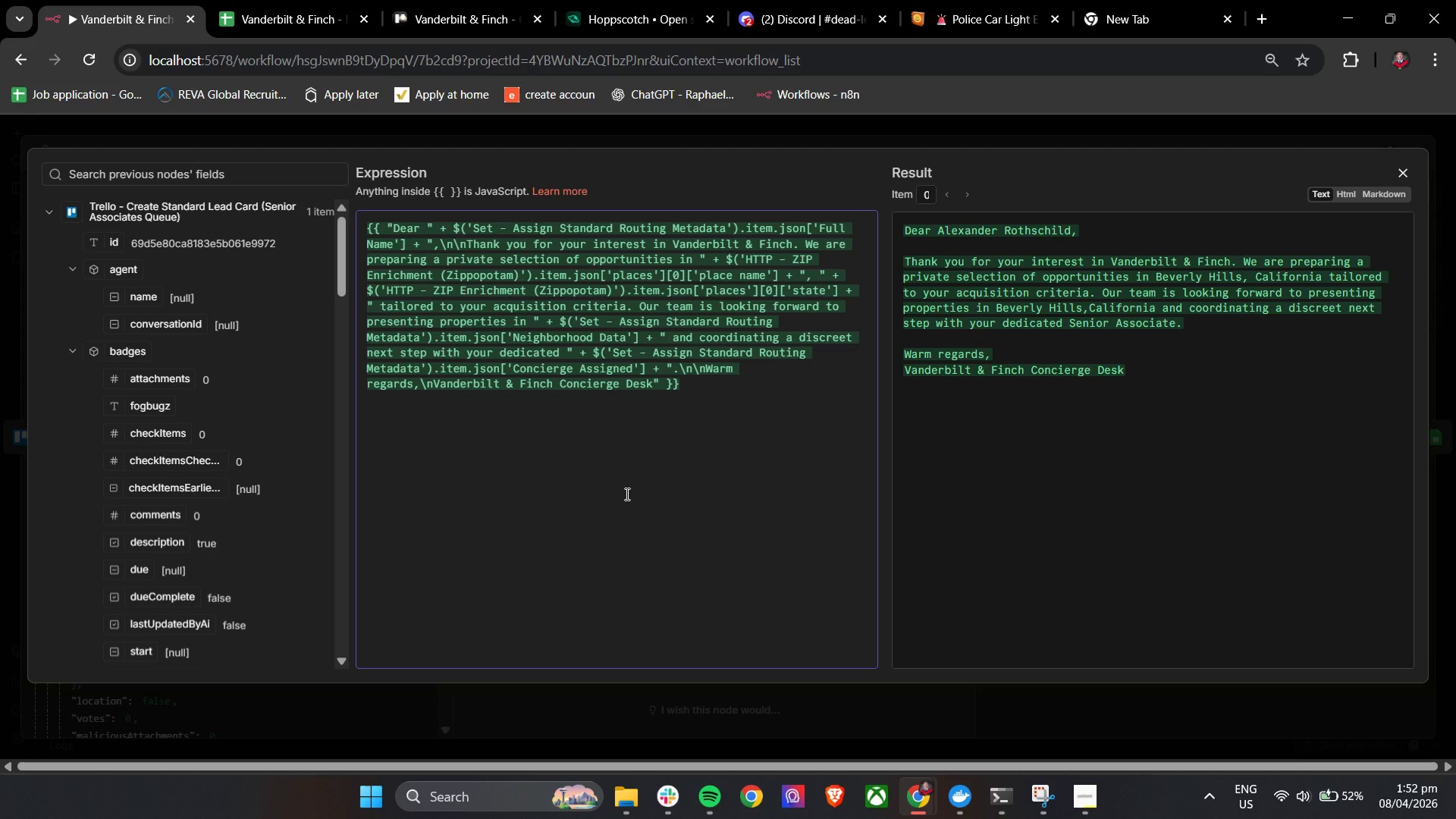 
wait(43.8)
 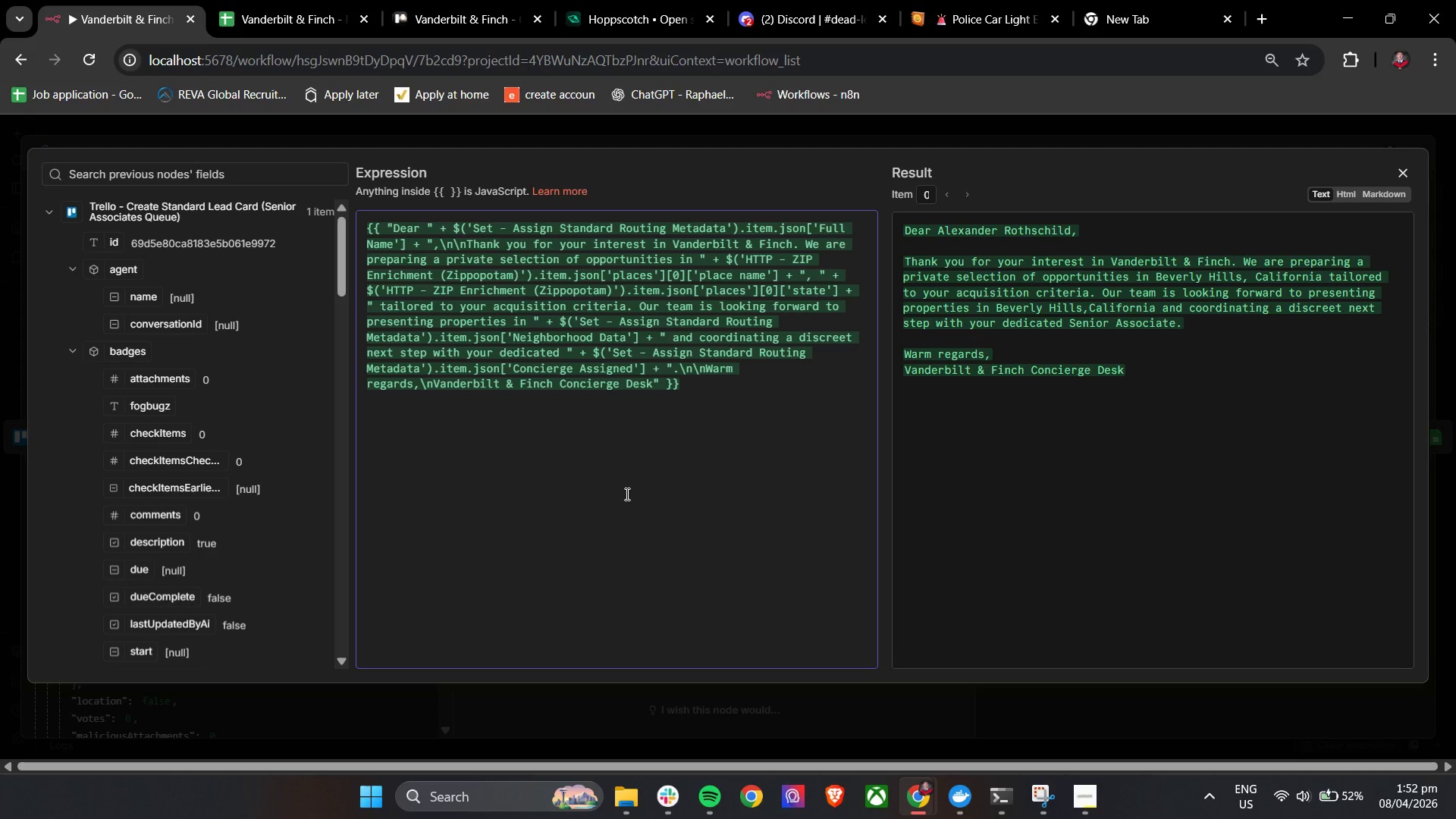 
left_click([1401, 174])
 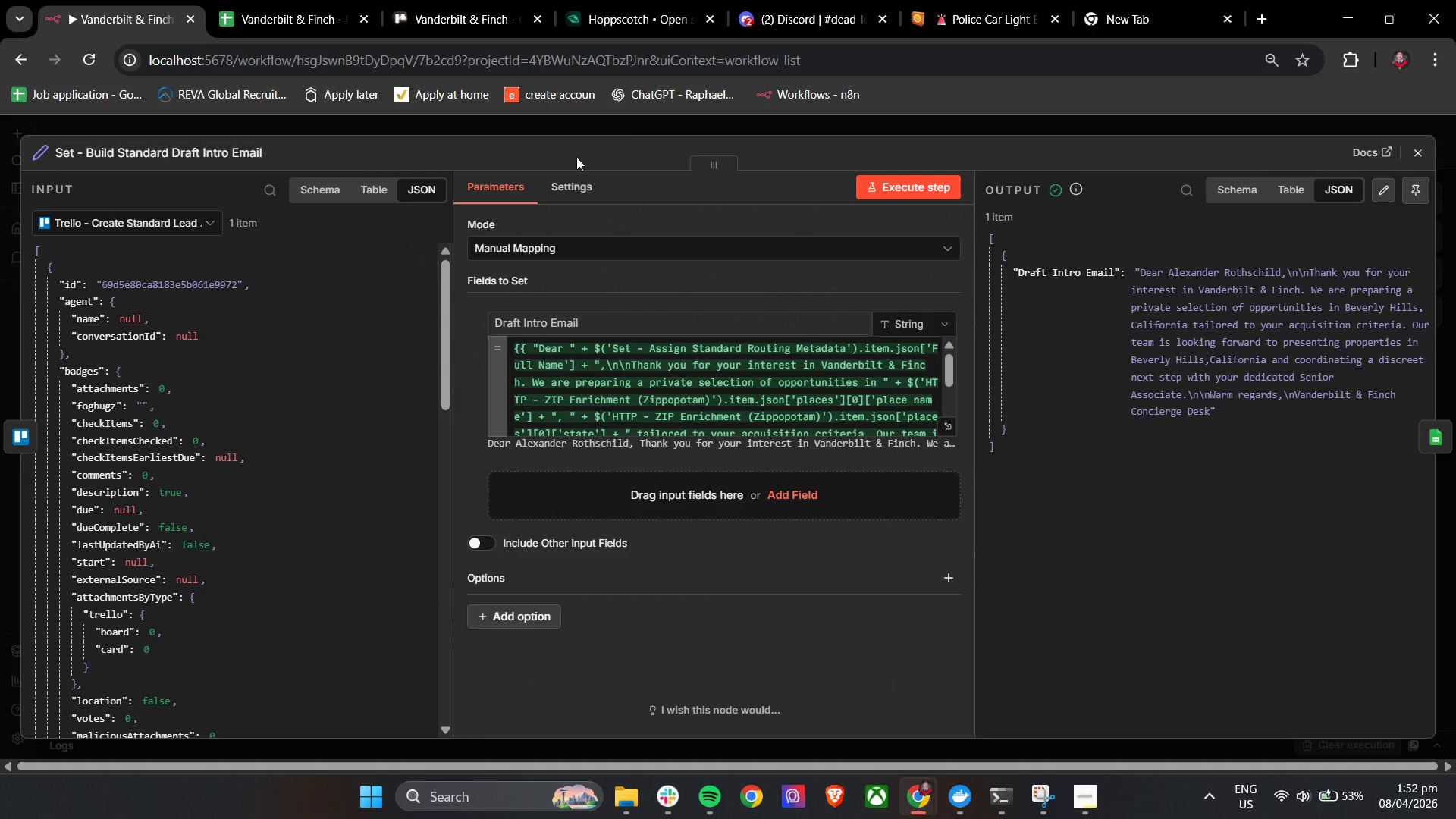 
left_click([638, 145])
 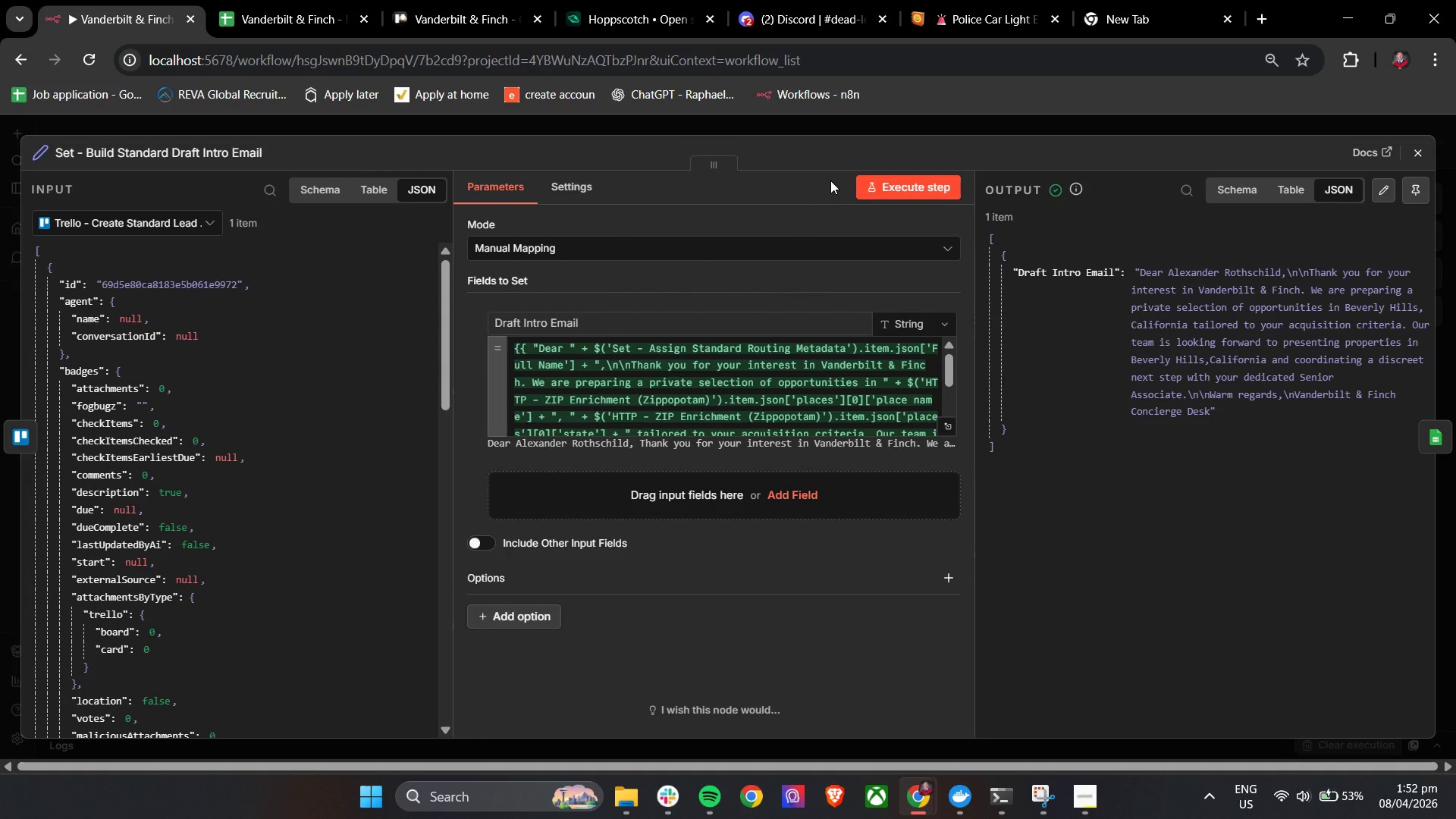 
wait(8.67)
 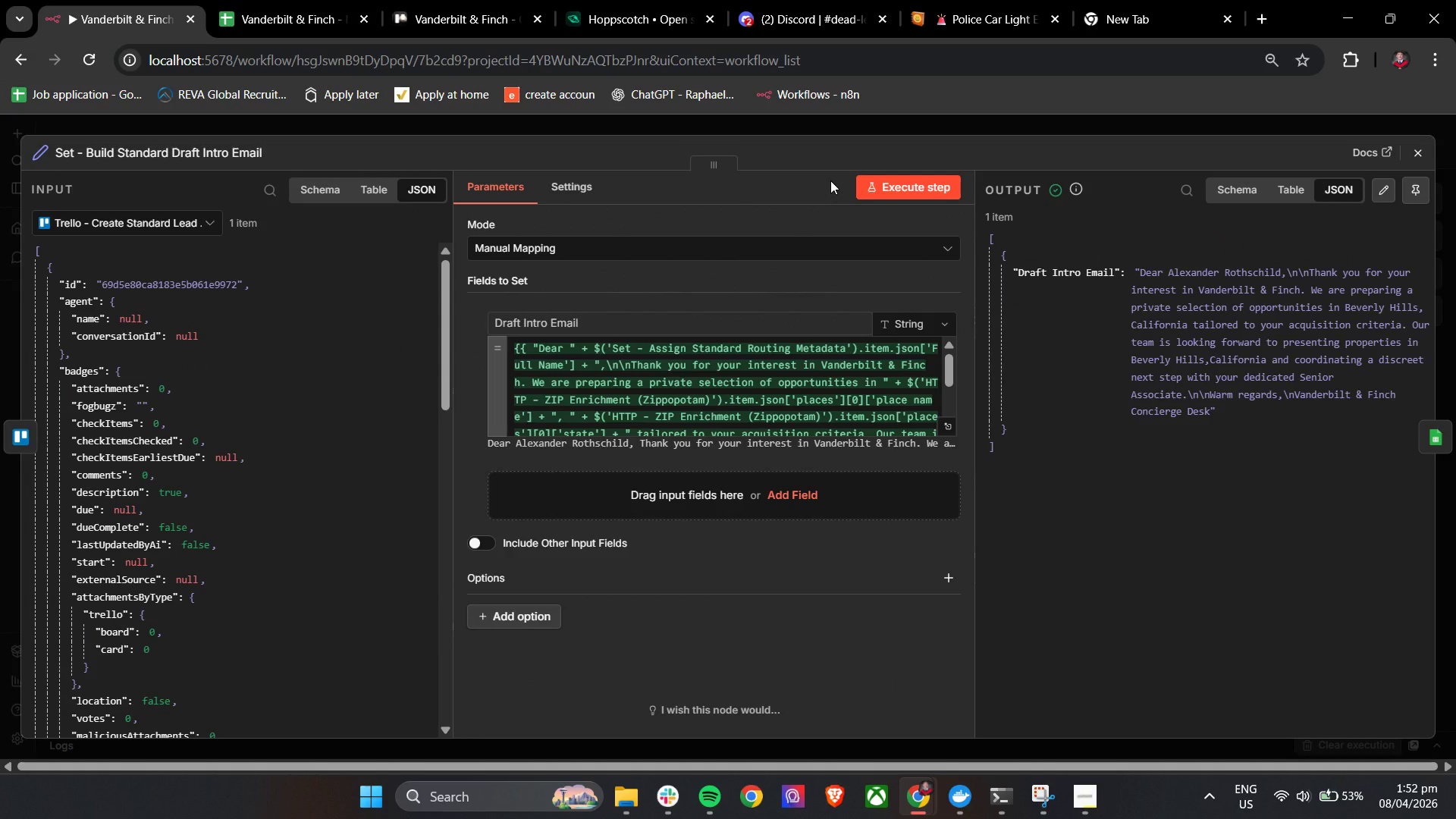 
left_click([1421, 149])
 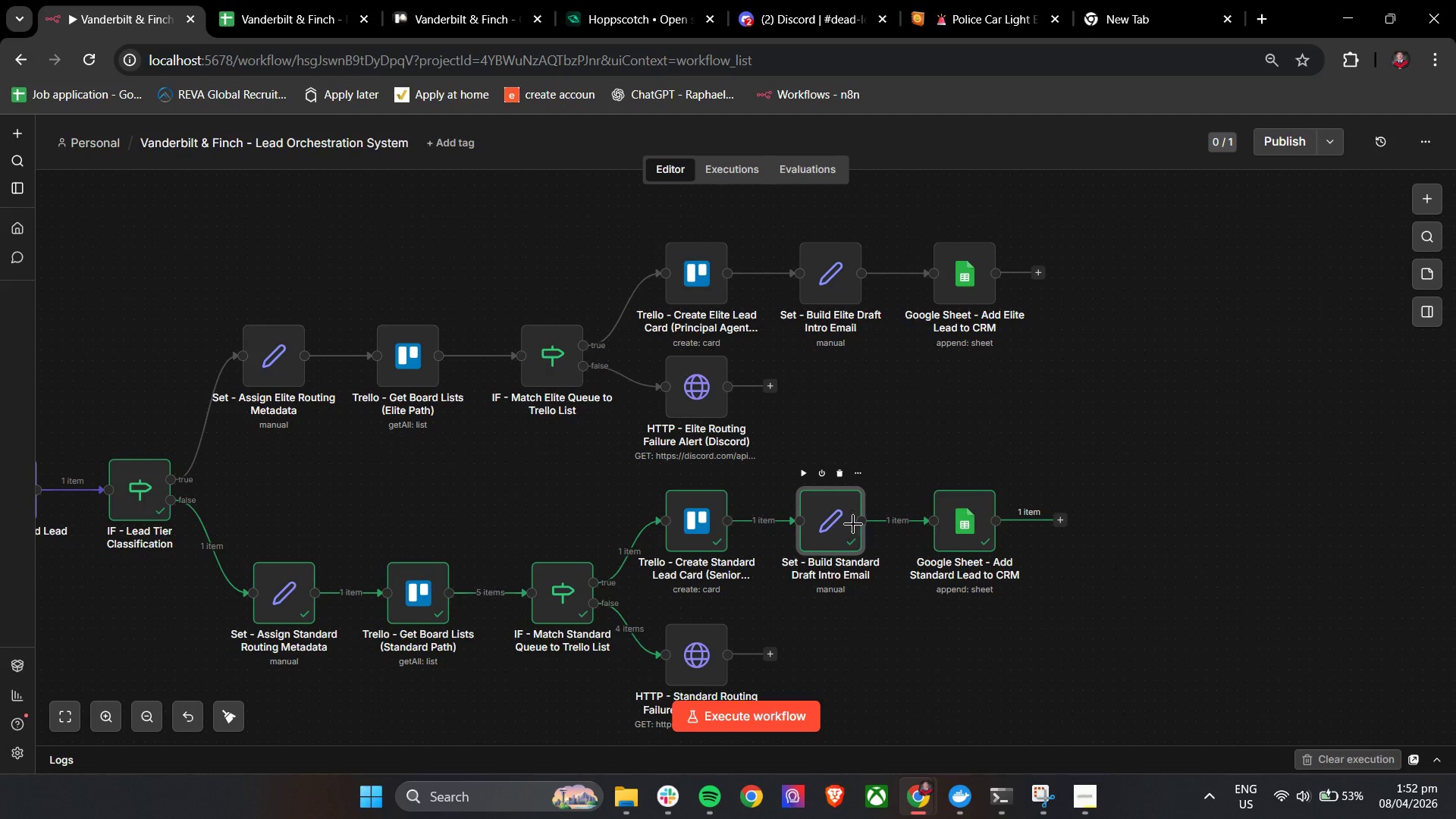 
left_click([864, 473])
 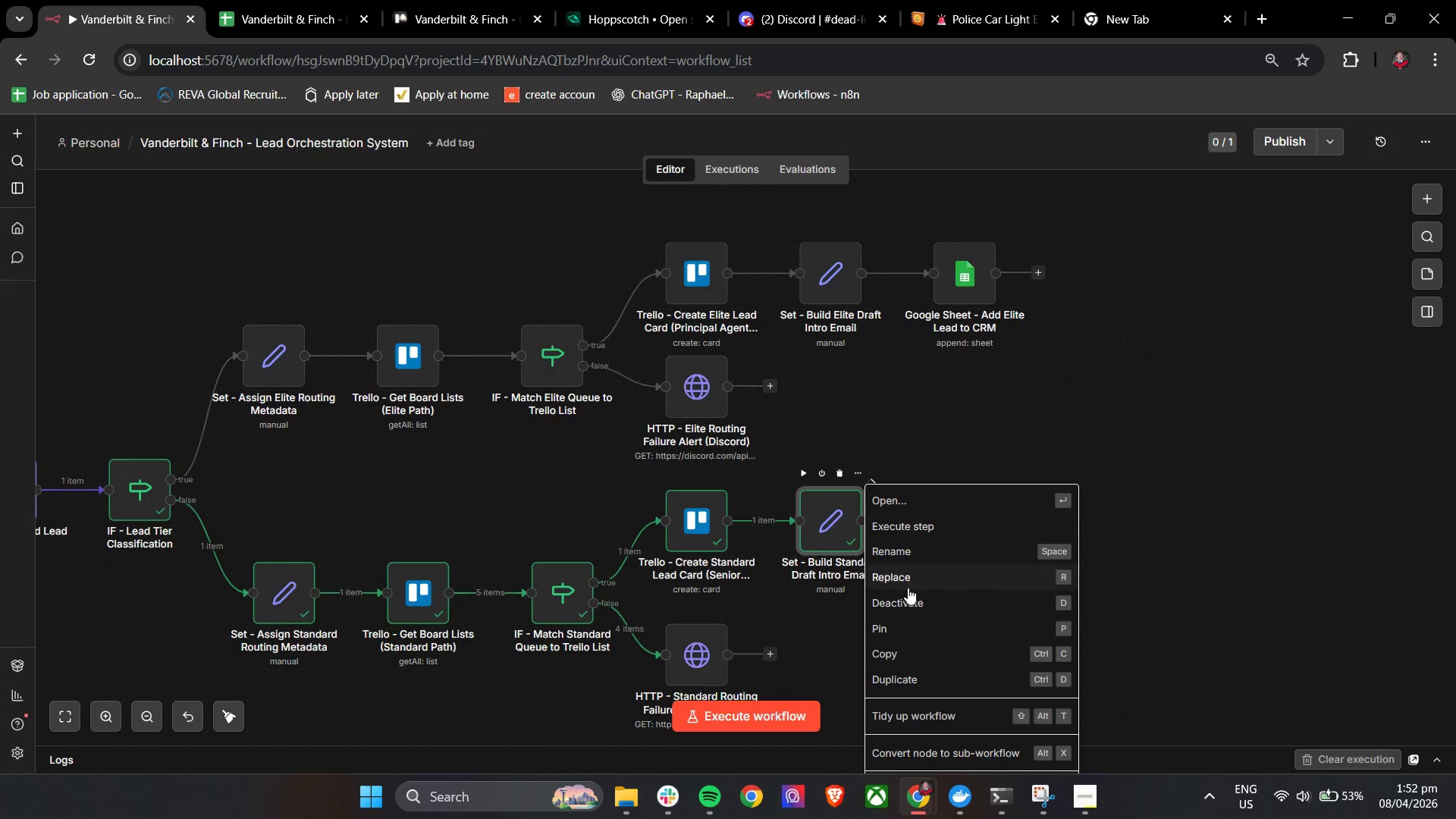 
scroll: coordinate [945, 670], scroll_direction: down, amount: 5.0
 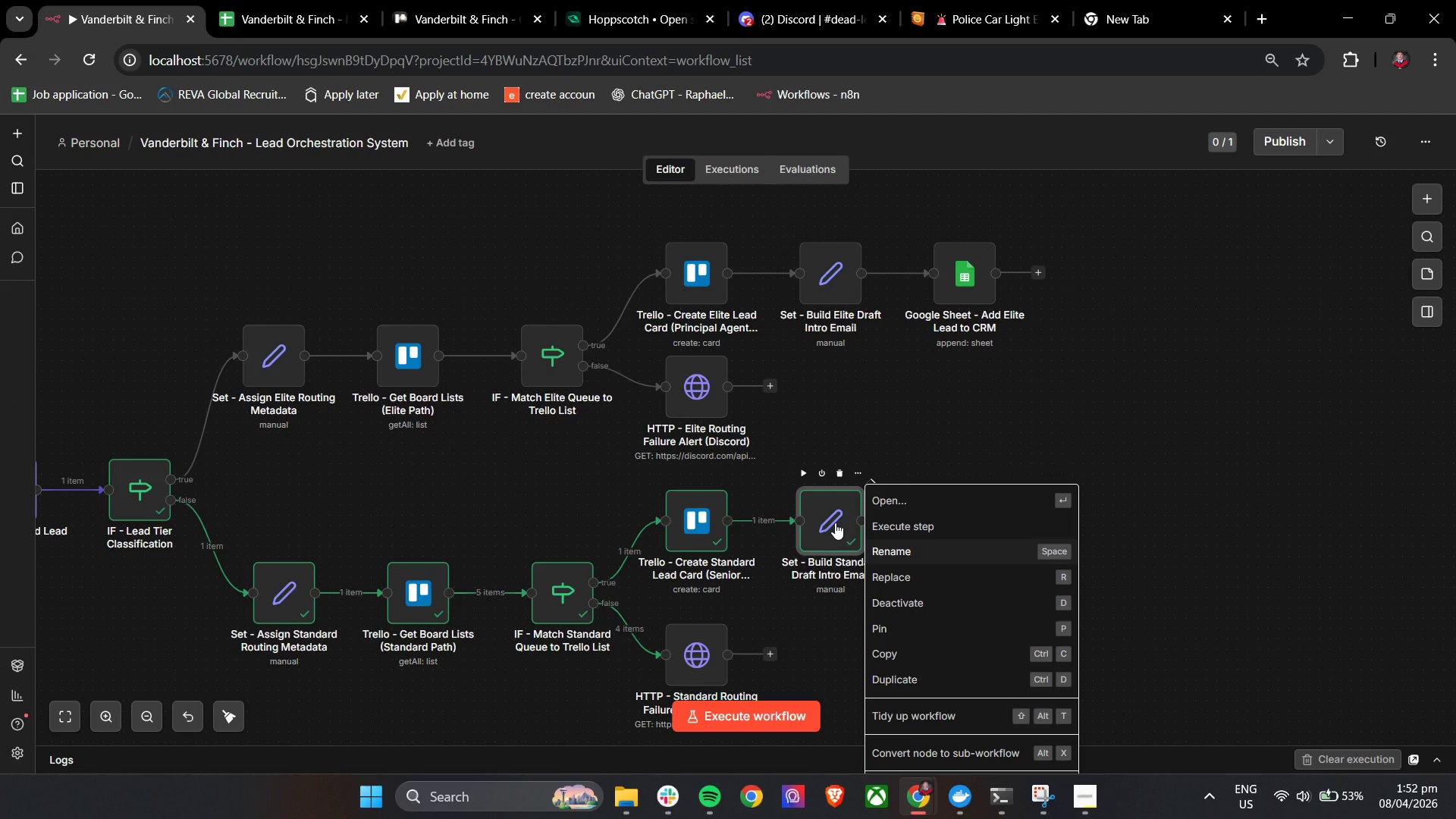 
double_click([835, 522])
 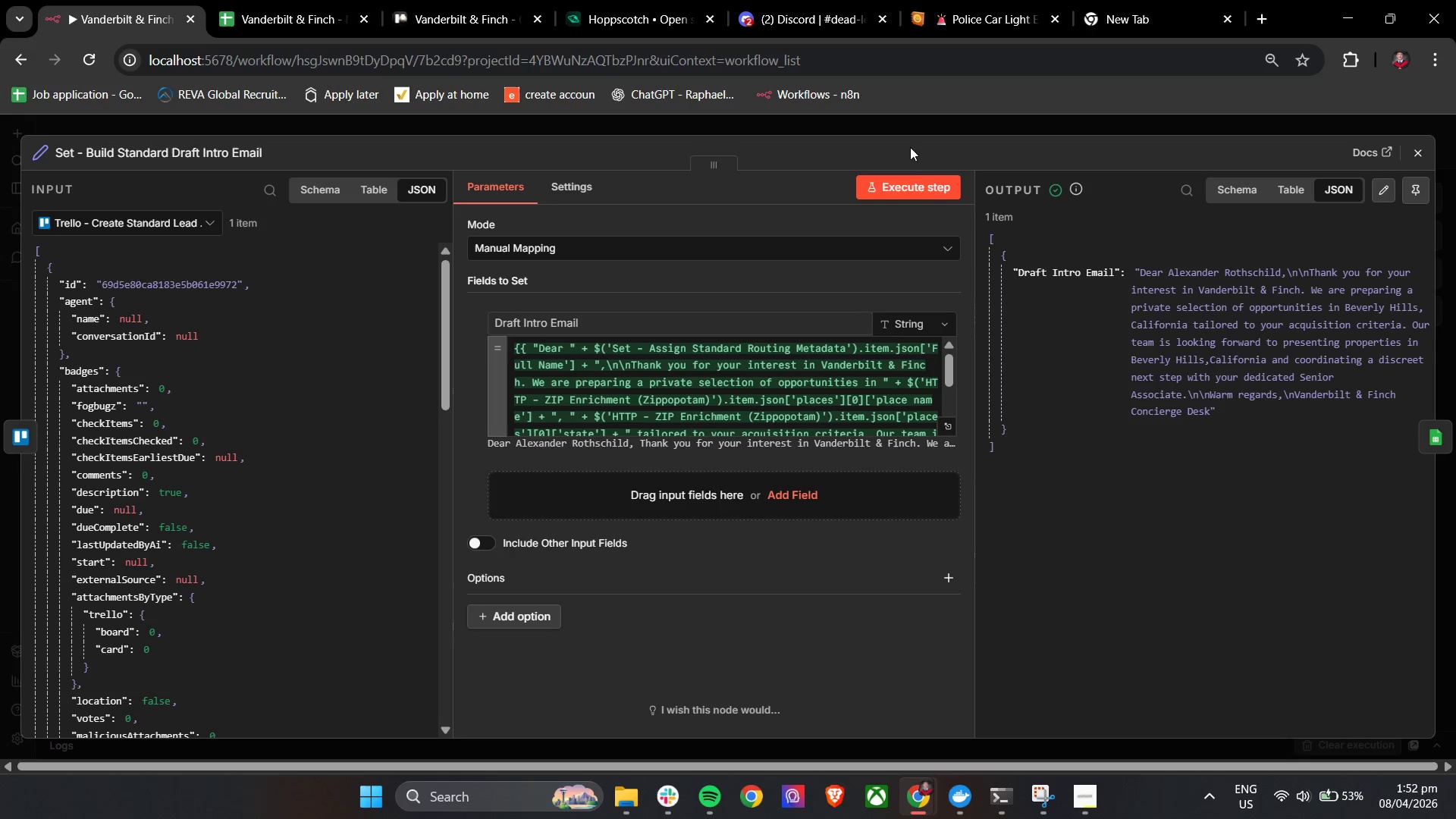 
left_click_drag(start_coordinate=[1262, 146], to_coordinate=[1266, 145])
 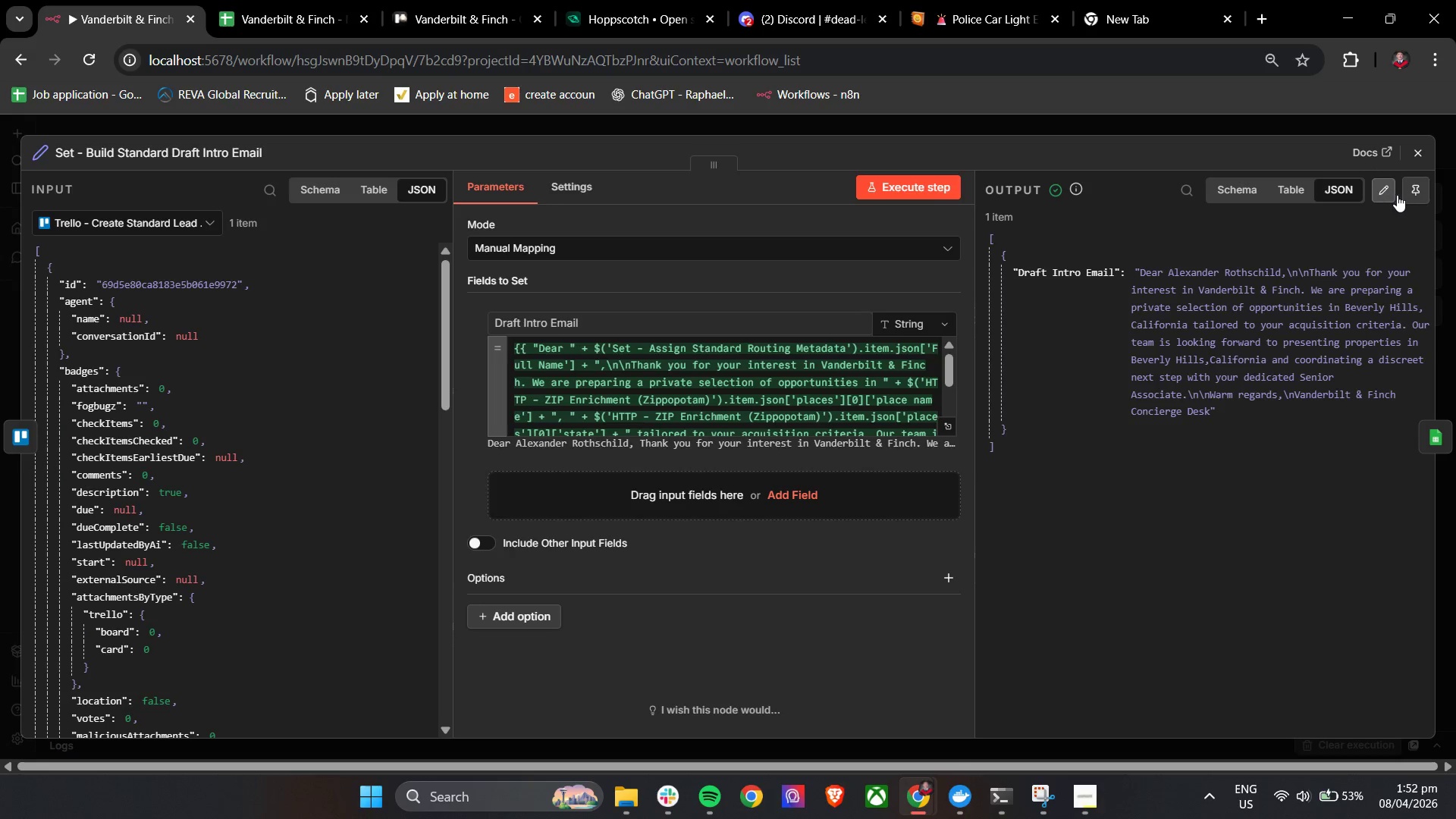 
mouse_move([1368, 190])
 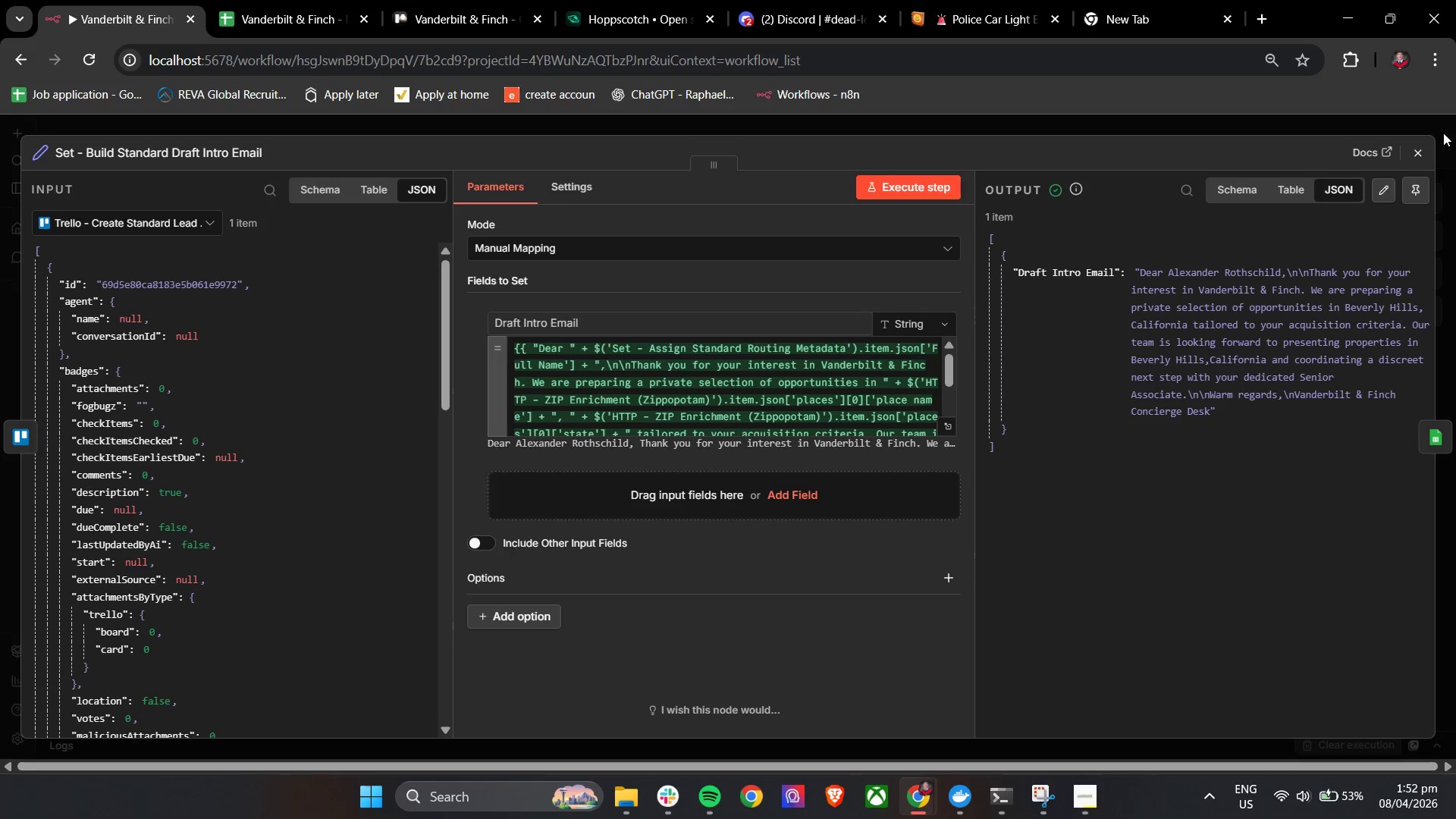 
right_click([839, 533])
 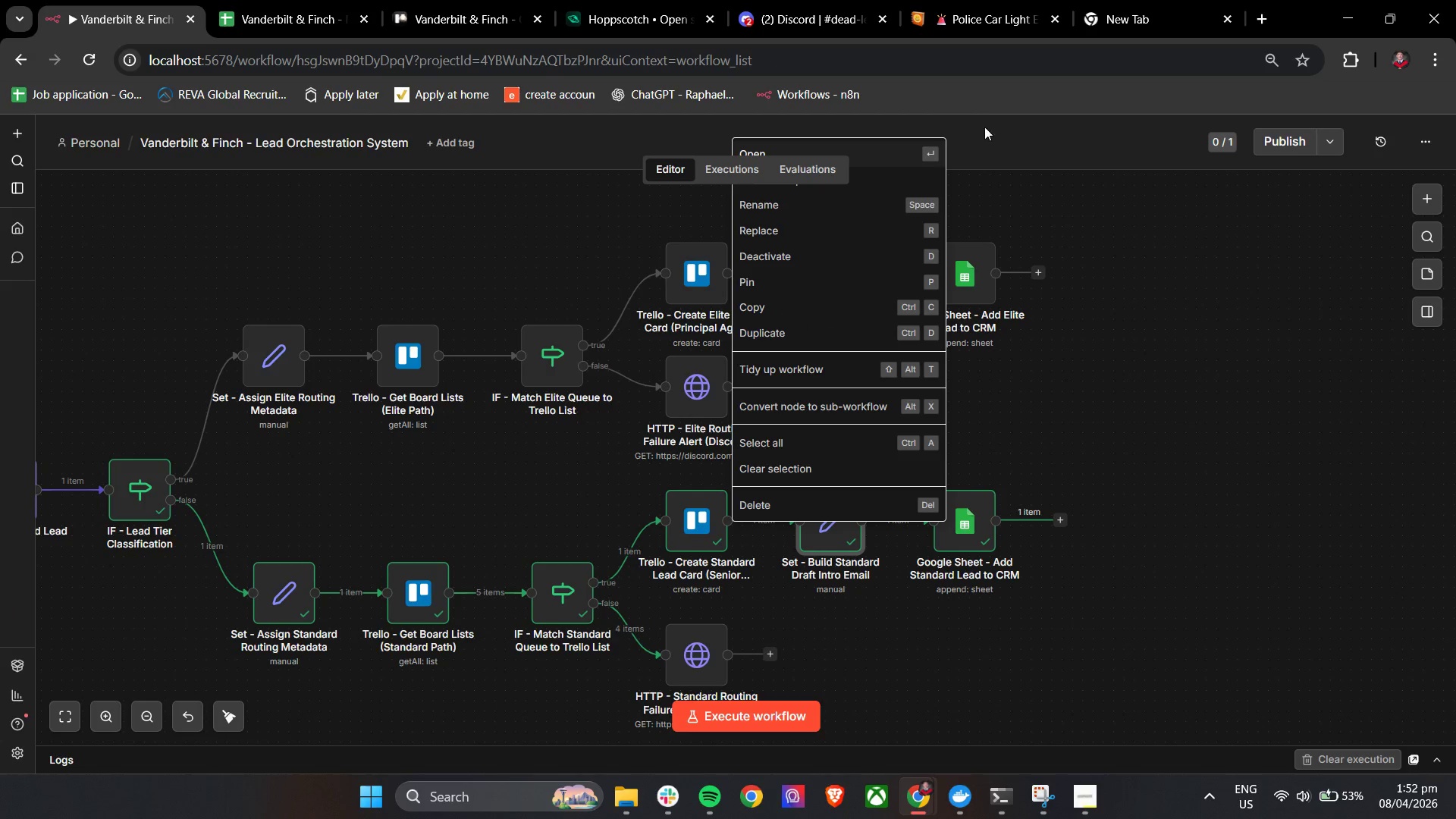 
wait(5.92)
 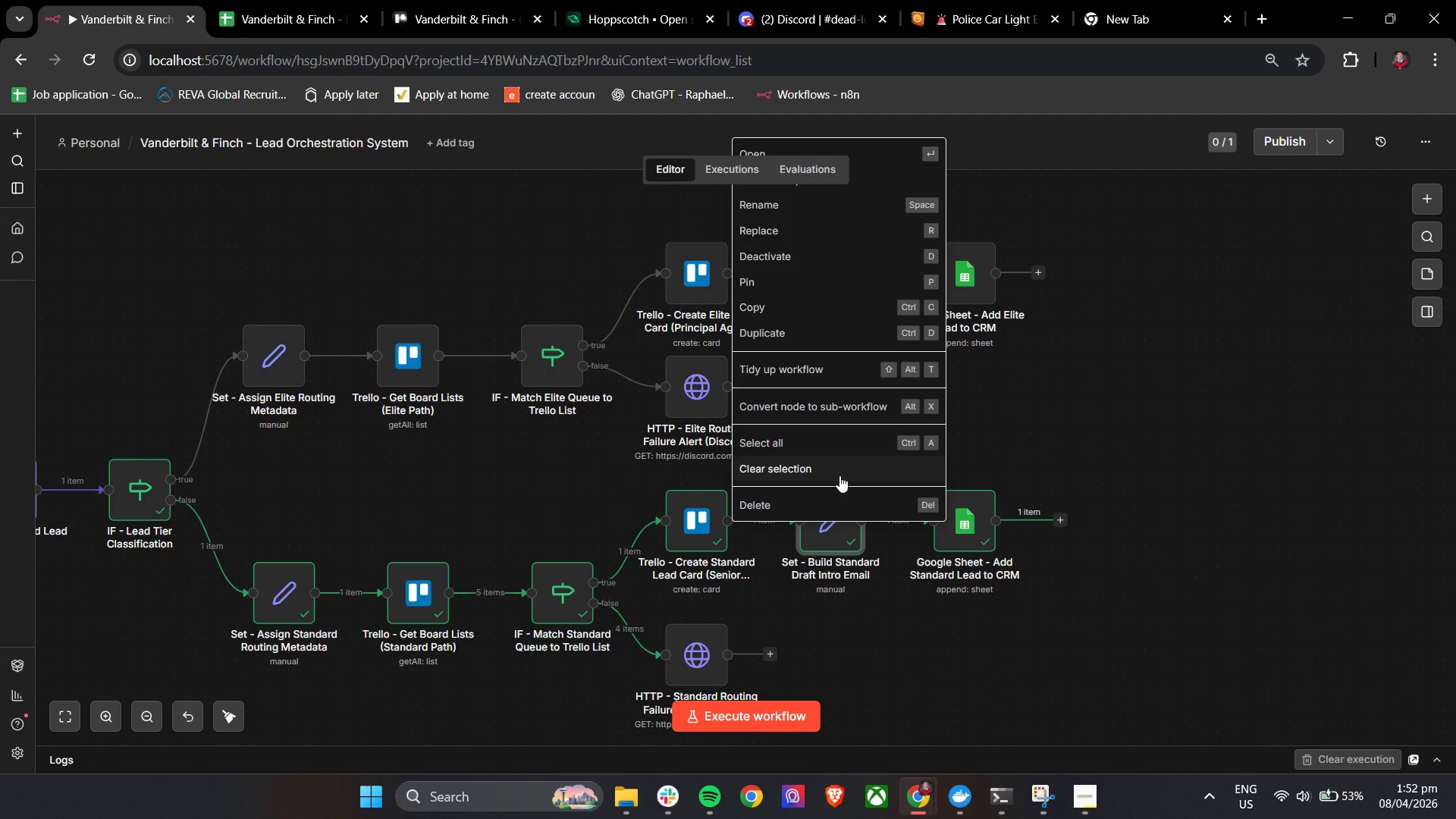 
left_click([1018, 136])
 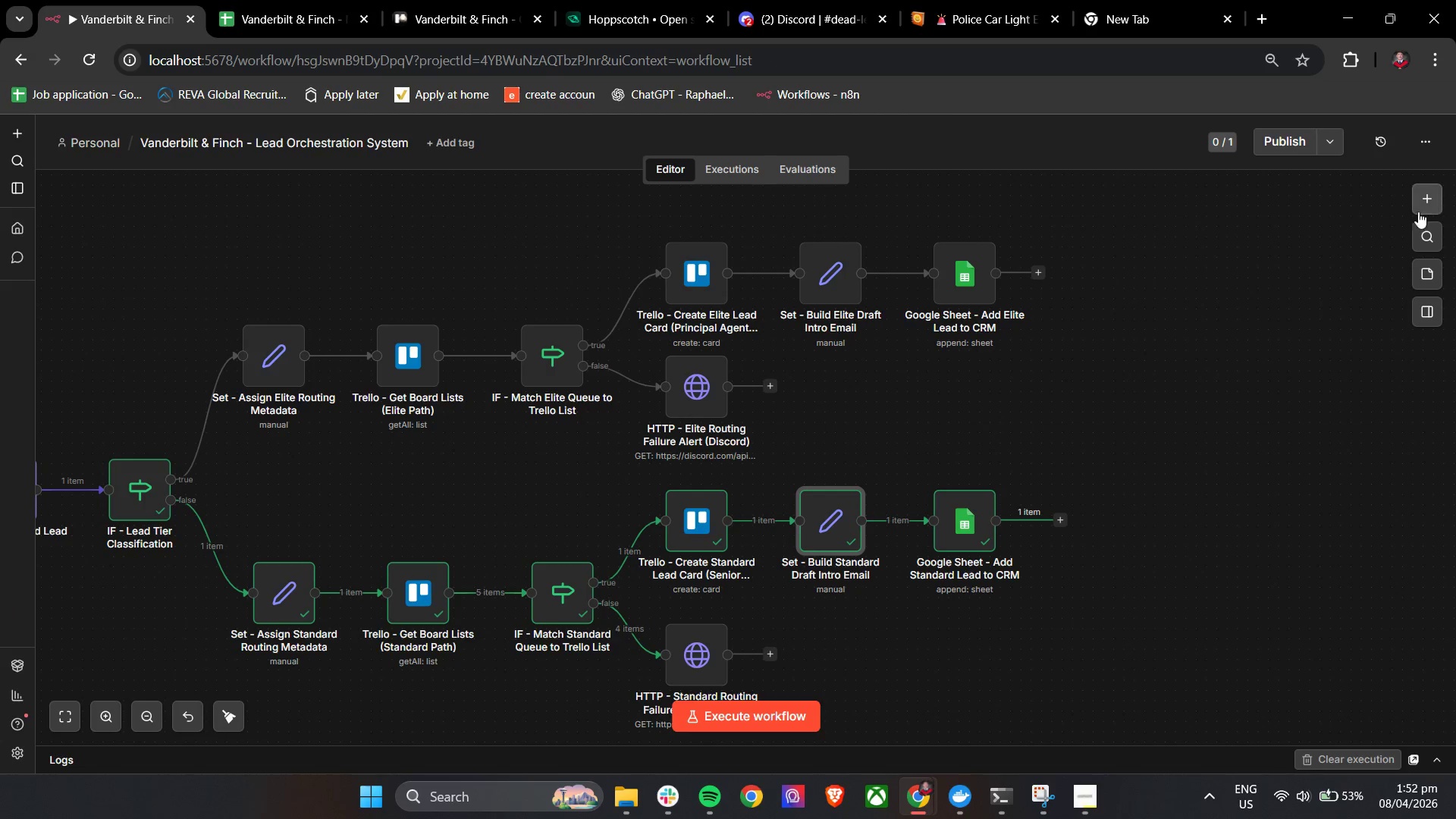 
mouse_move([1426, 288])
 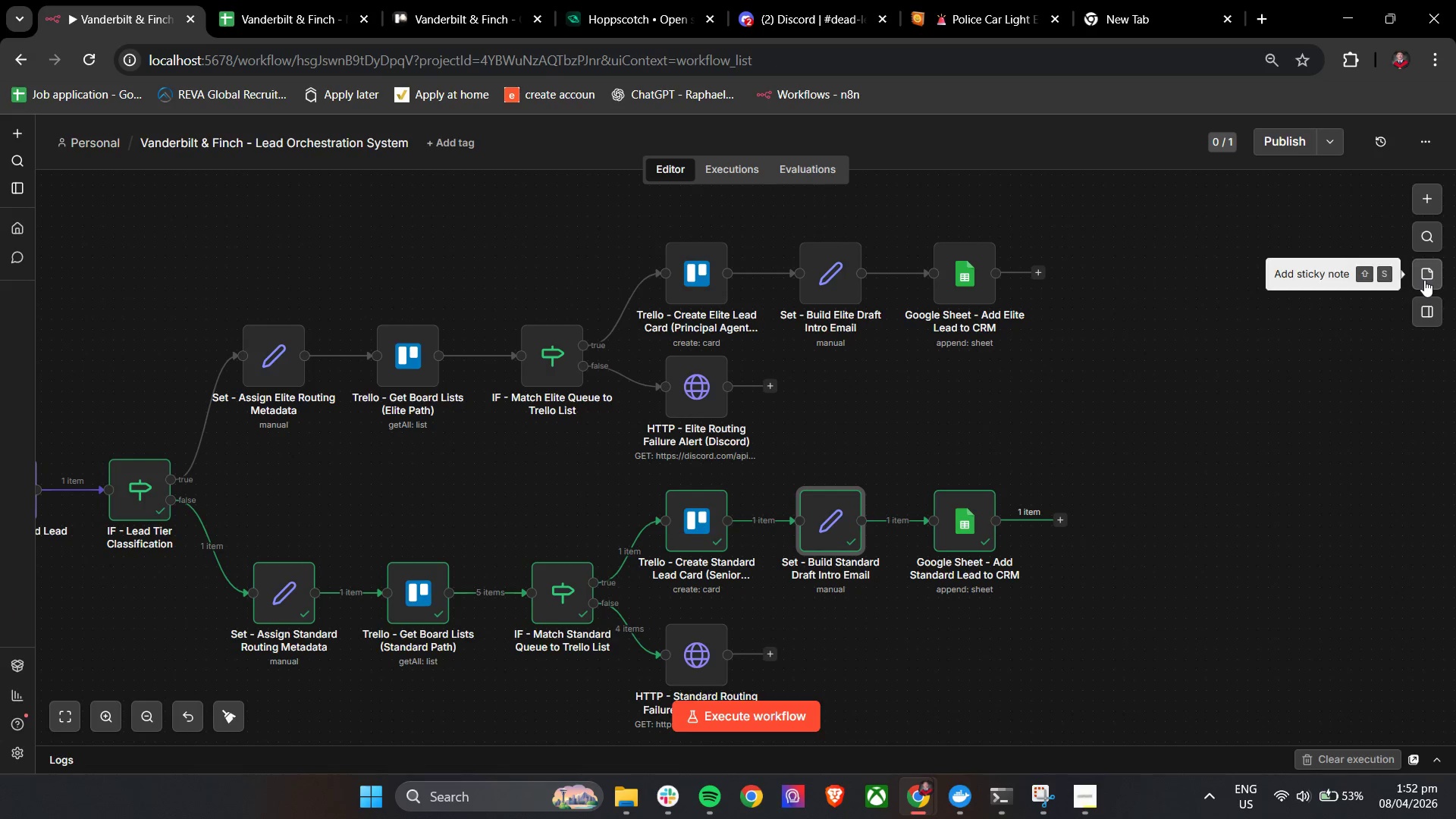 
mouse_move([1424, 272])
 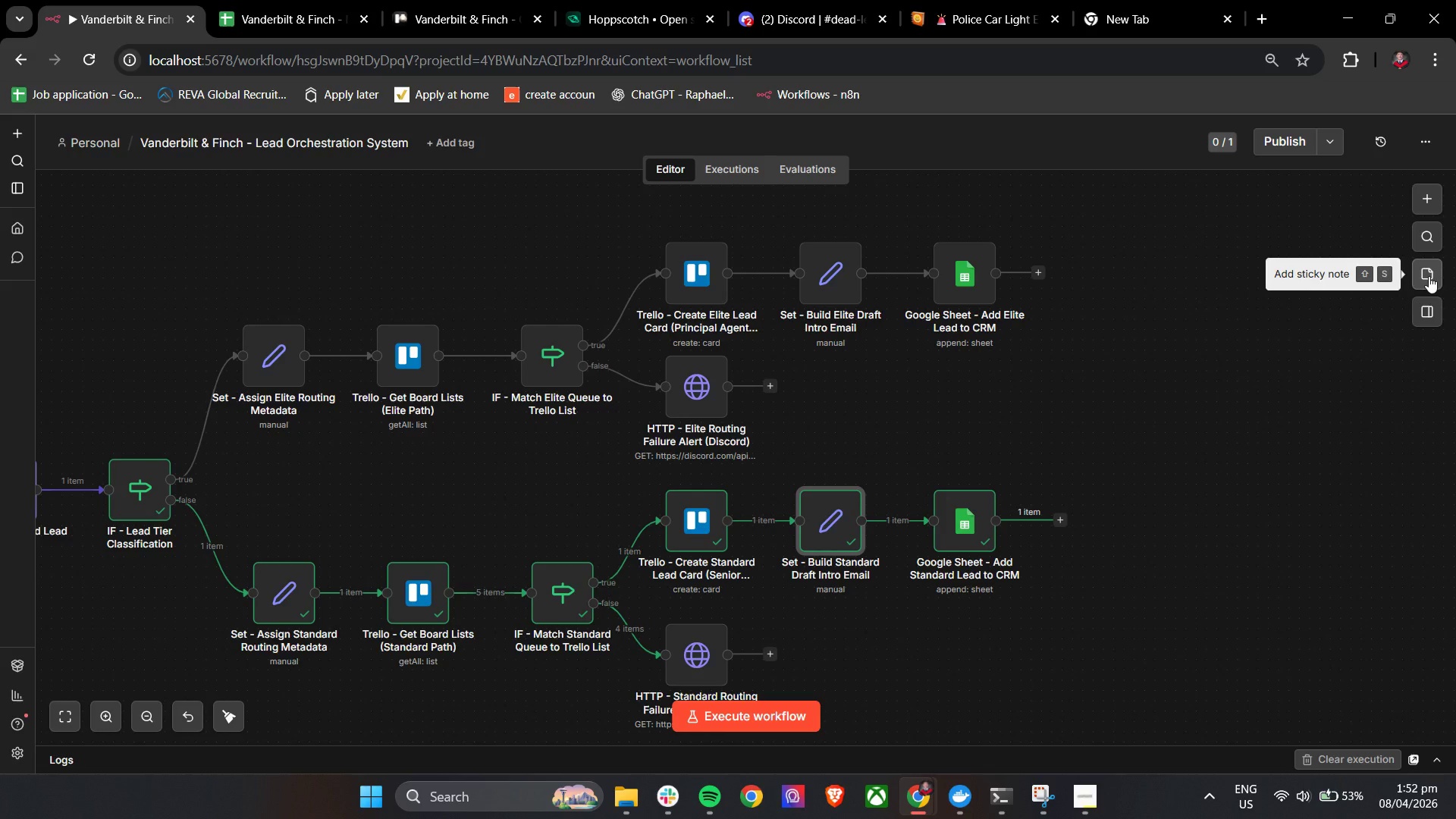 
left_click([1429, 276])
 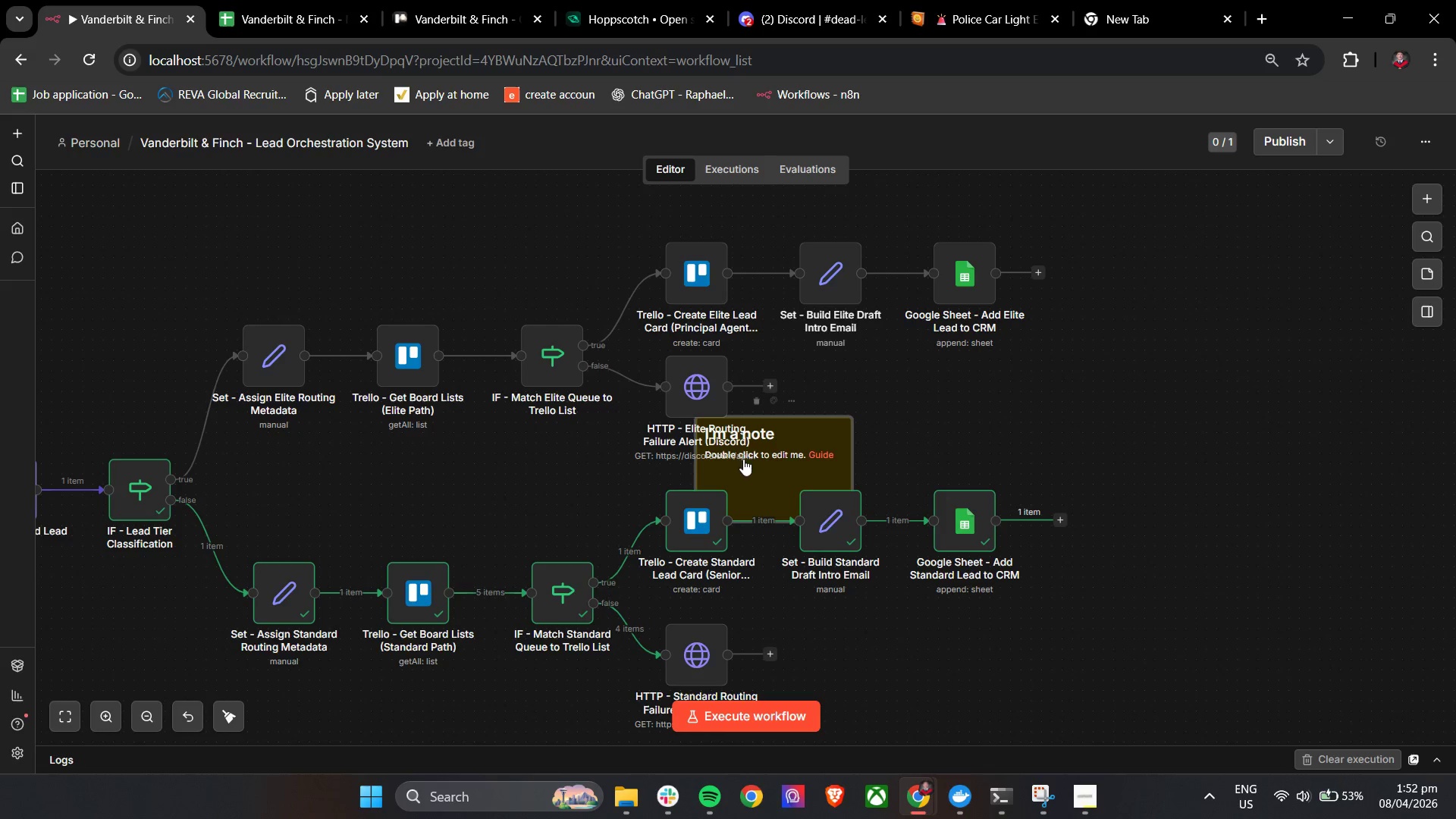 
left_click_drag(start_coordinate=[823, 452], to_coordinate=[968, 446])
 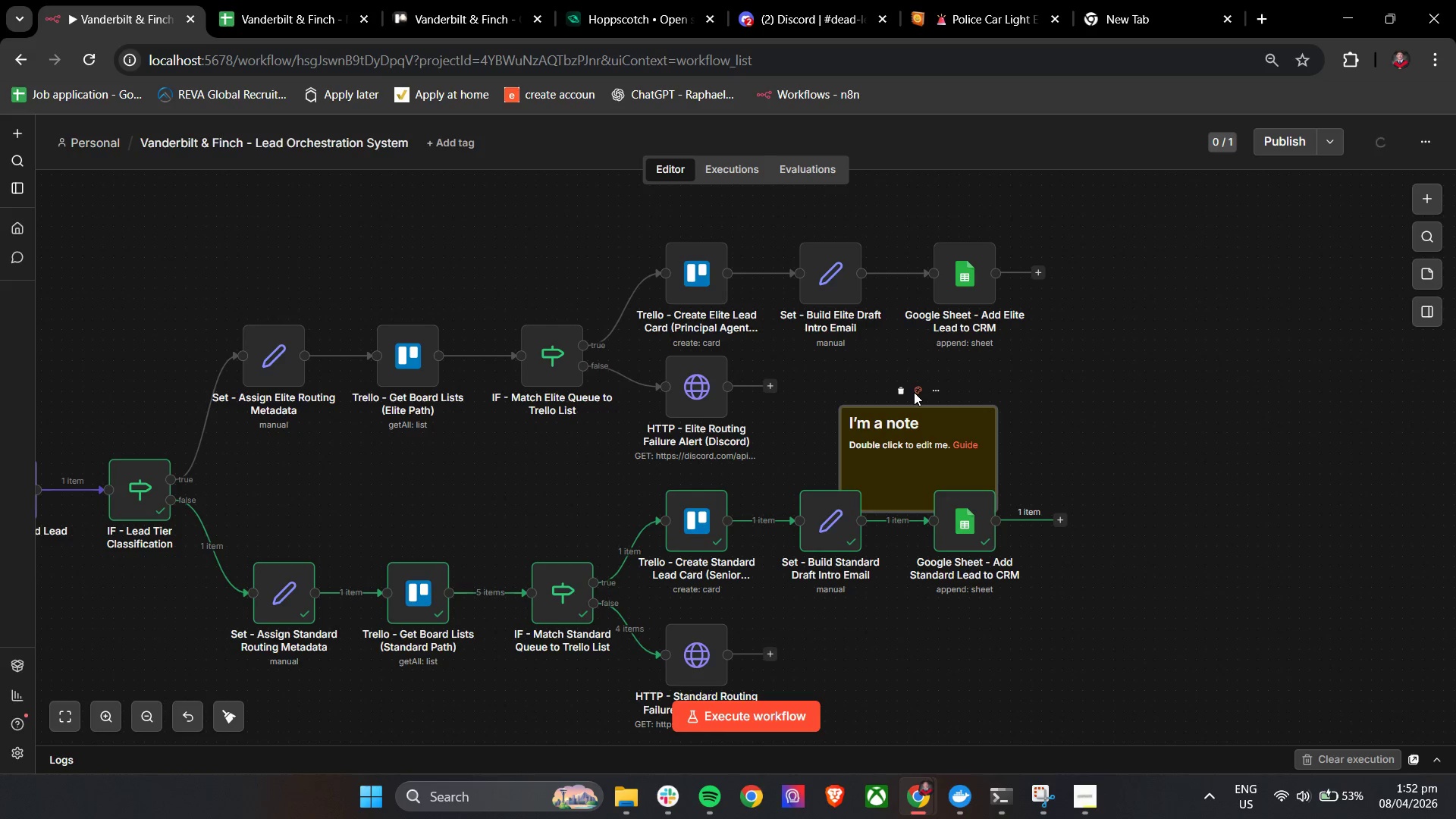 
left_click_drag(start_coordinate=[909, 435], to_coordinate=[824, 522])
 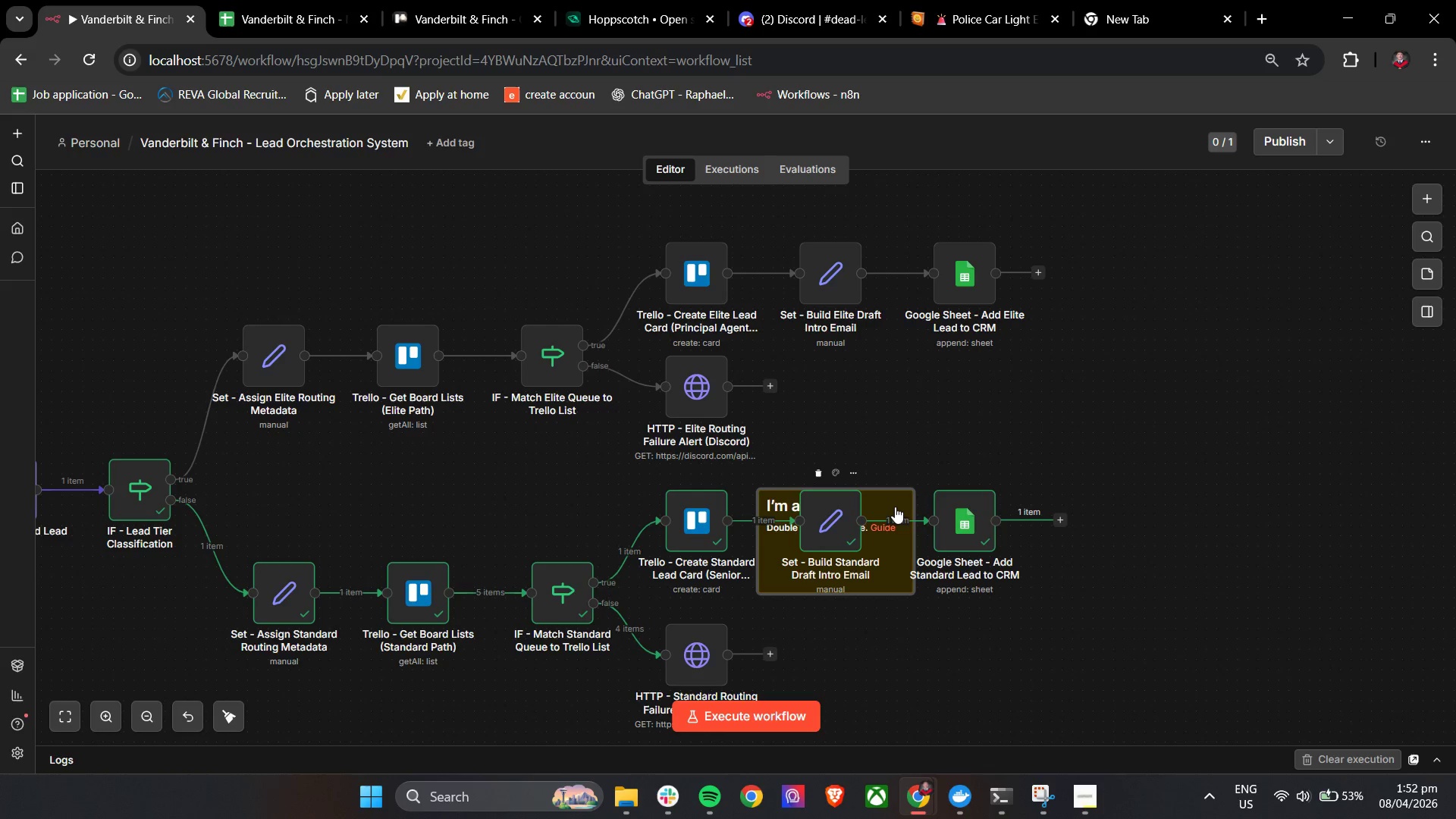 
left_click_drag(start_coordinate=[895, 506], to_coordinate=[1037, 399])
 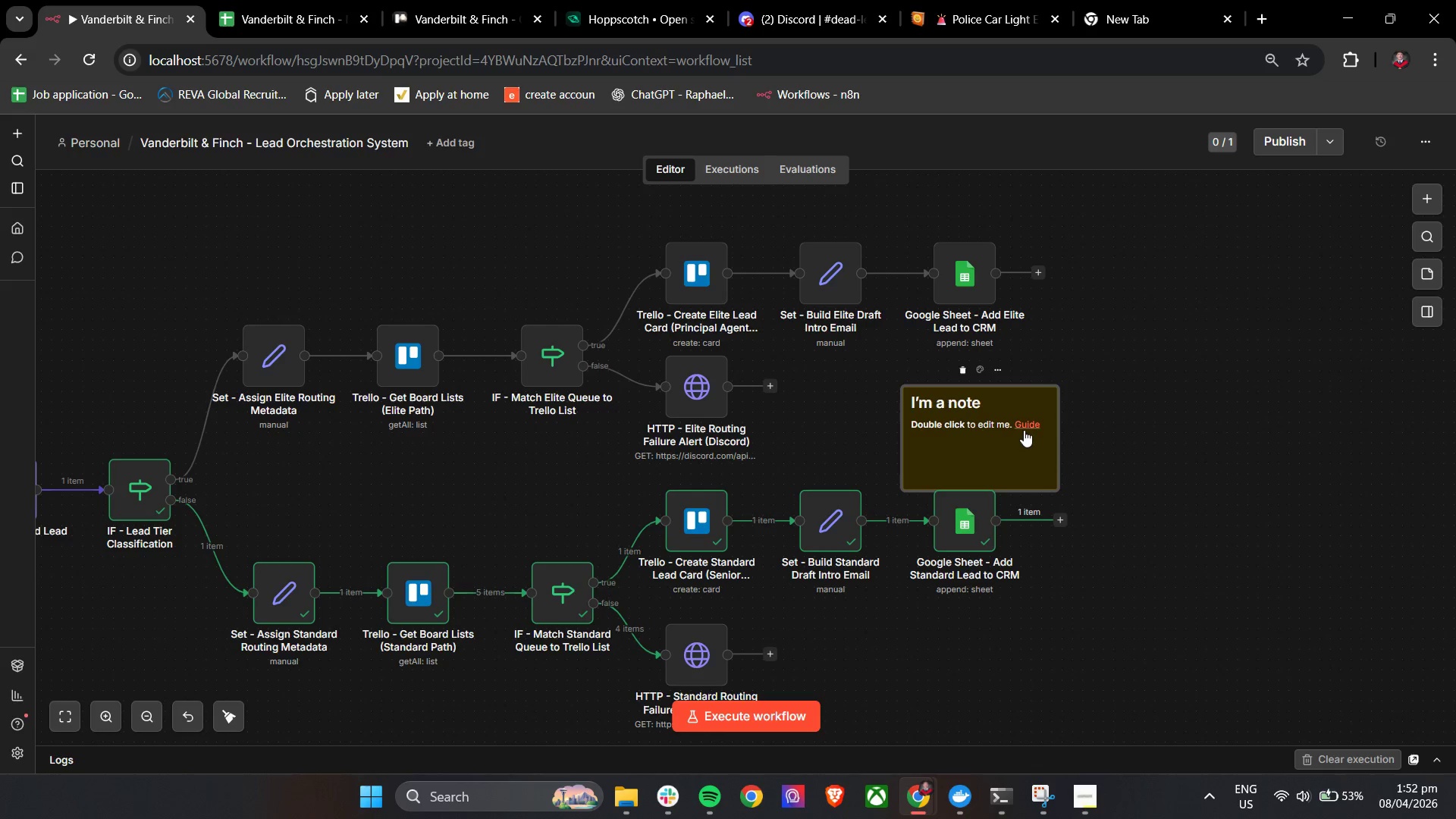 
left_click([1027, 426])
 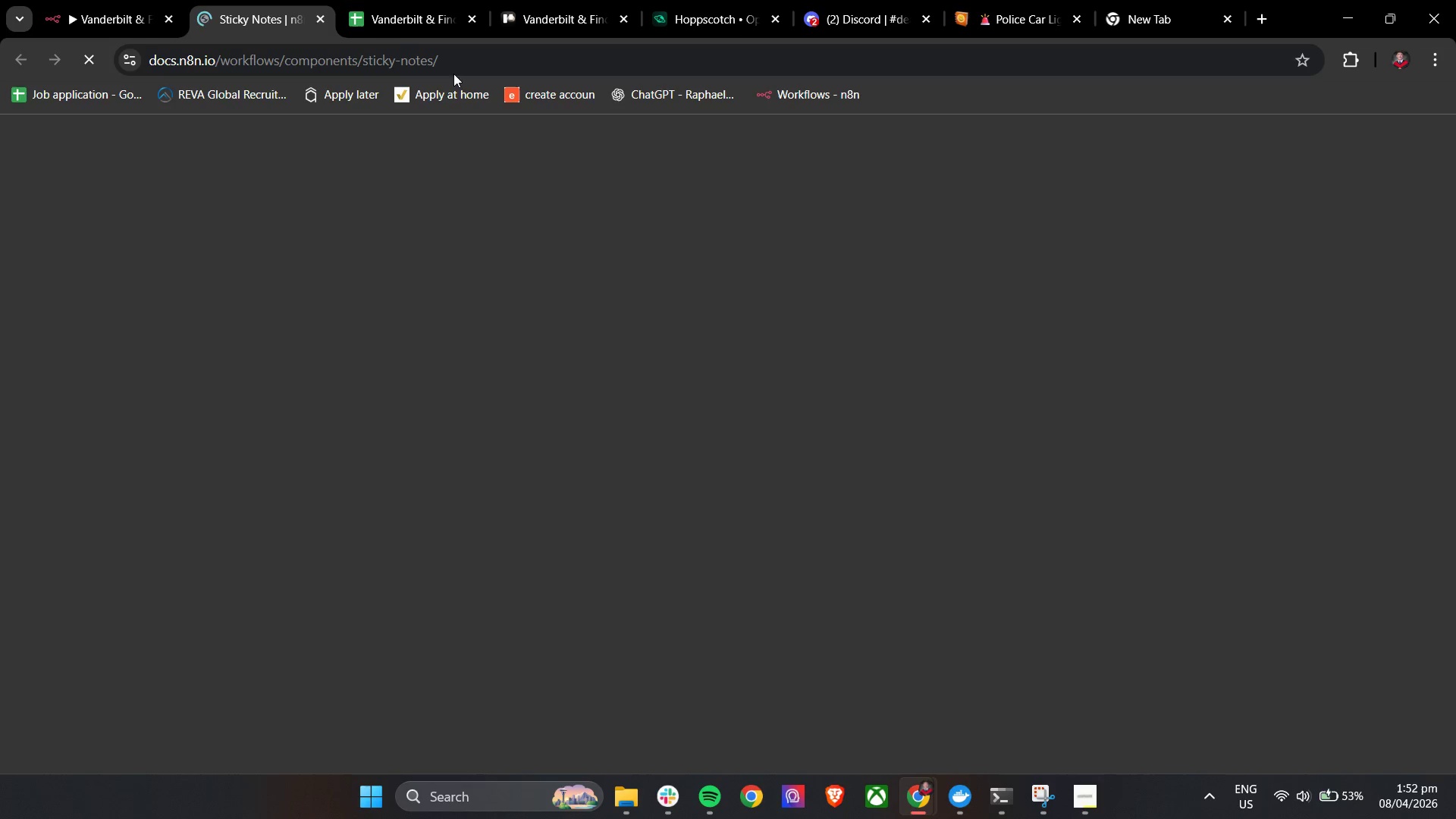 
left_click([321, 20])
 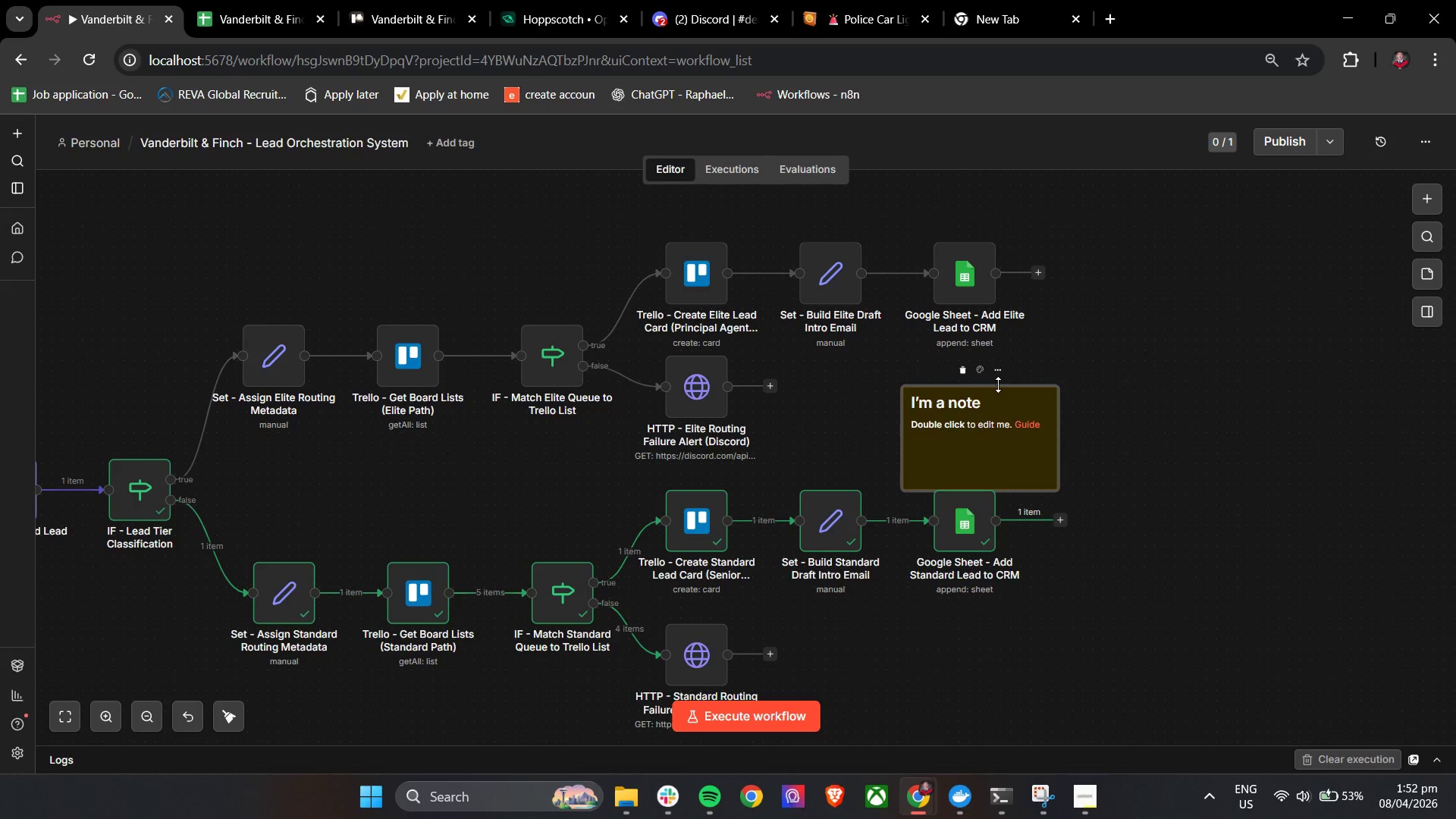 
left_click([959, 458])
 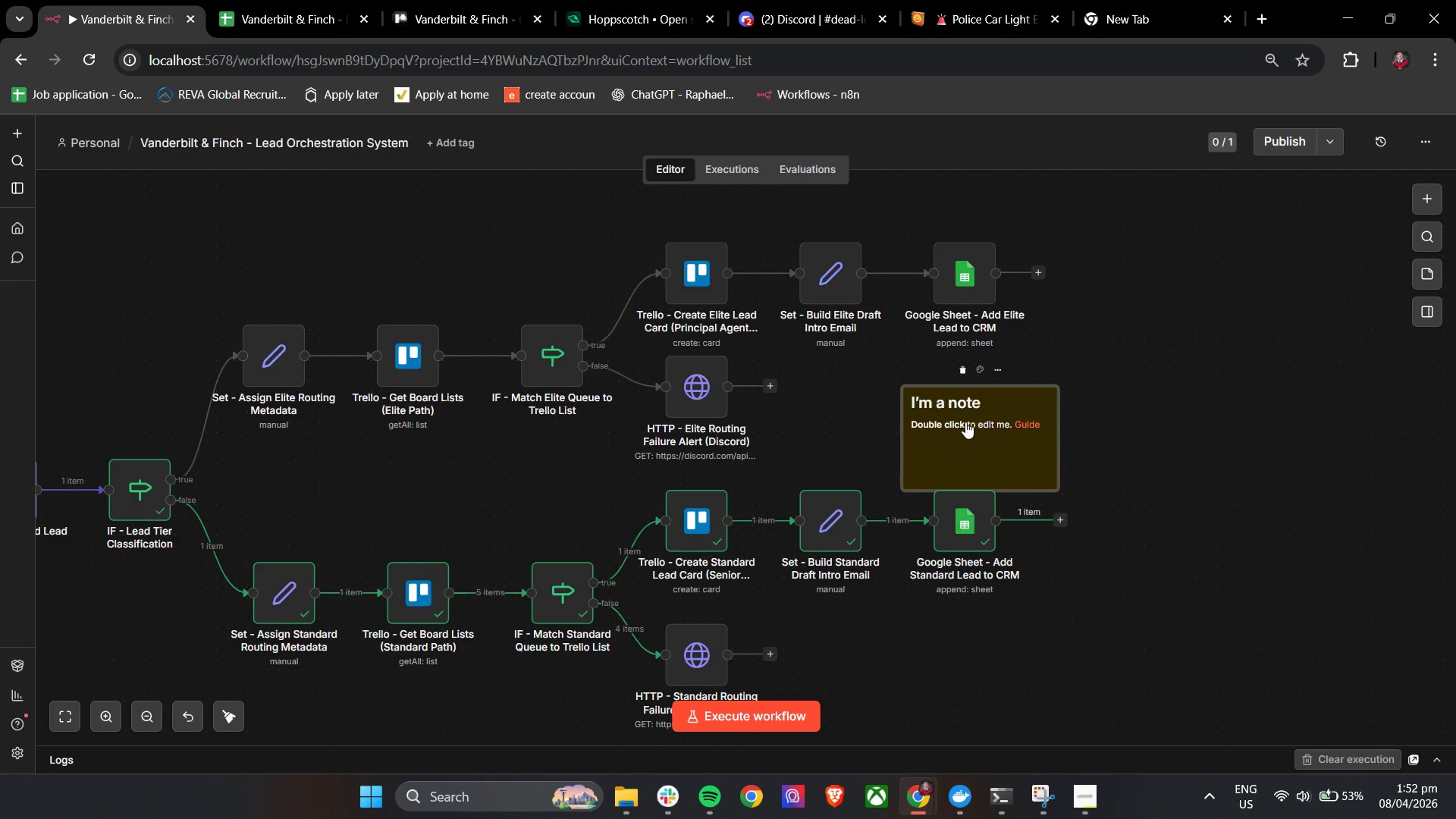 
double_click([965, 422])
 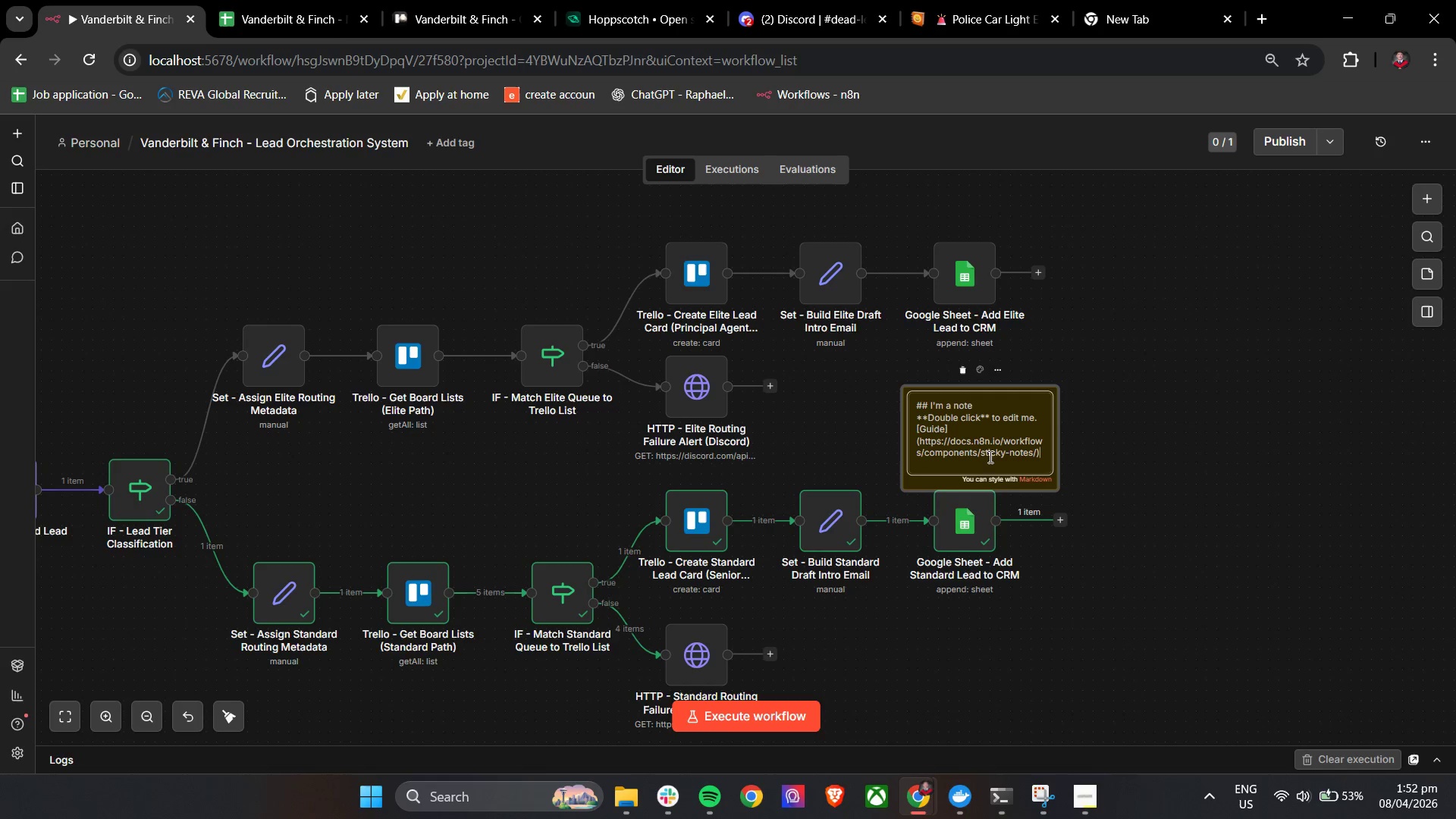 
left_click([1005, 463])
 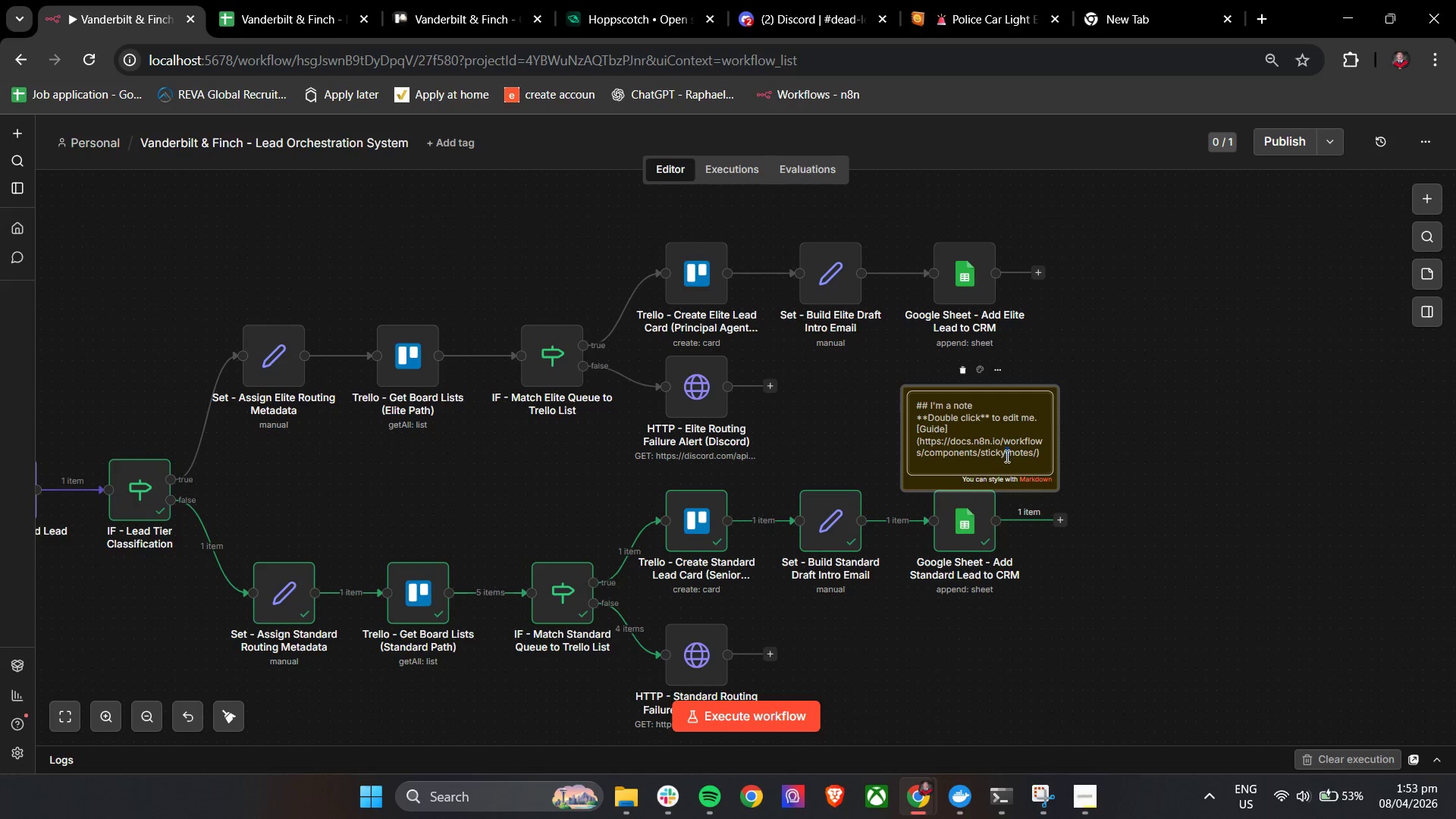 
triple_click([1006, 447])
 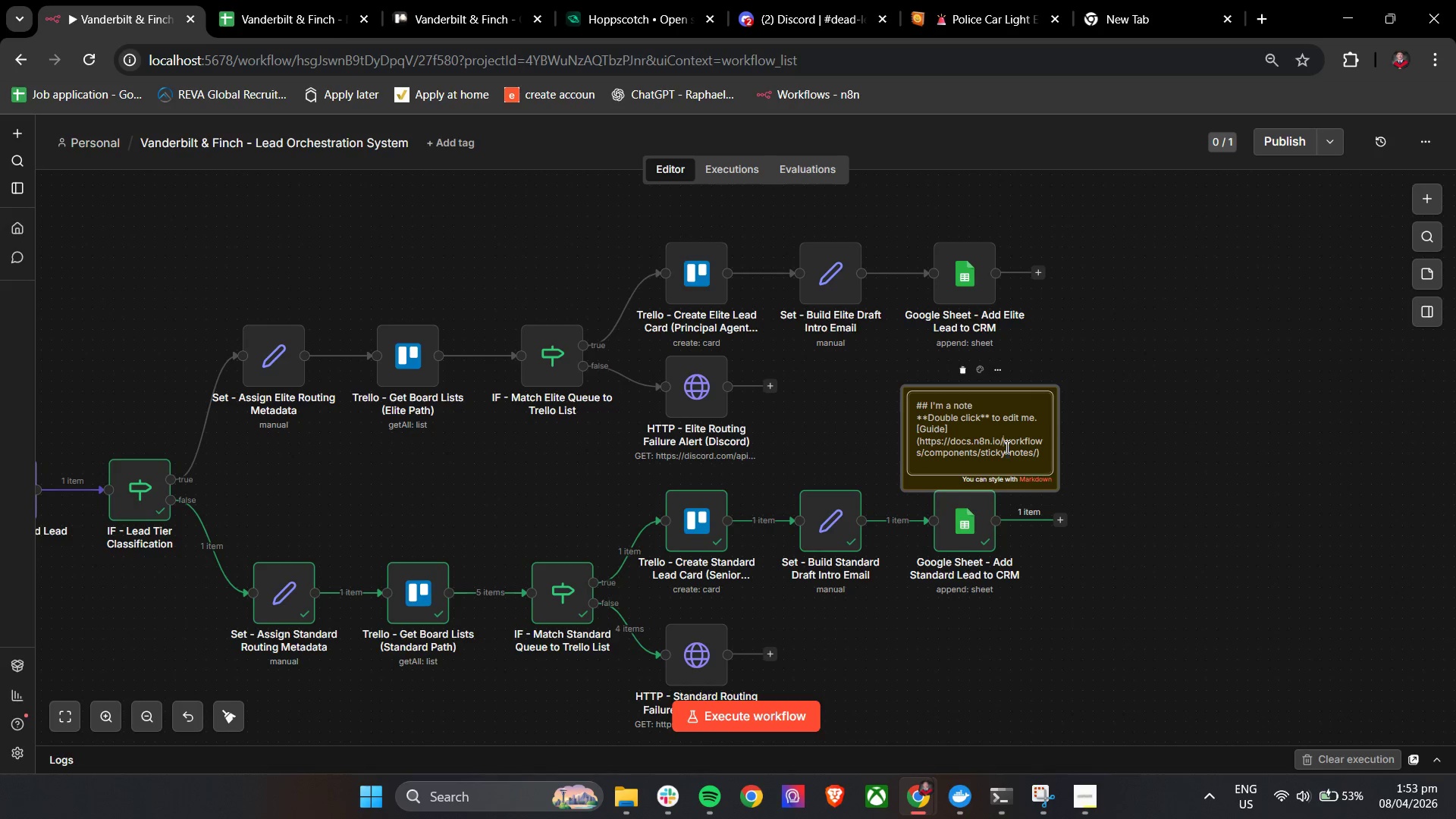 
triple_click([1006, 447])
 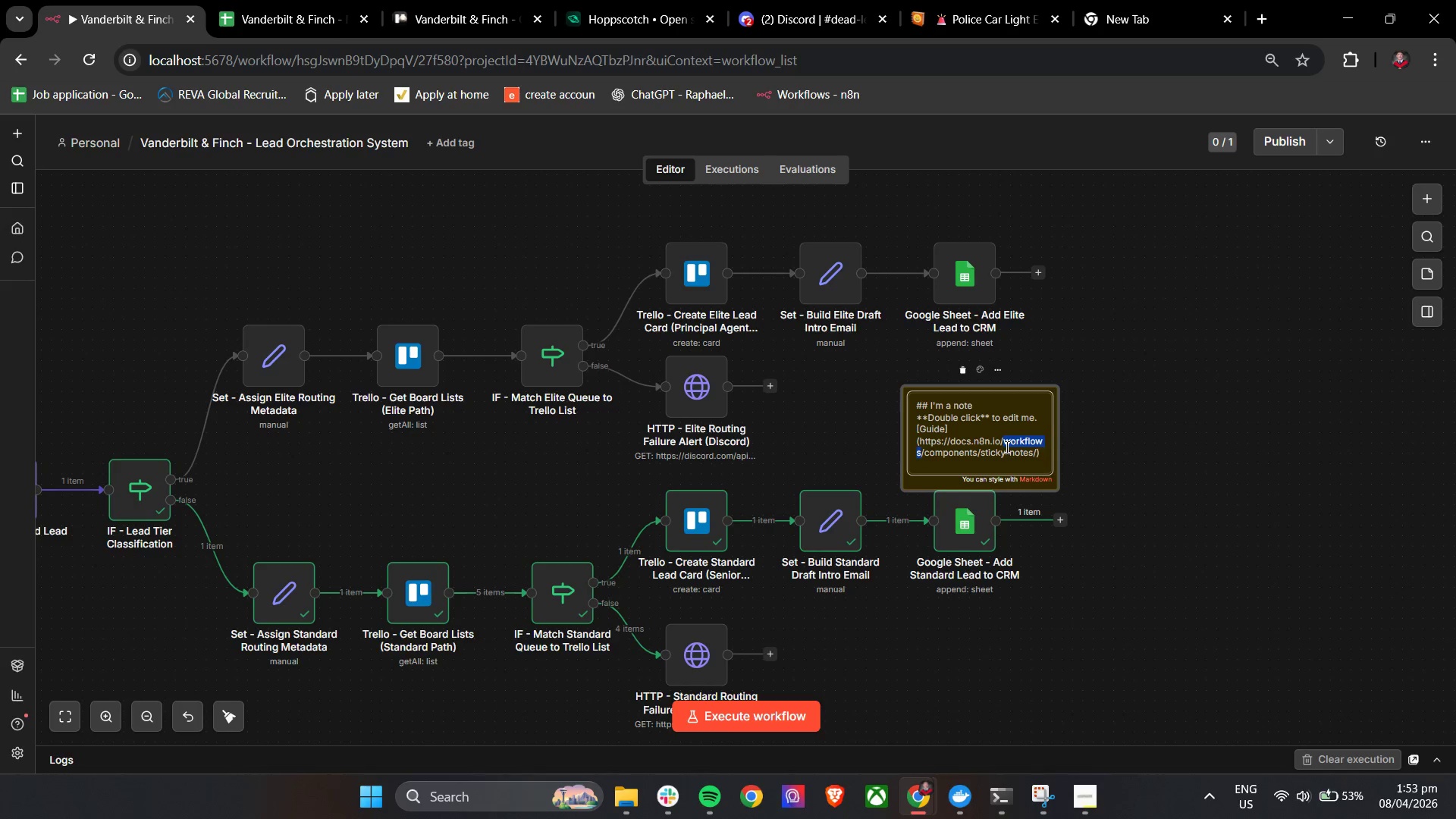 
triple_click([1006, 447])
 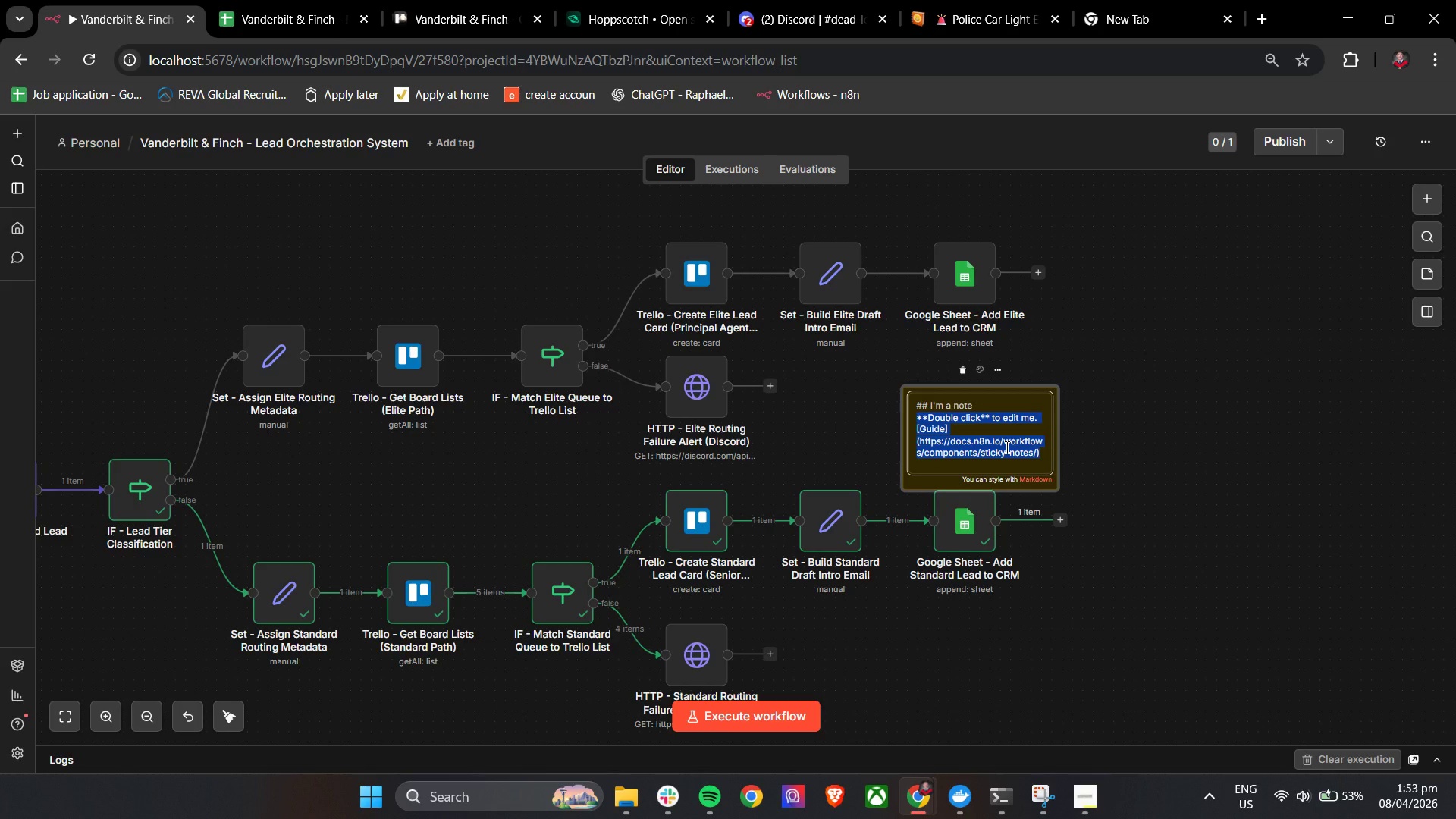 
key(Backspace)
 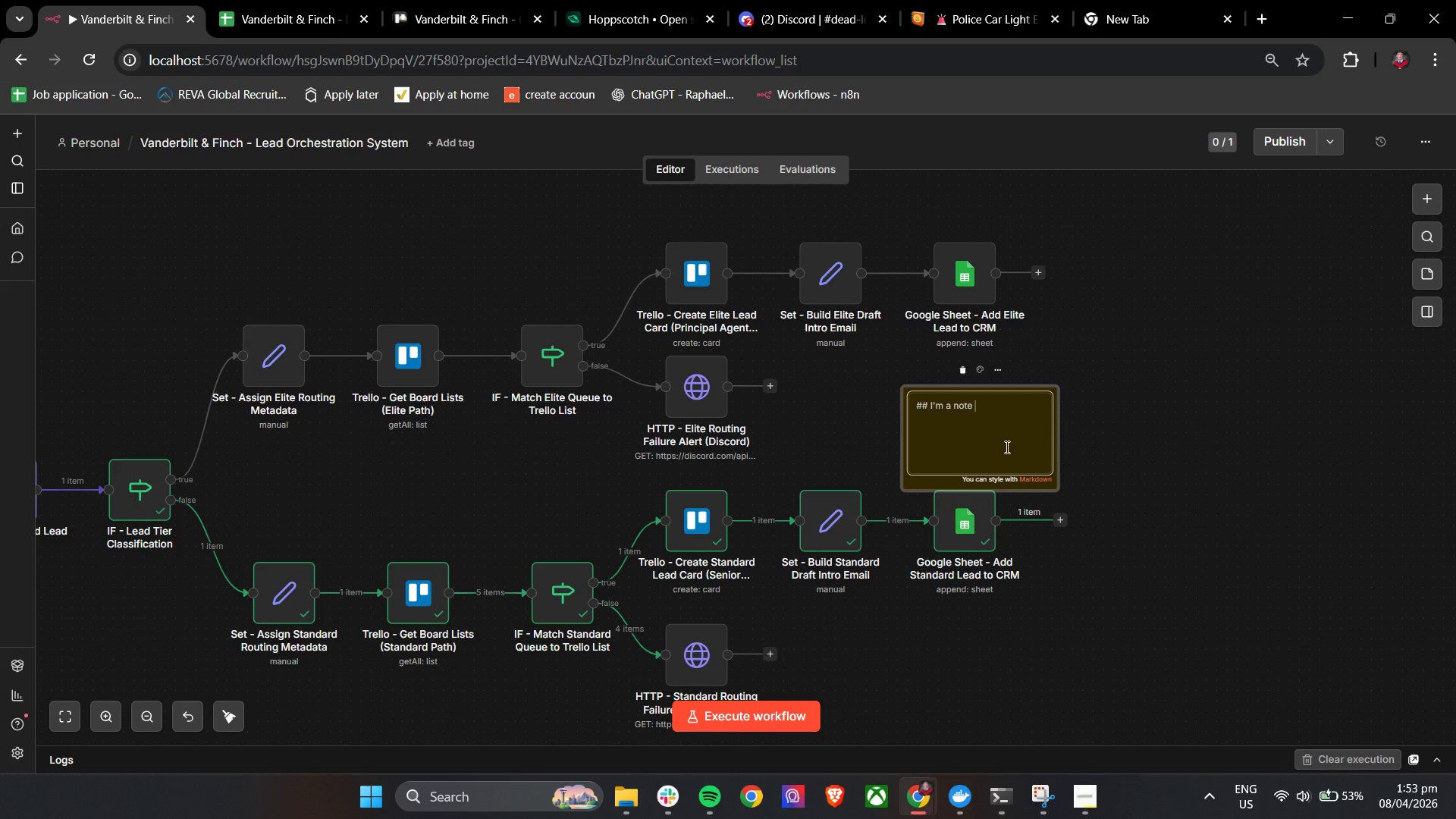 
key(Backspace)
 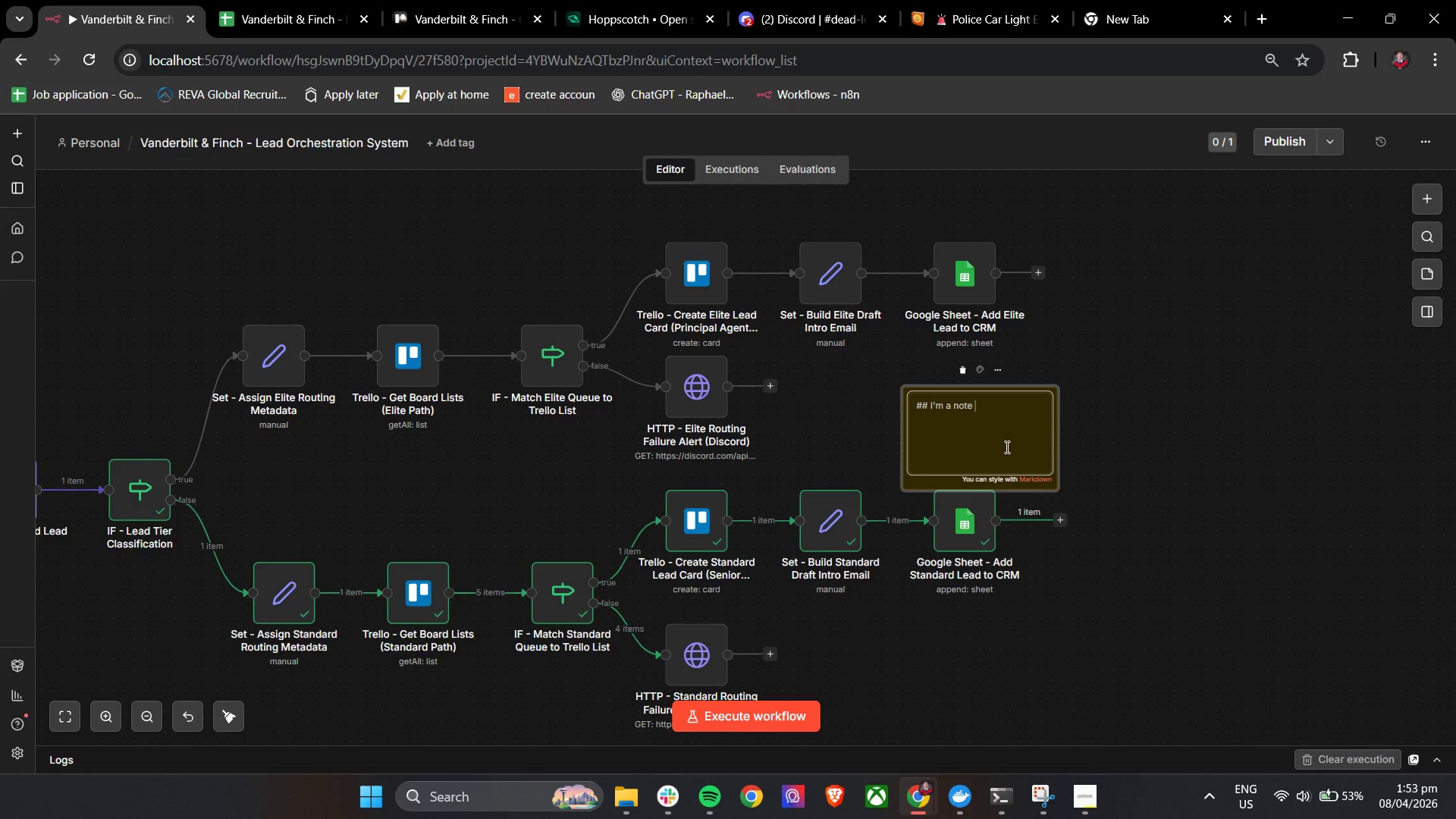 
key(Backspace)
 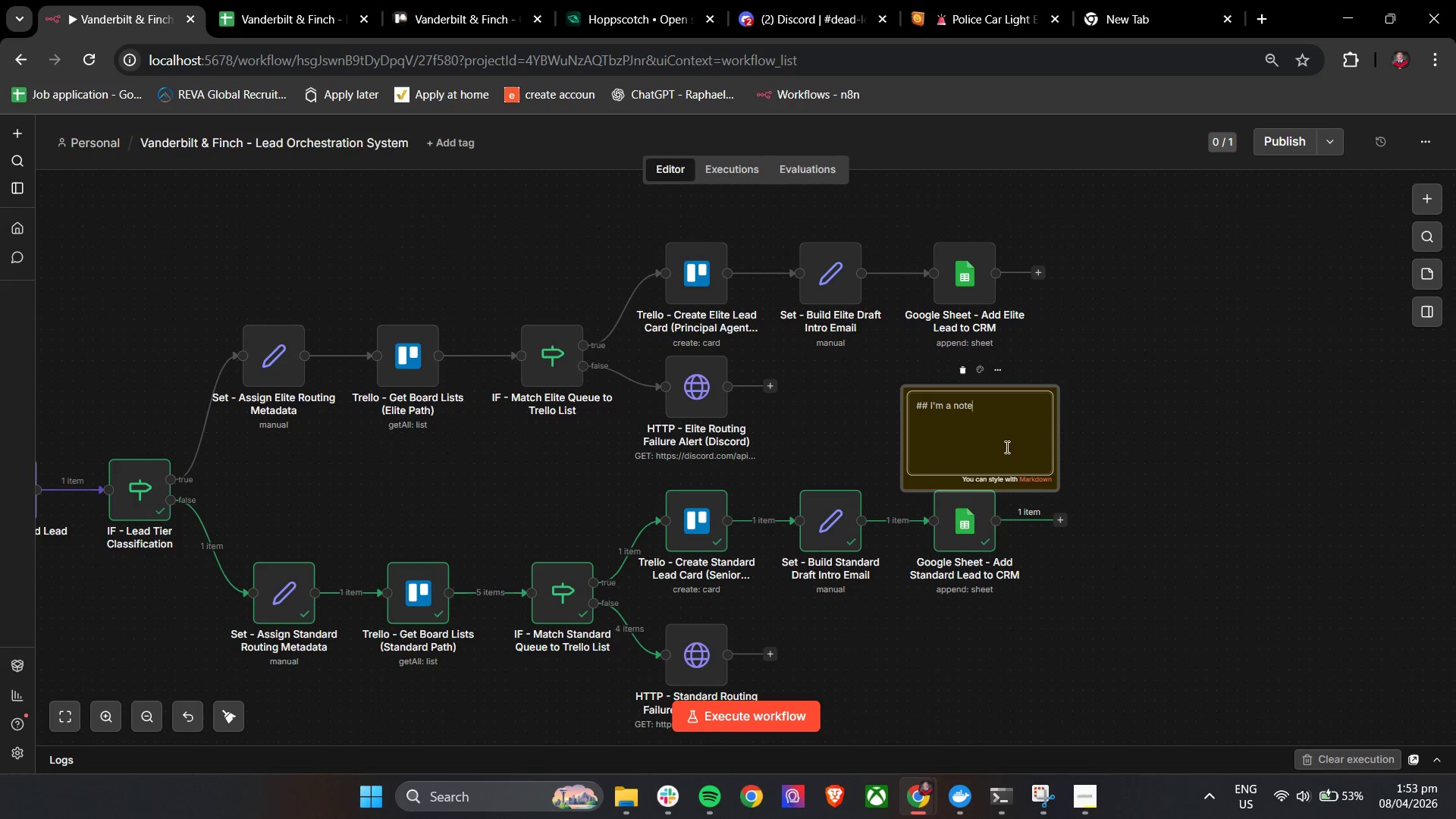 
hold_key(key=Backspace, duration=1.22)
 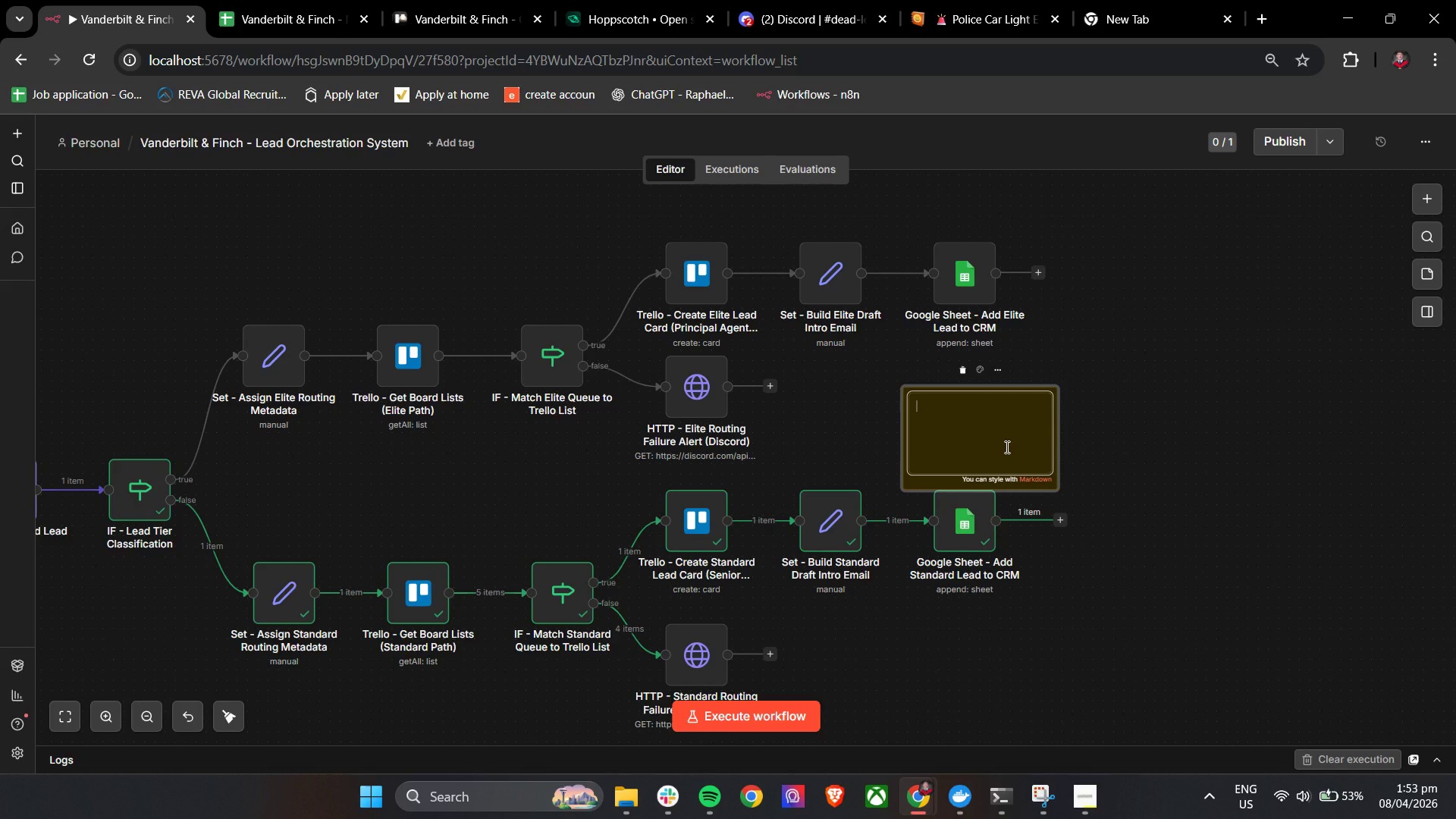 
key(Backspace)
 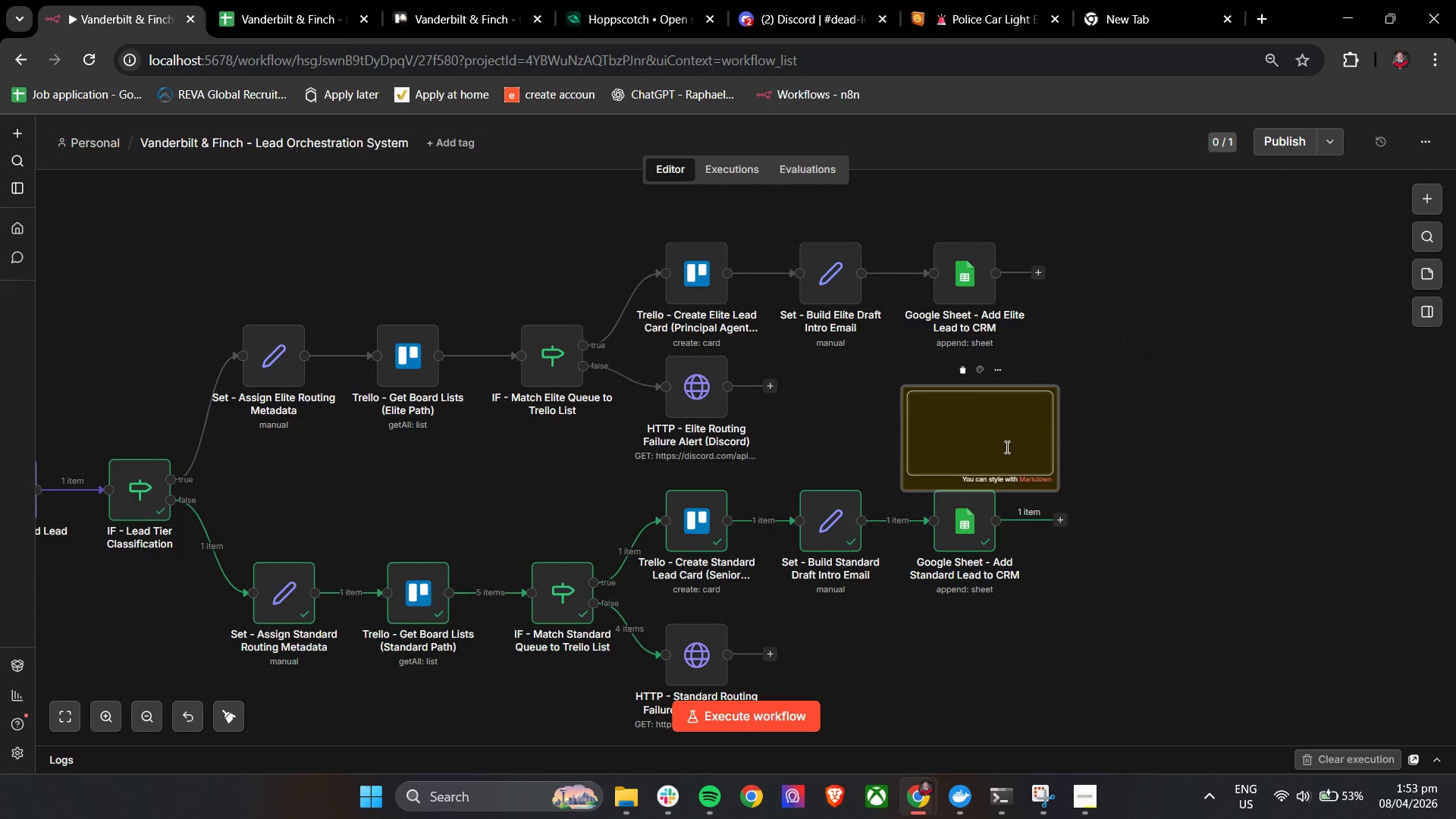 
key(Backspace)
 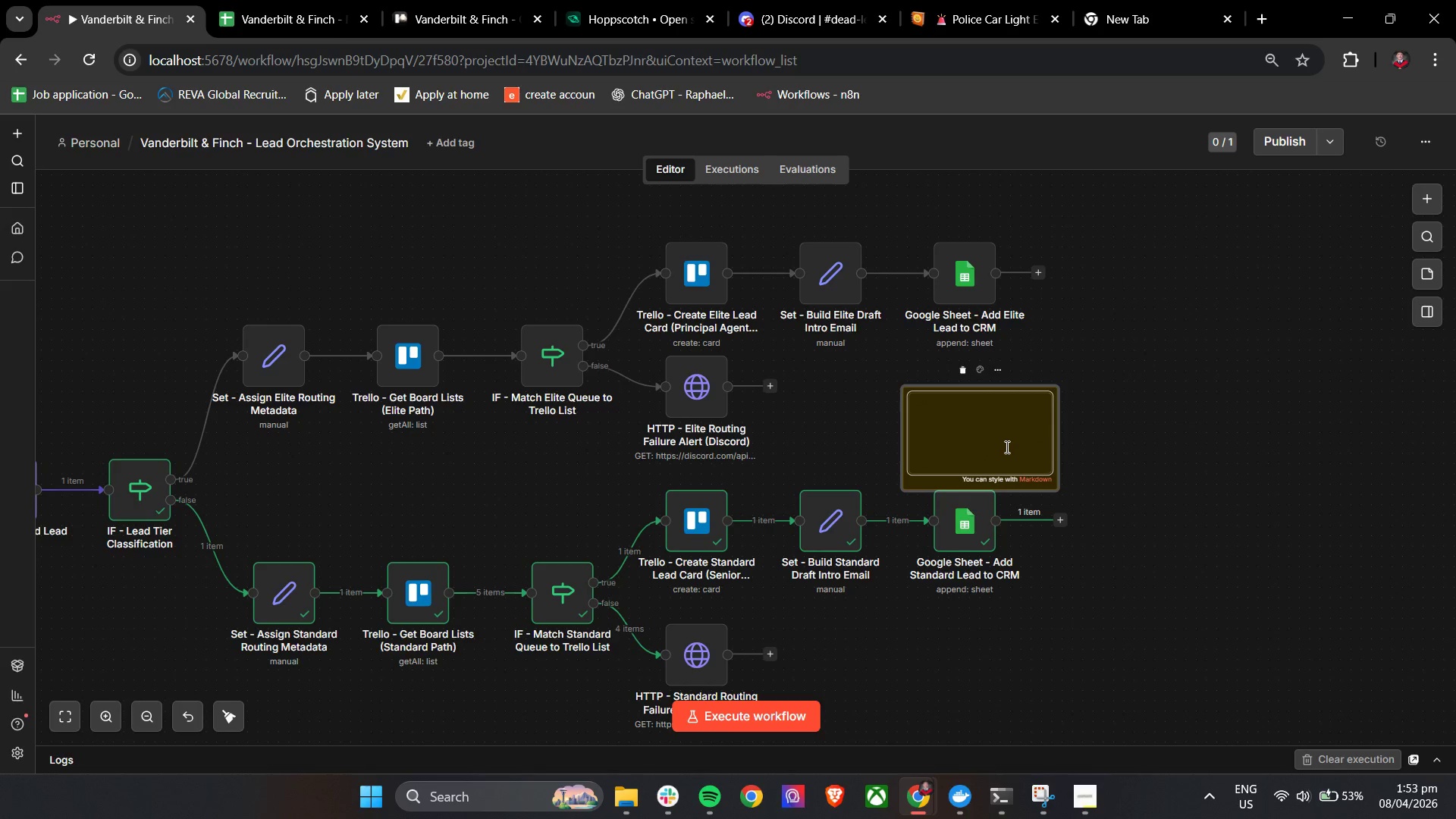 
key(Backspace)
 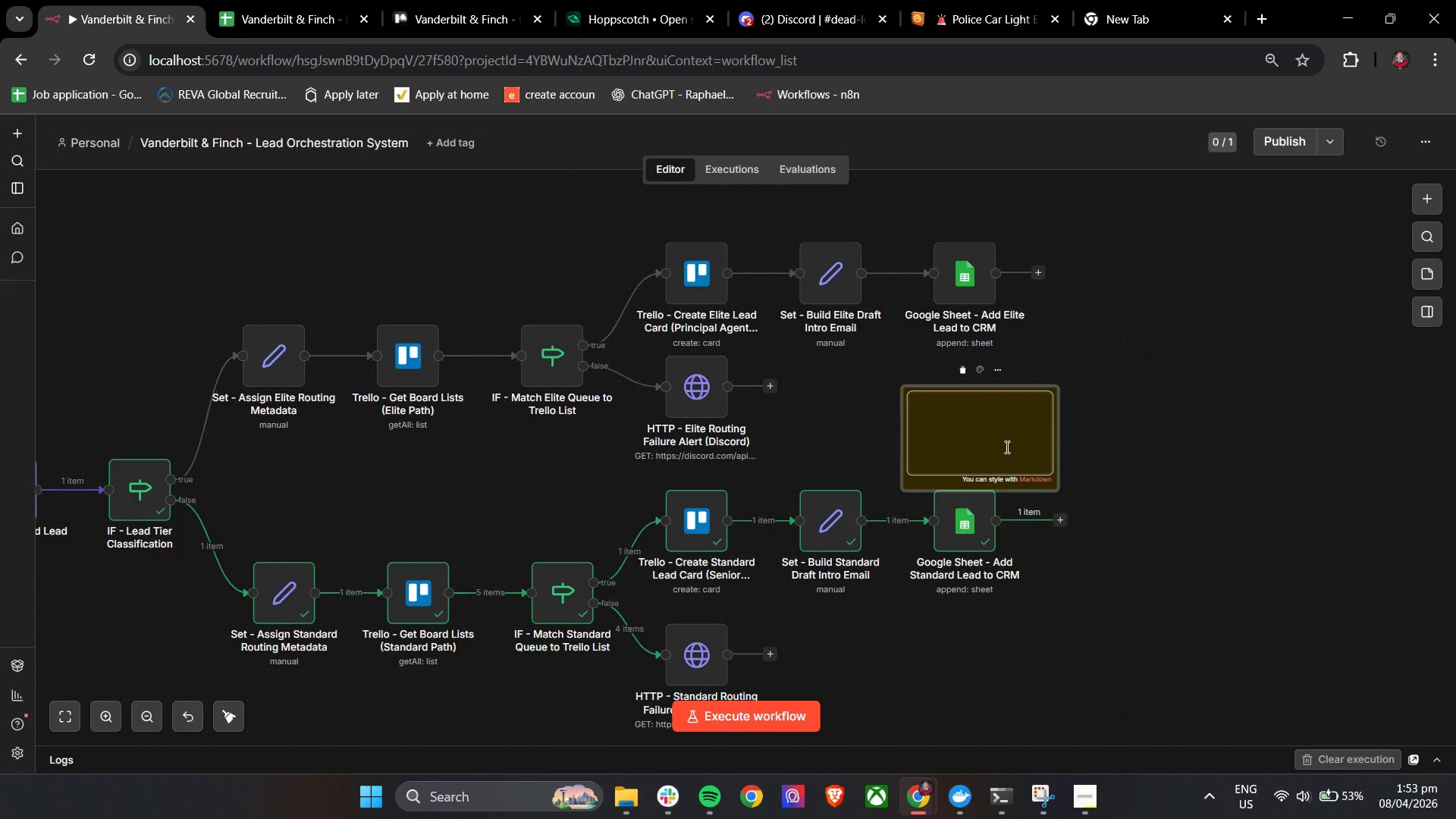 
key(Backspace)
 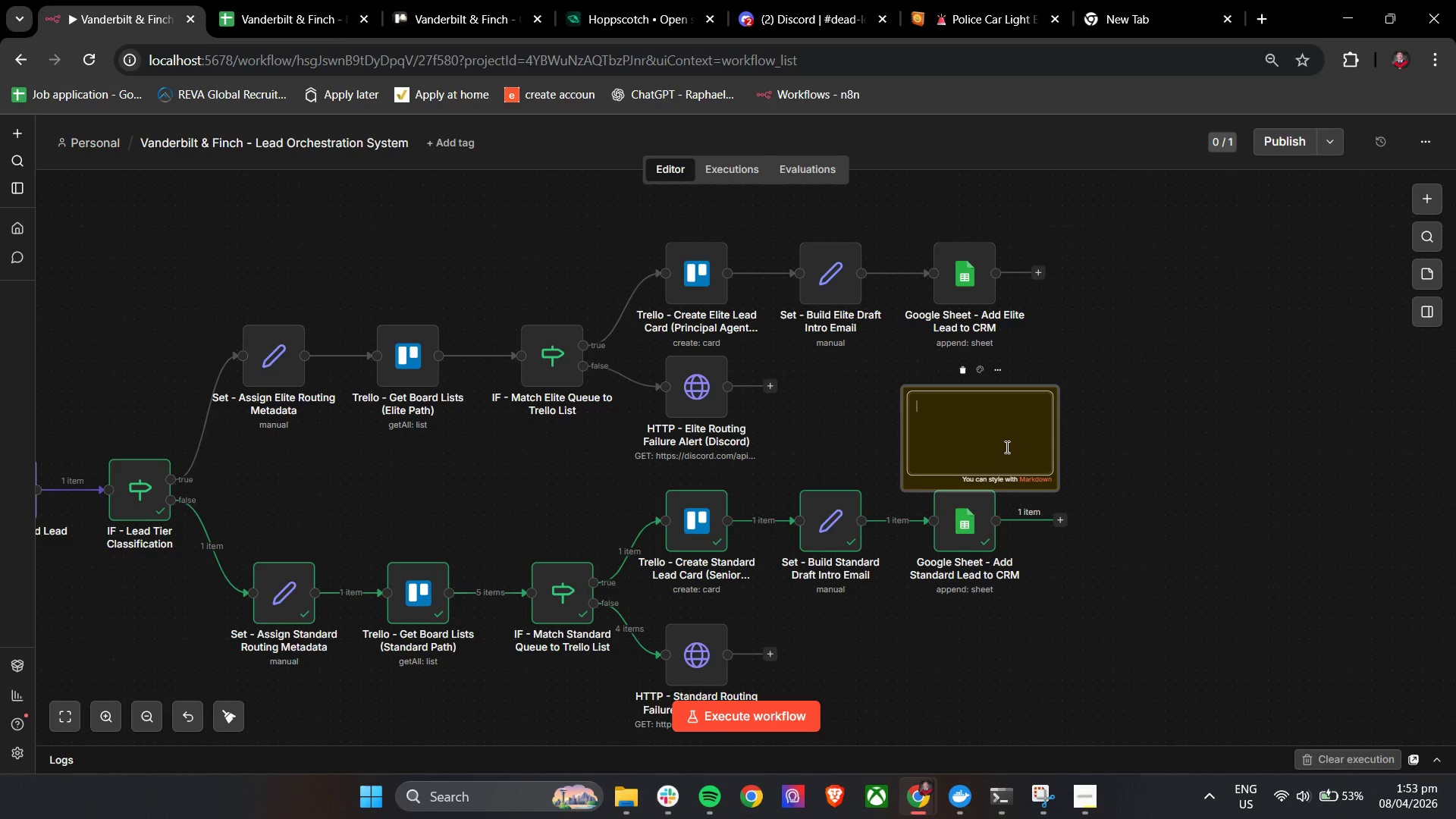 
key(Backspace)
 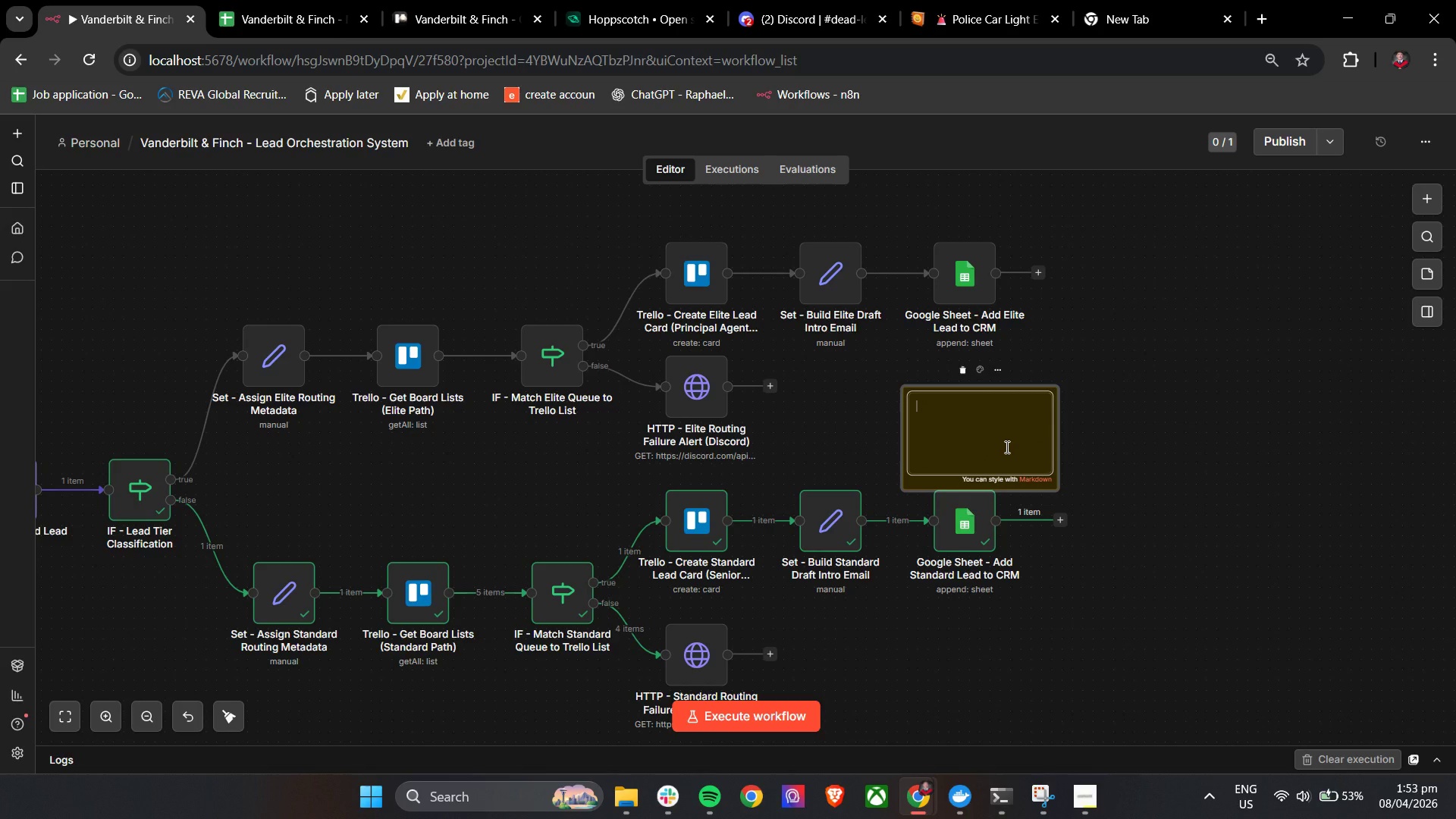 
key(Backspace)
 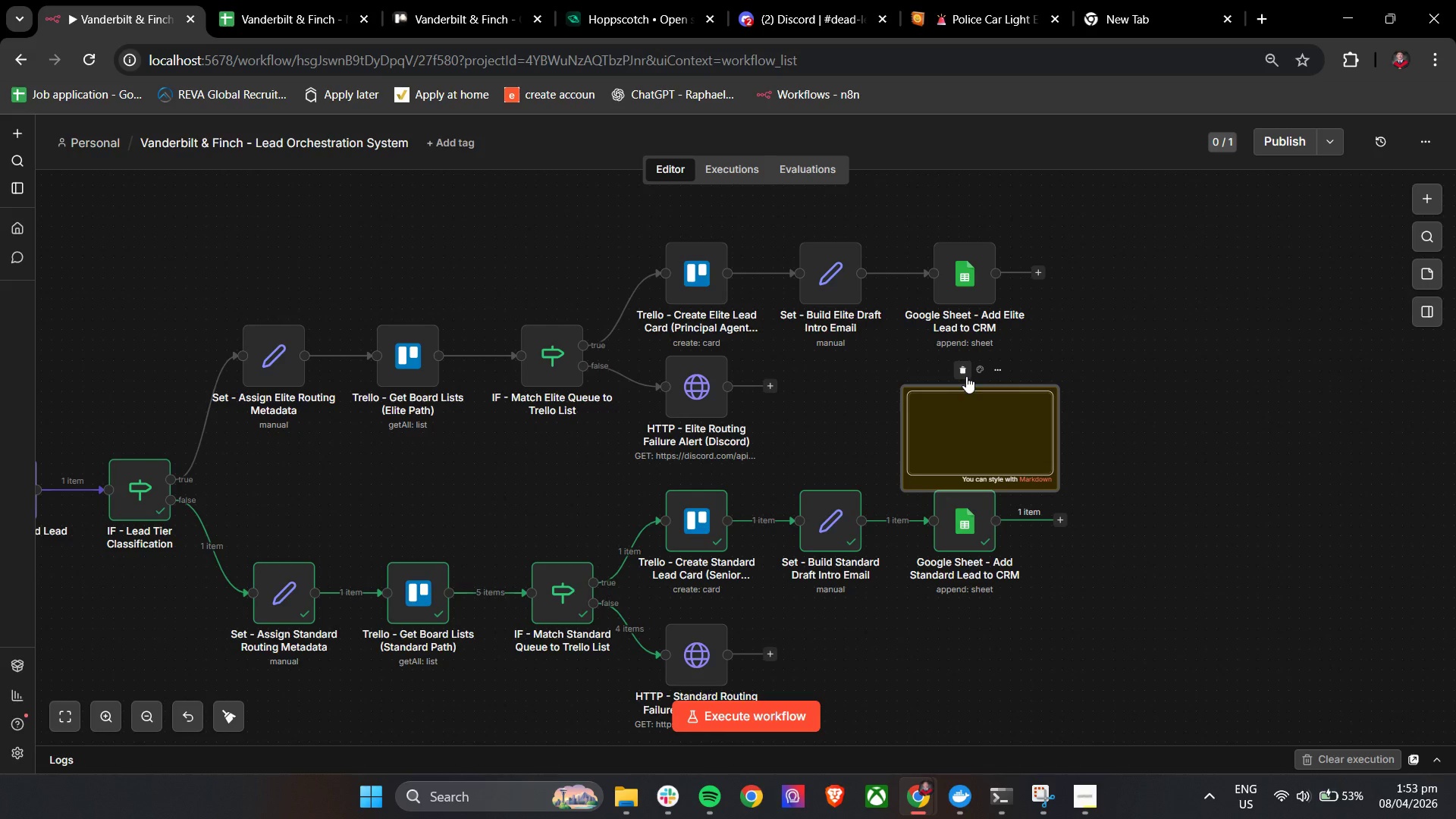 
wait(5.27)
 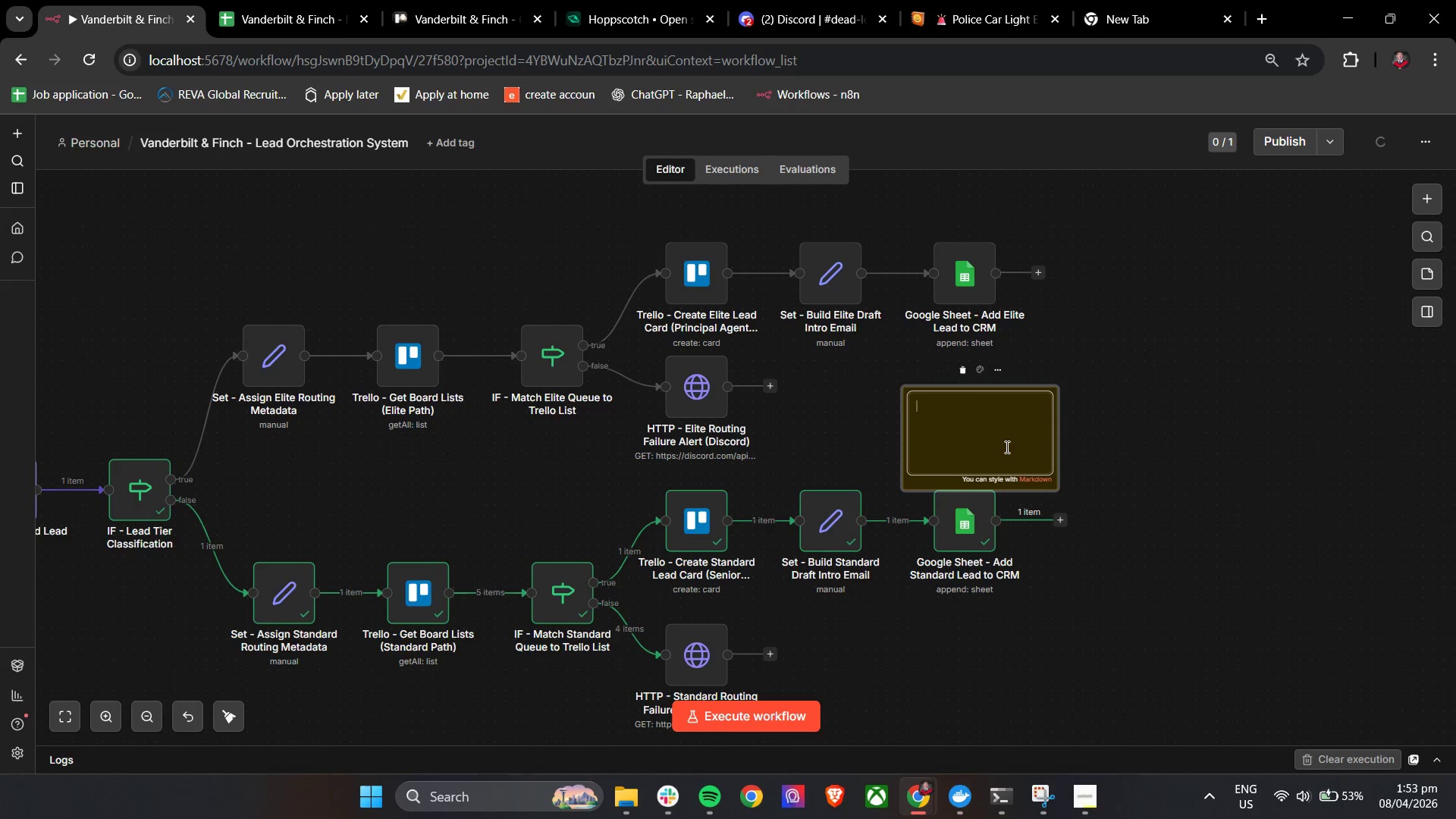 
left_click([1003, 368])
 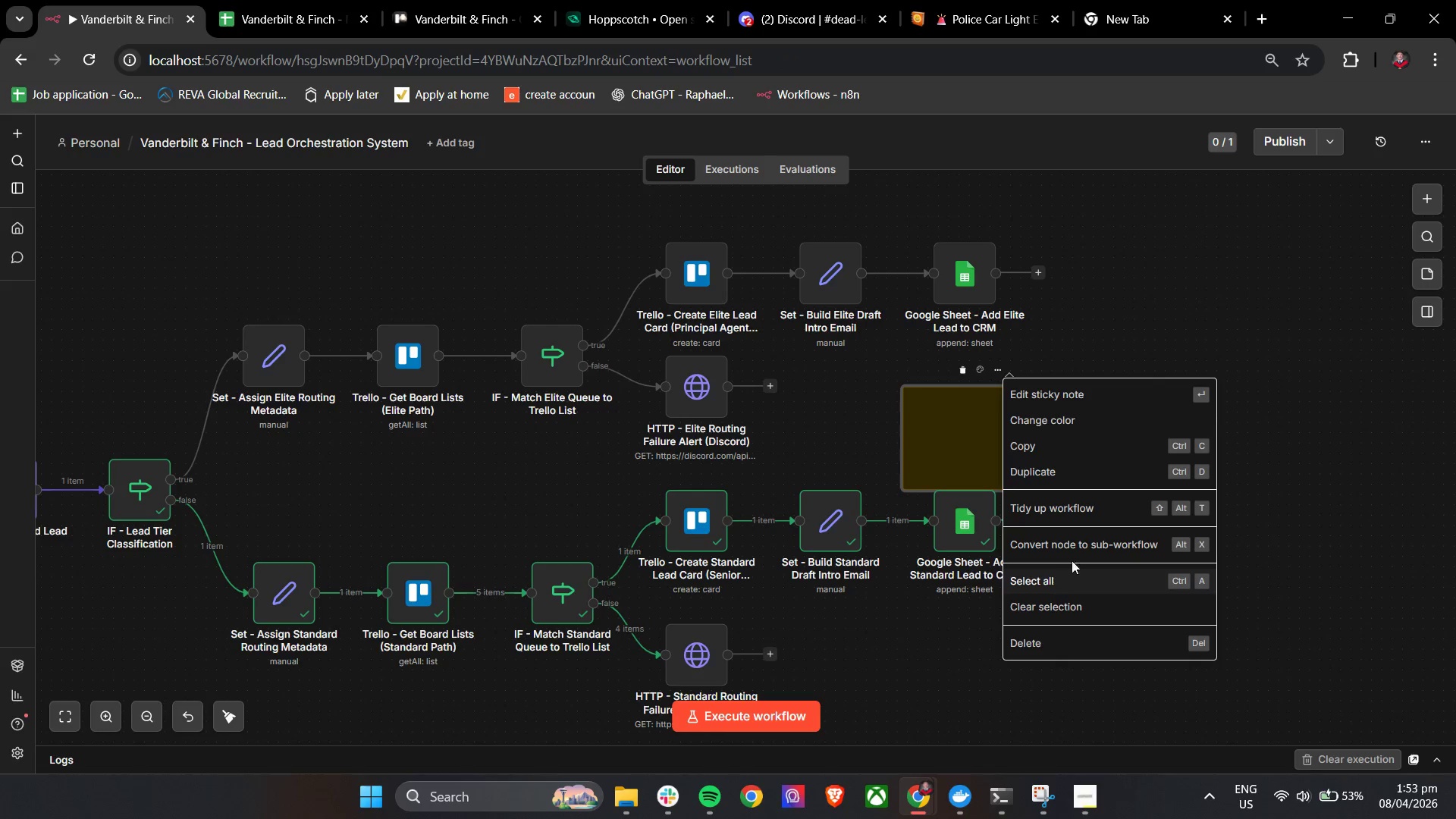 
wait(6.58)
 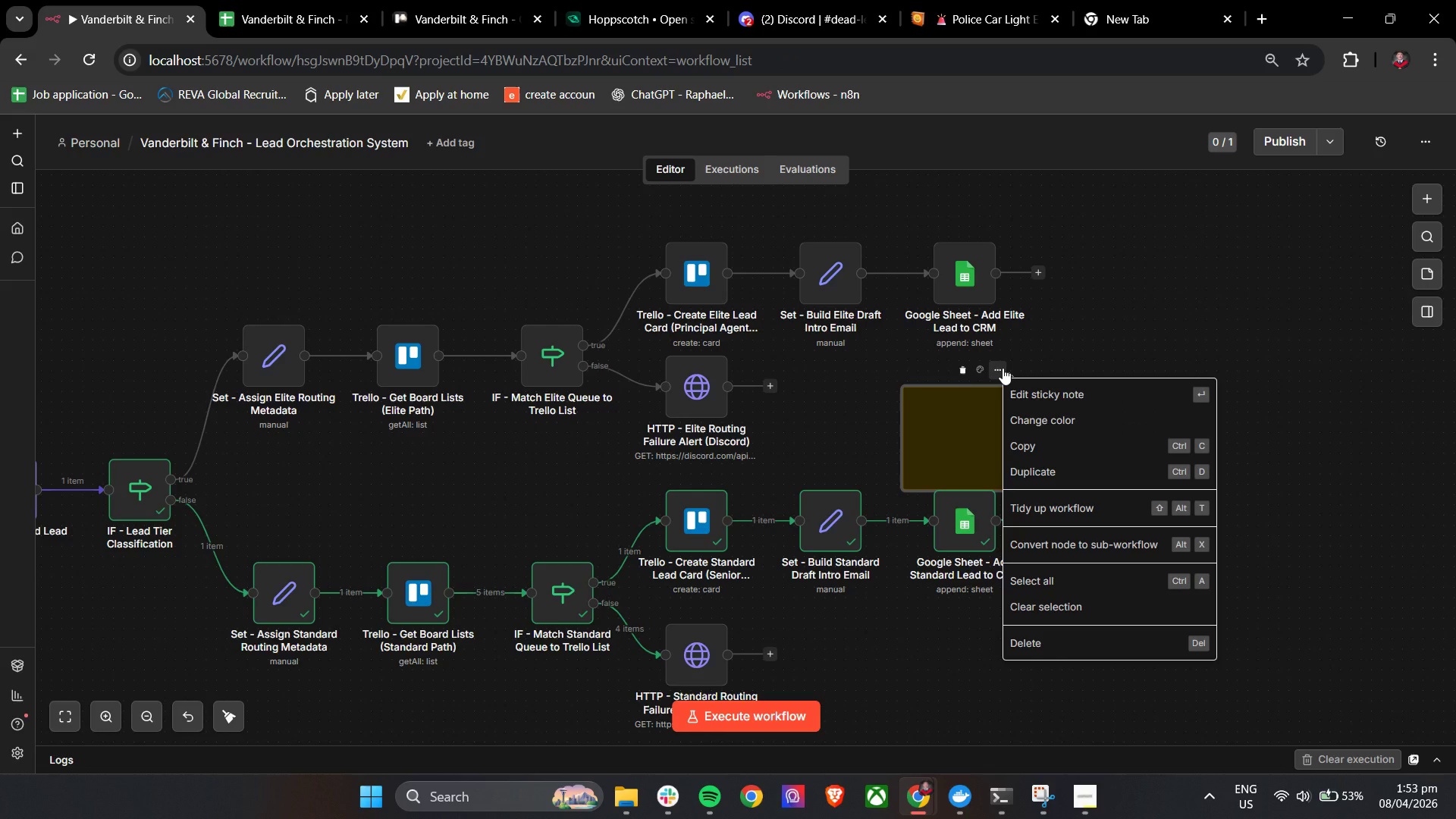 
left_click([1076, 509])
 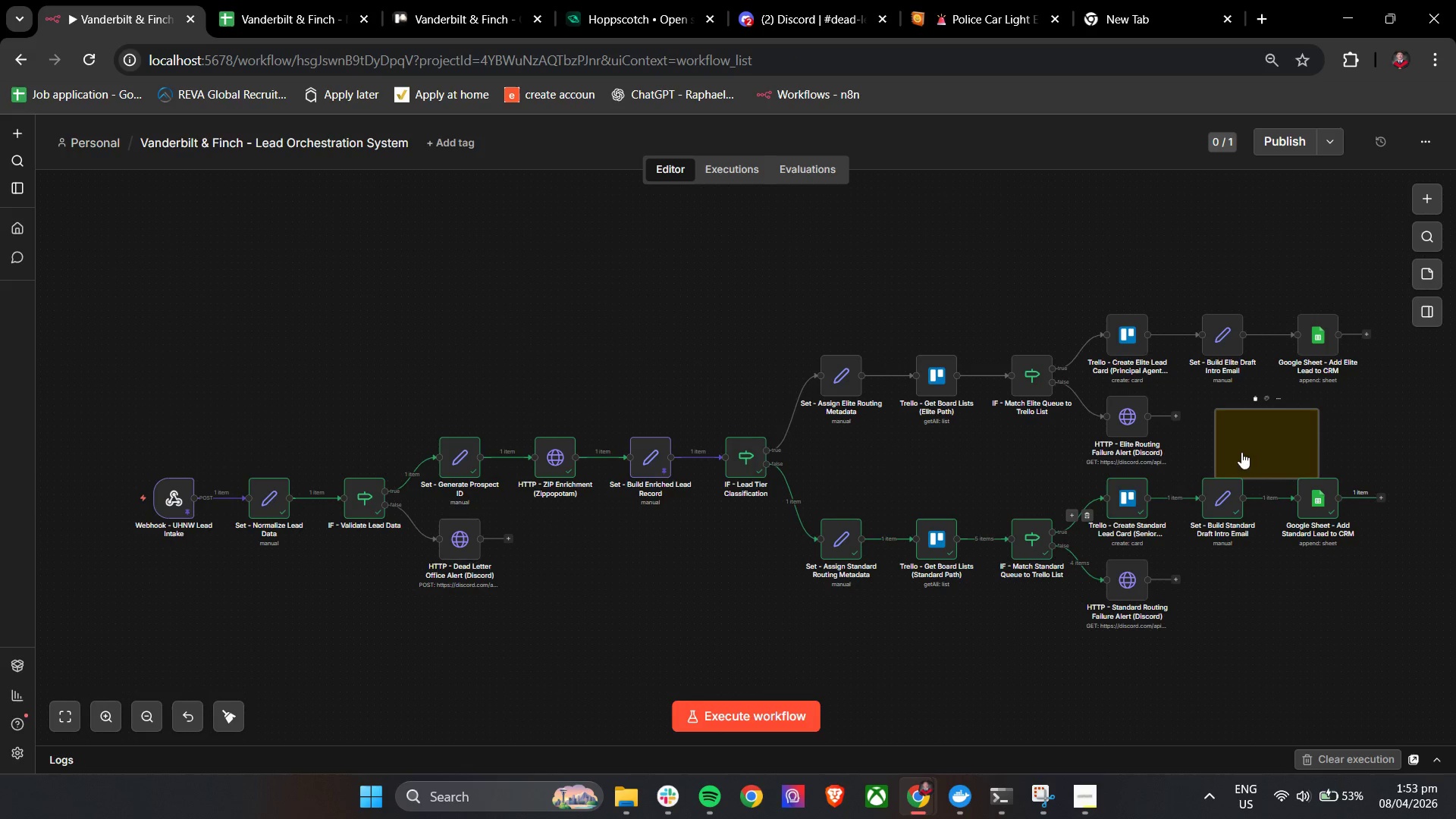 
hold_key(key=ControlLeft, duration=0.34)
 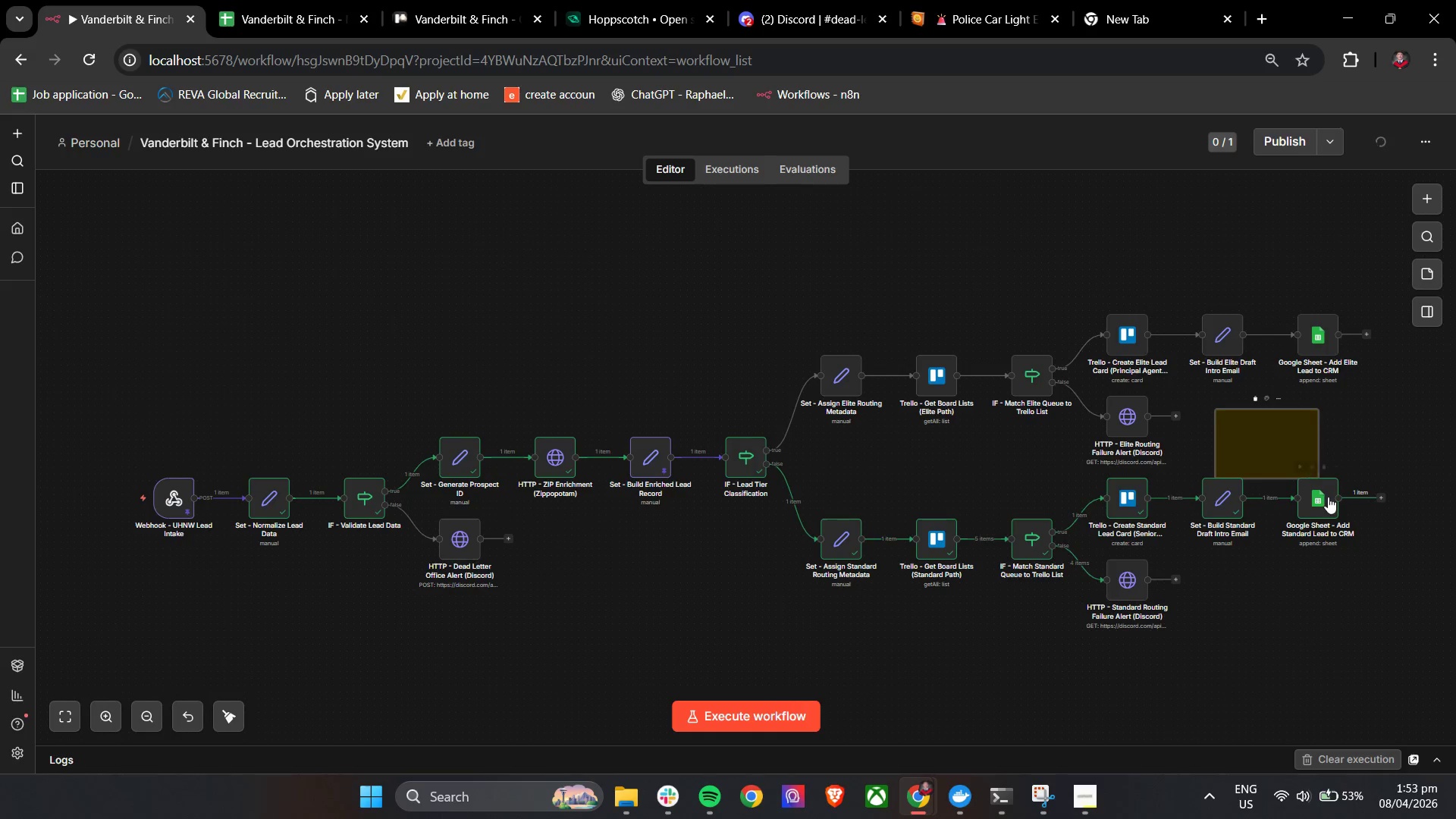 
hold_key(key=ControlLeft, duration=1.52)
left_click_drag(start_coordinate=[1363, 420], to_coordinate=[1045, 447])
 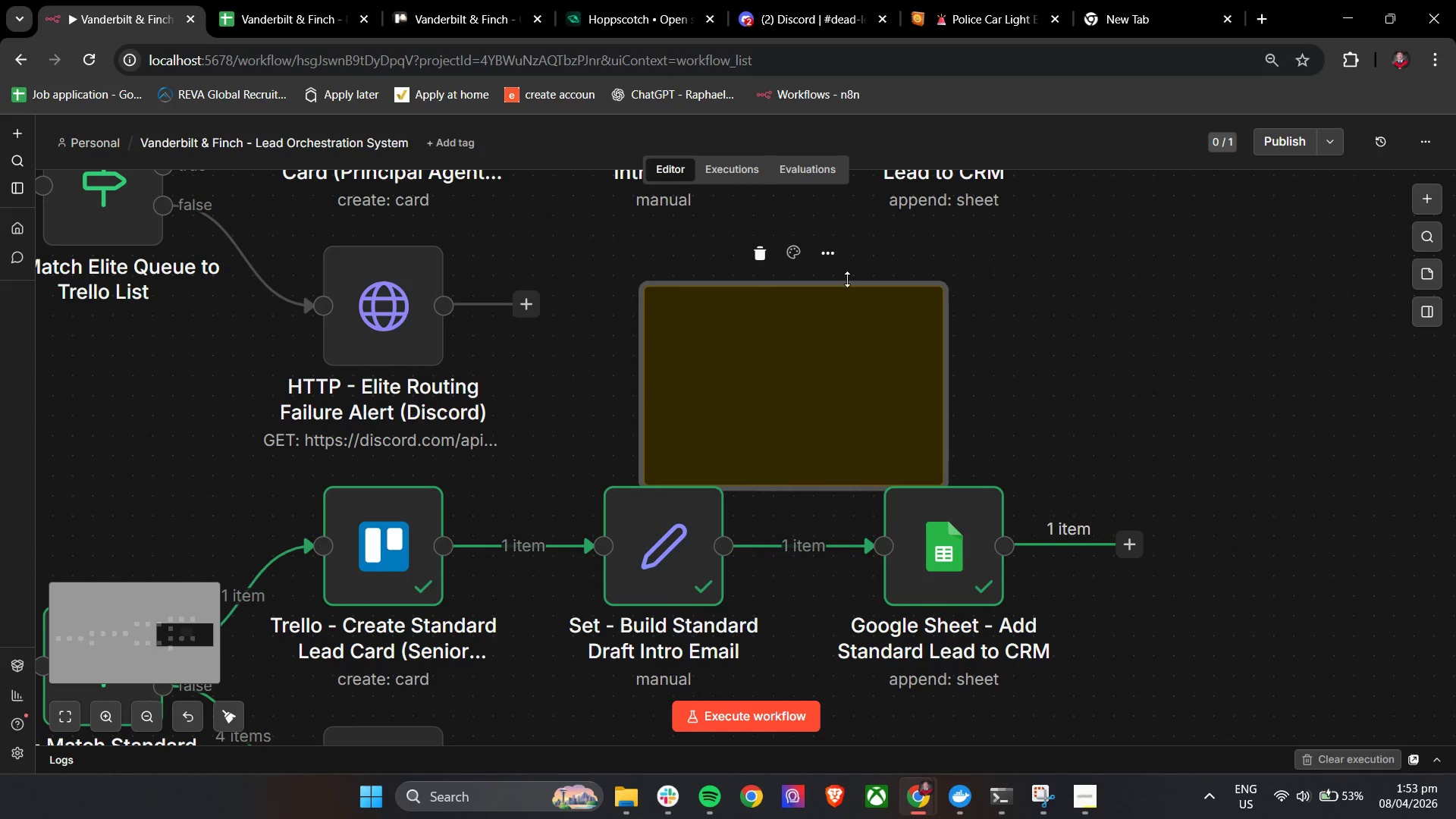 
scroll: coordinate [1425, 443], scroll_direction: up, amount: 7.0
 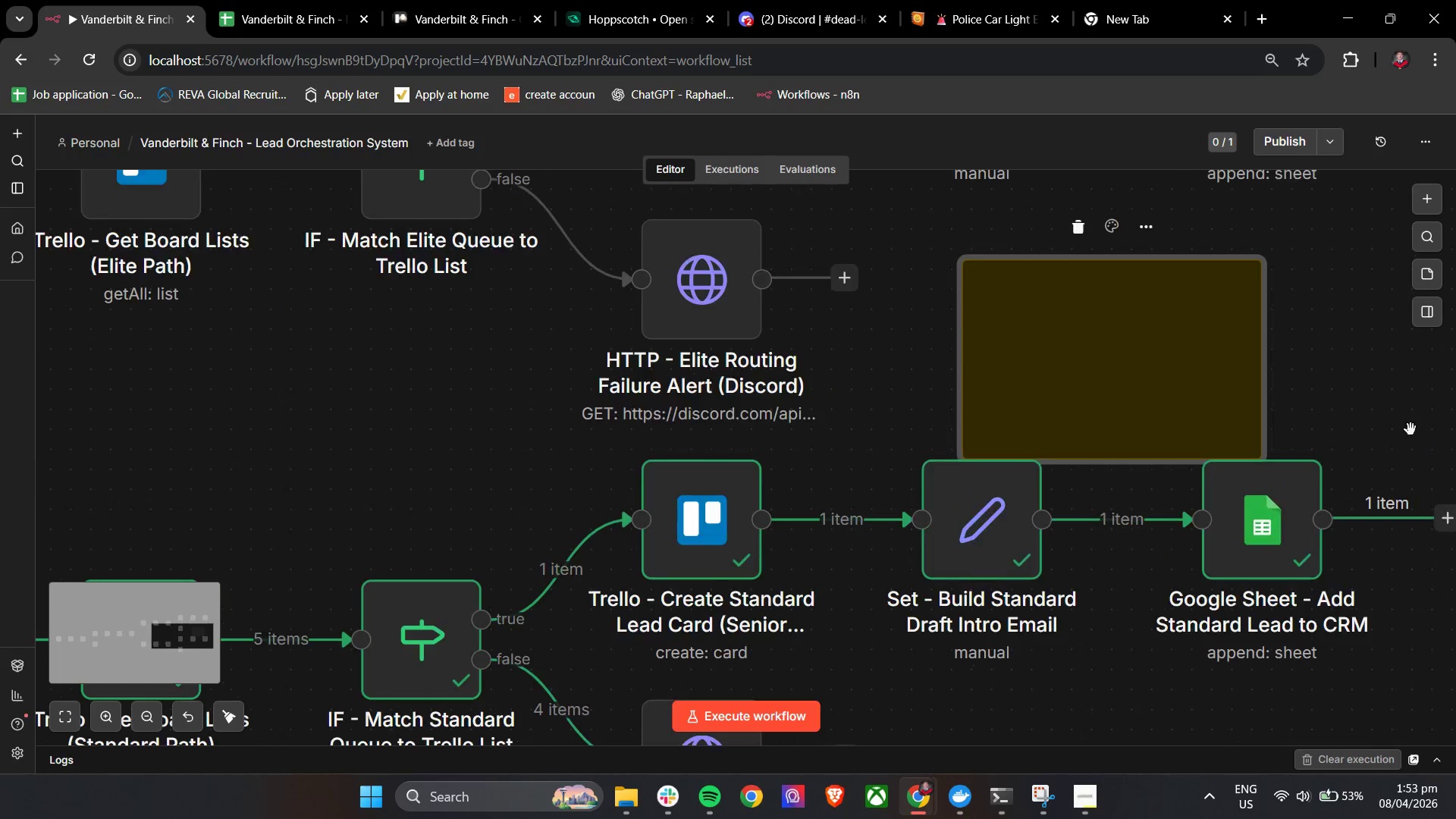 
key(Control+ControlLeft)
 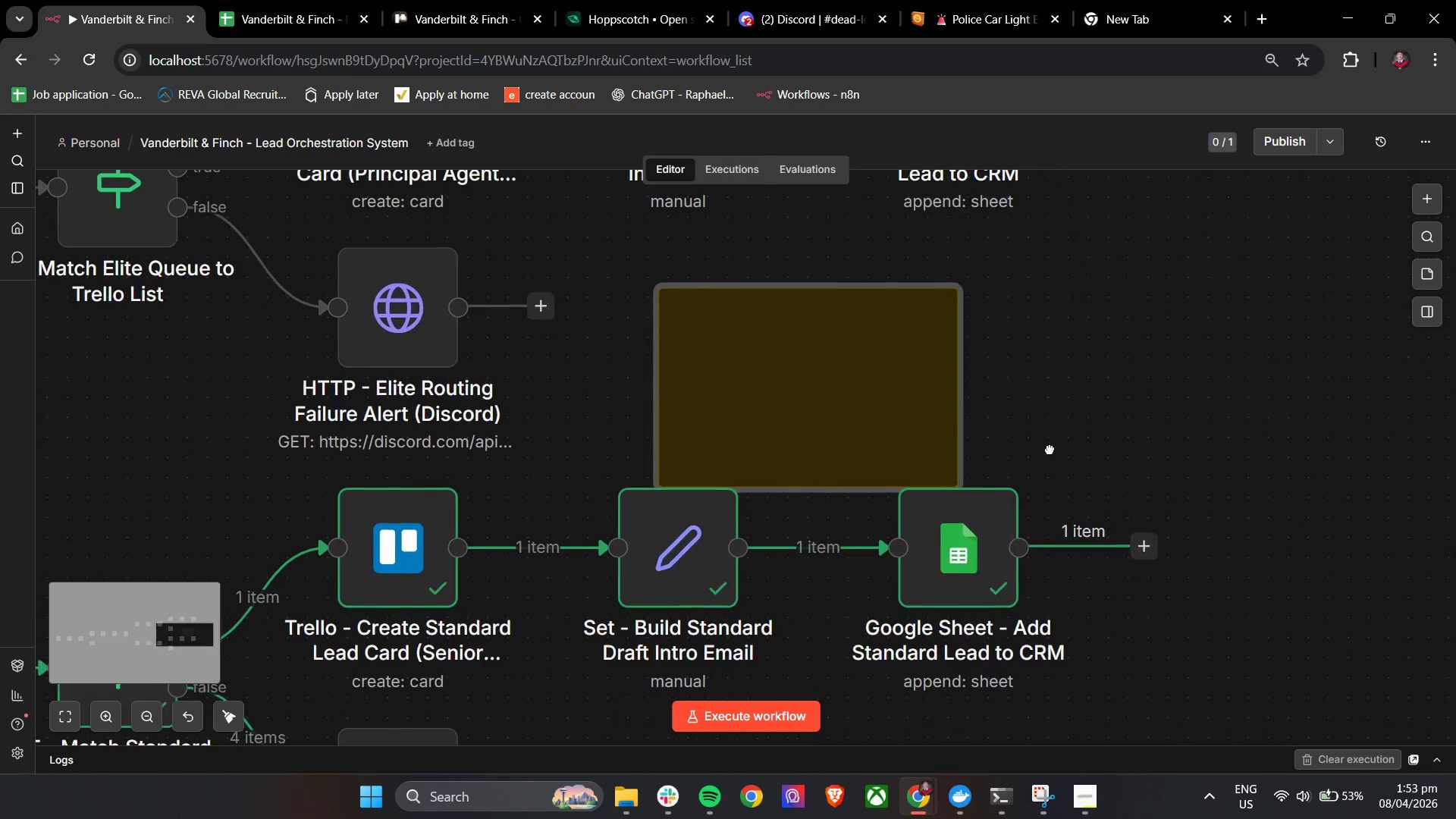 
key(Control+ControlLeft)
 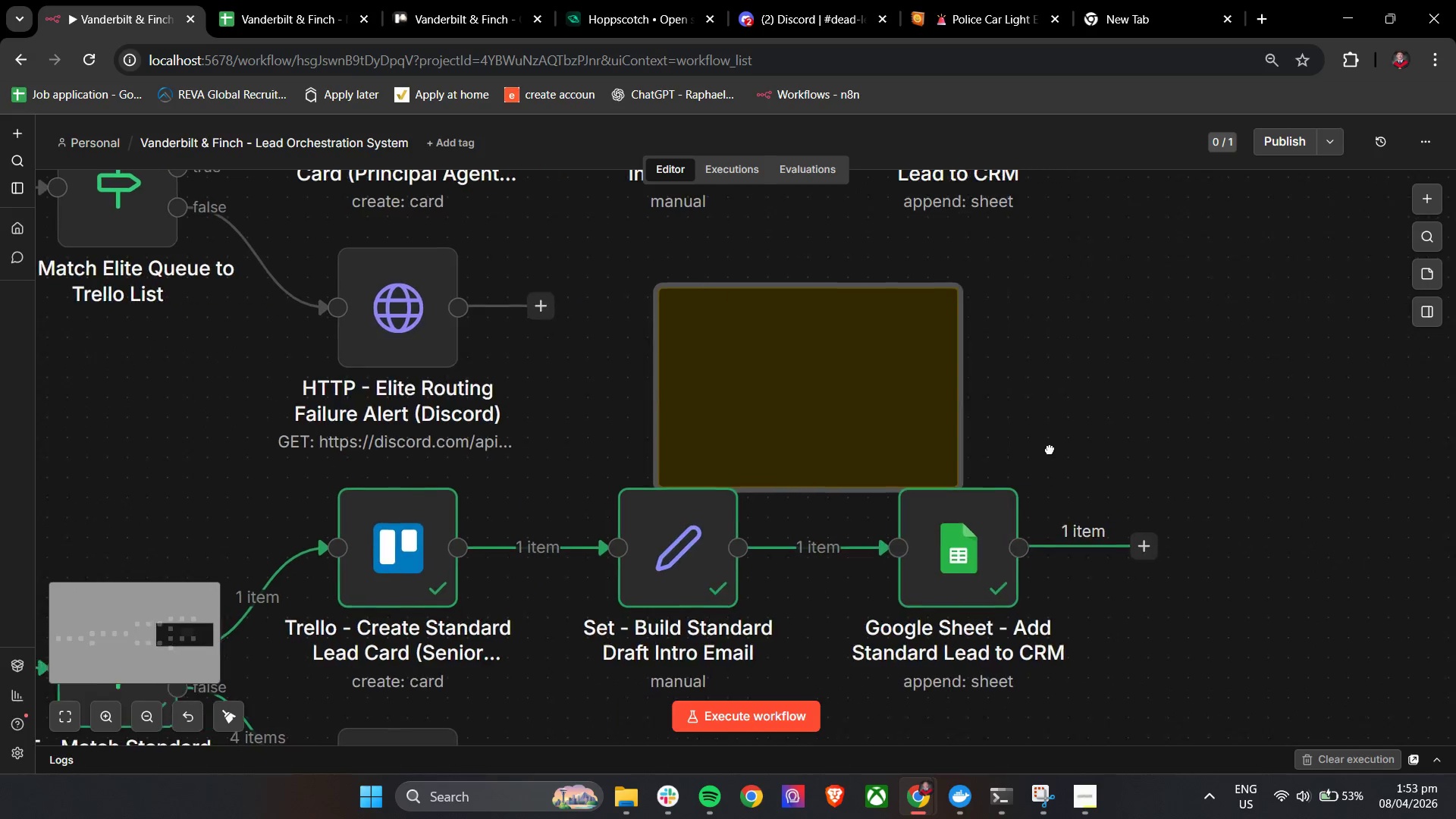 
key(Control+ControlLeft)
 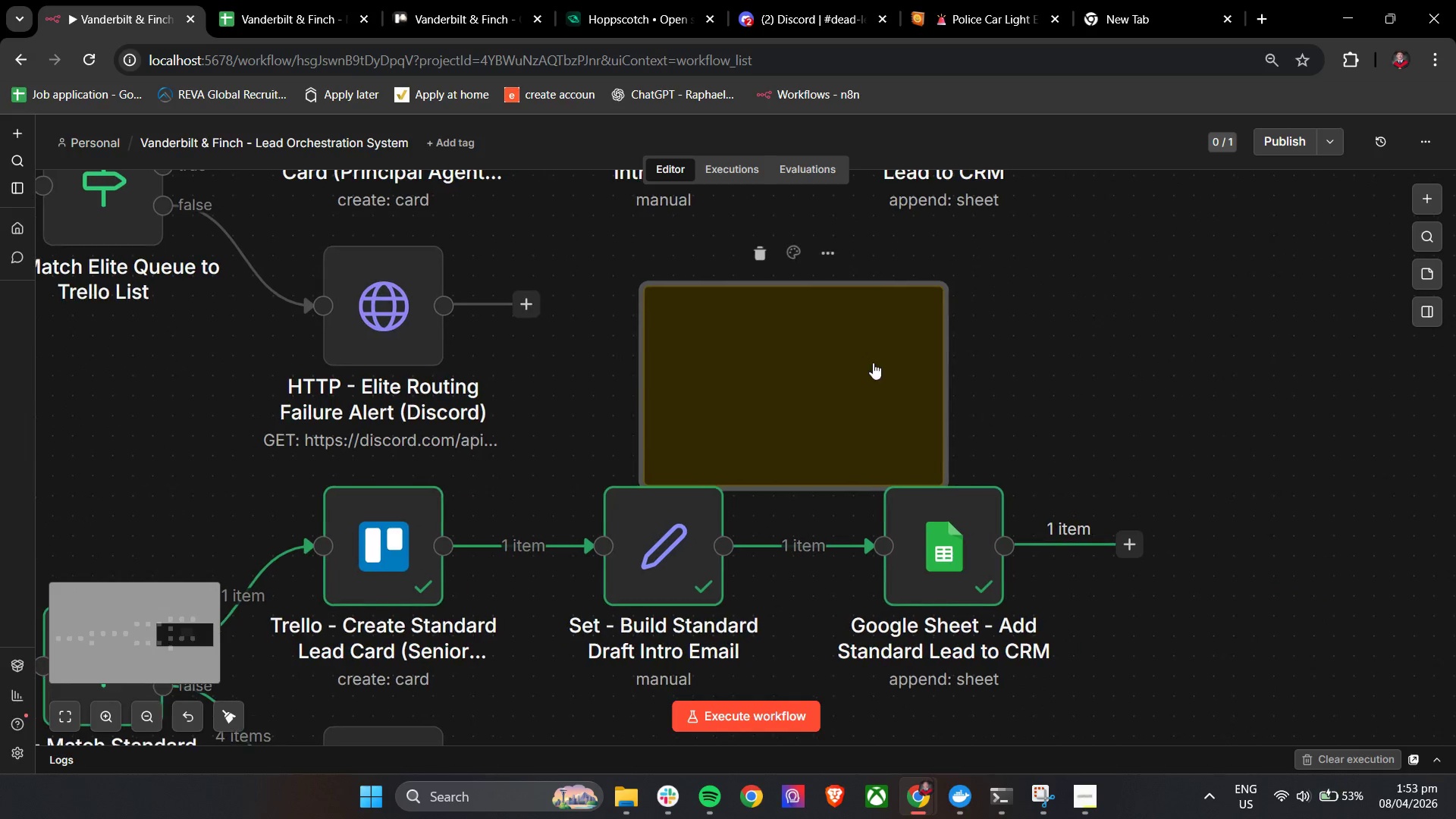 
left_click([873, 362])
 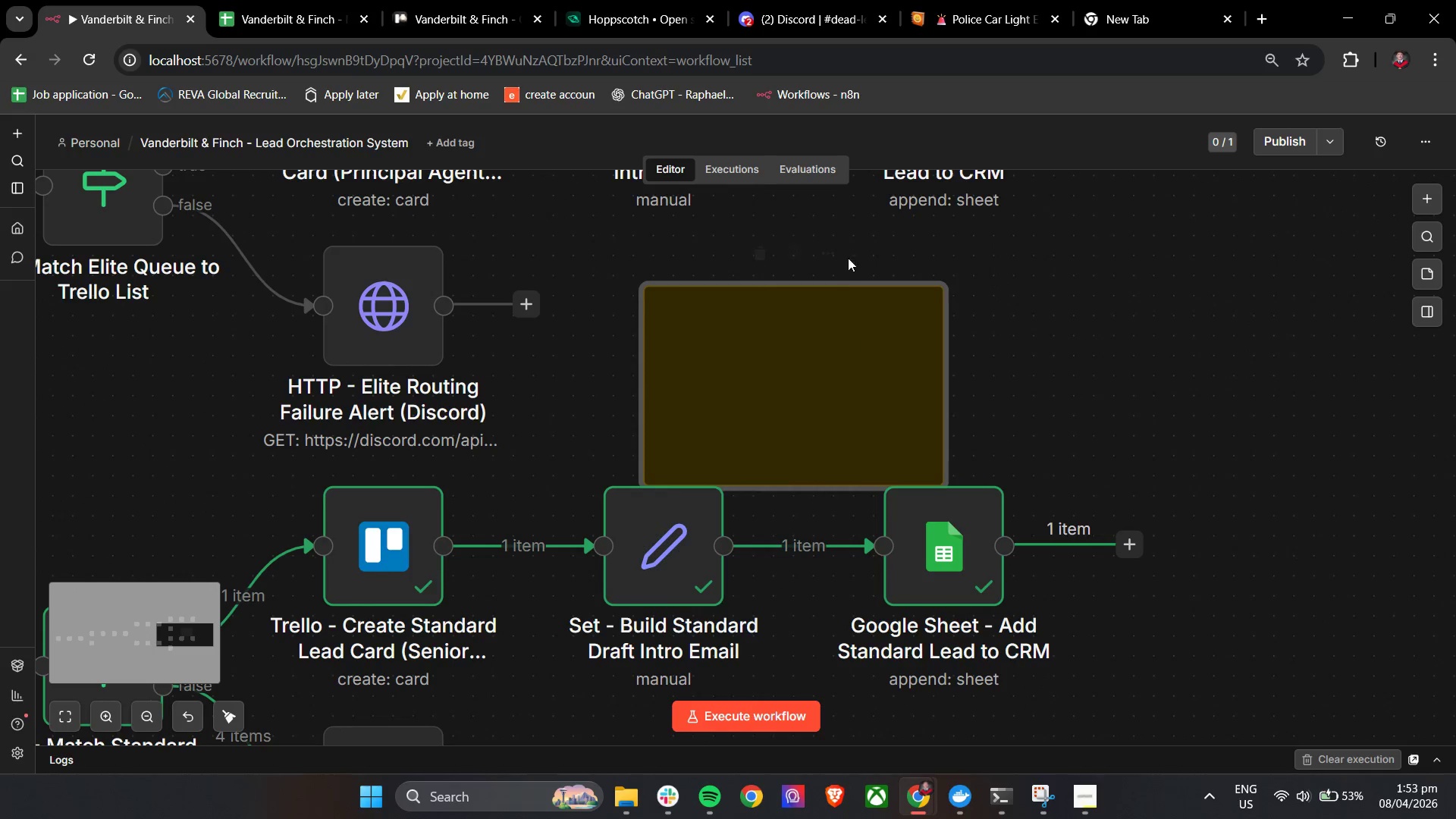 
left_click([832, 246])
 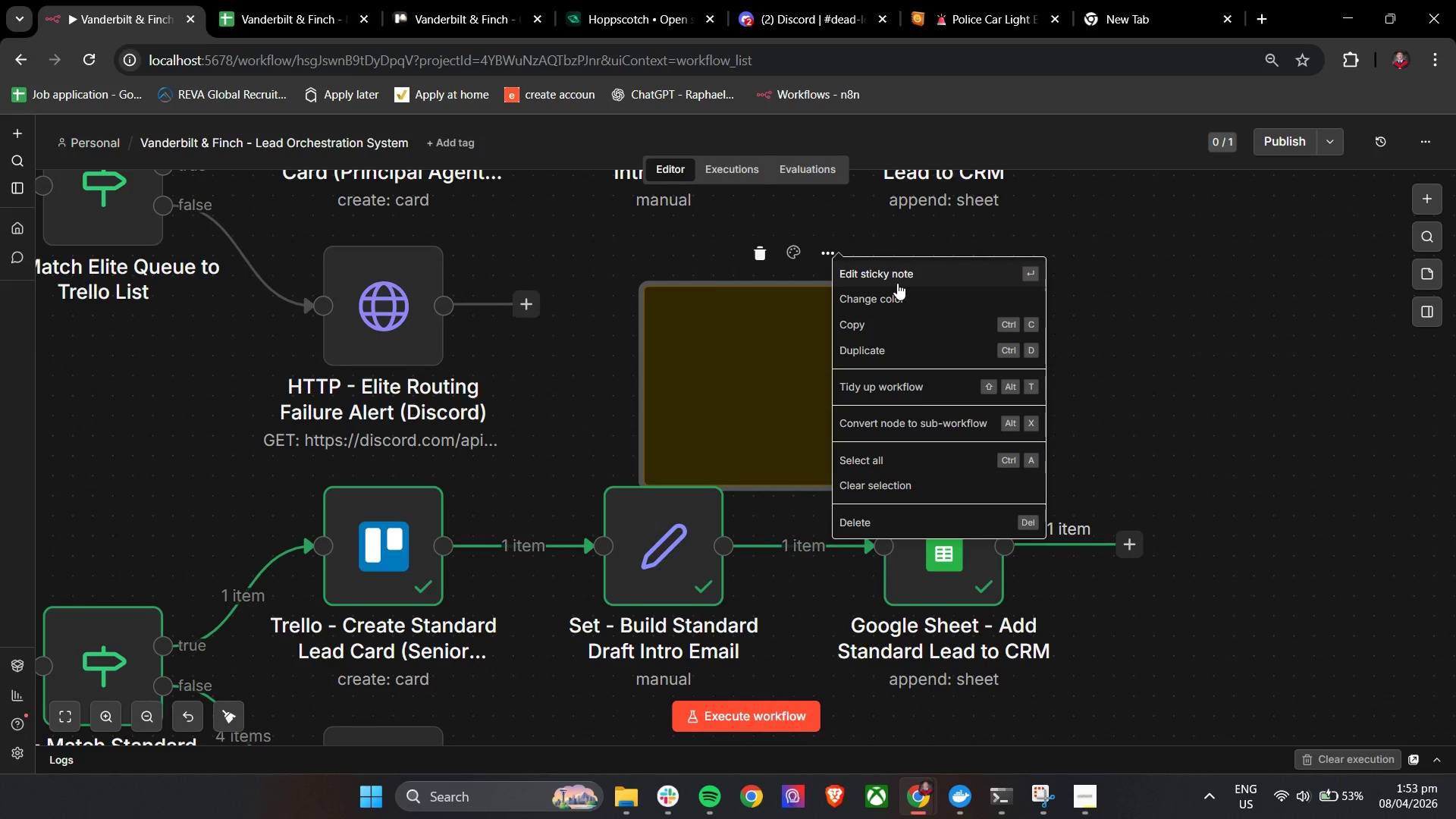 
left_click([897, 283])
 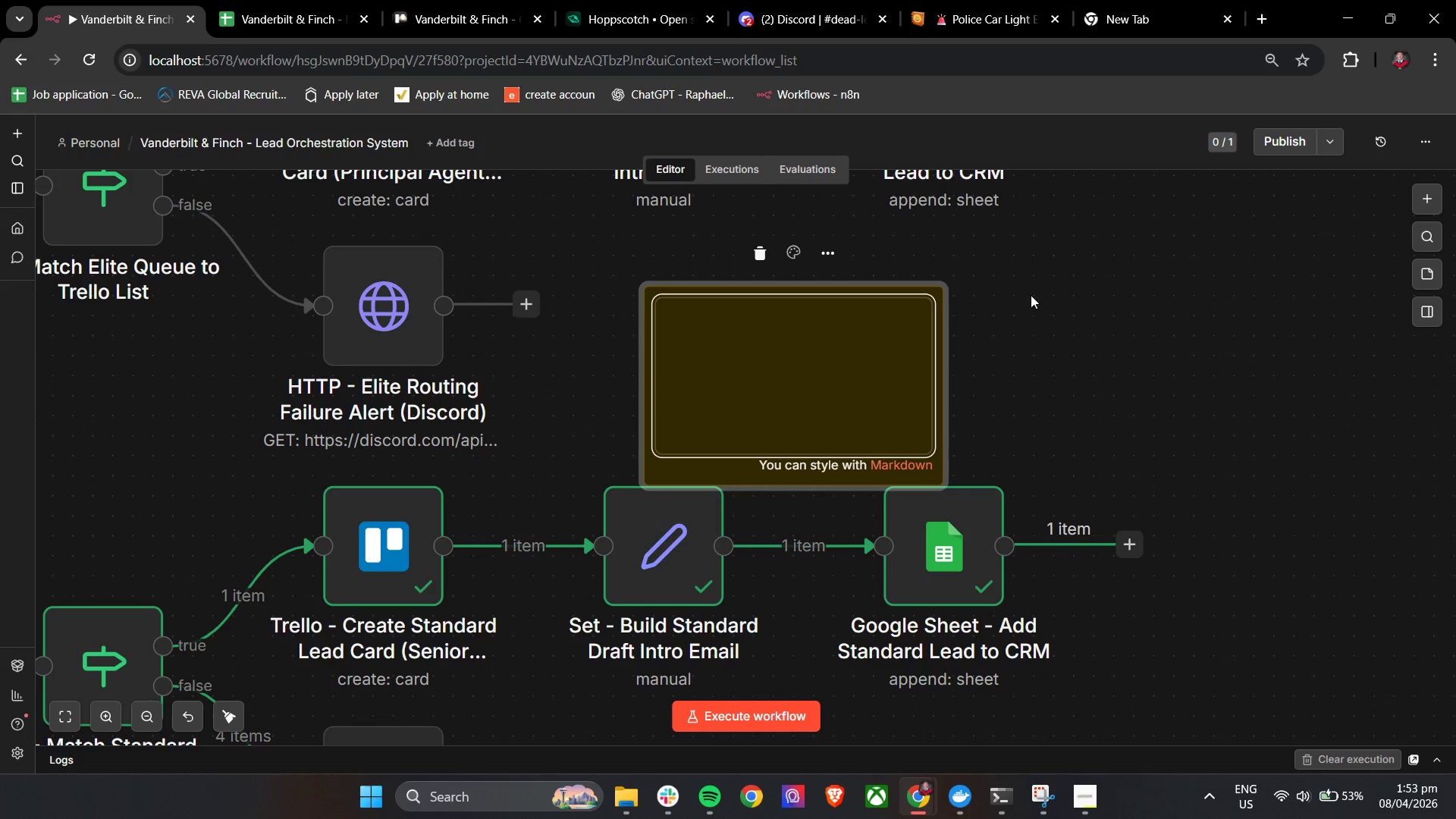 
left_click([1040, 295])
 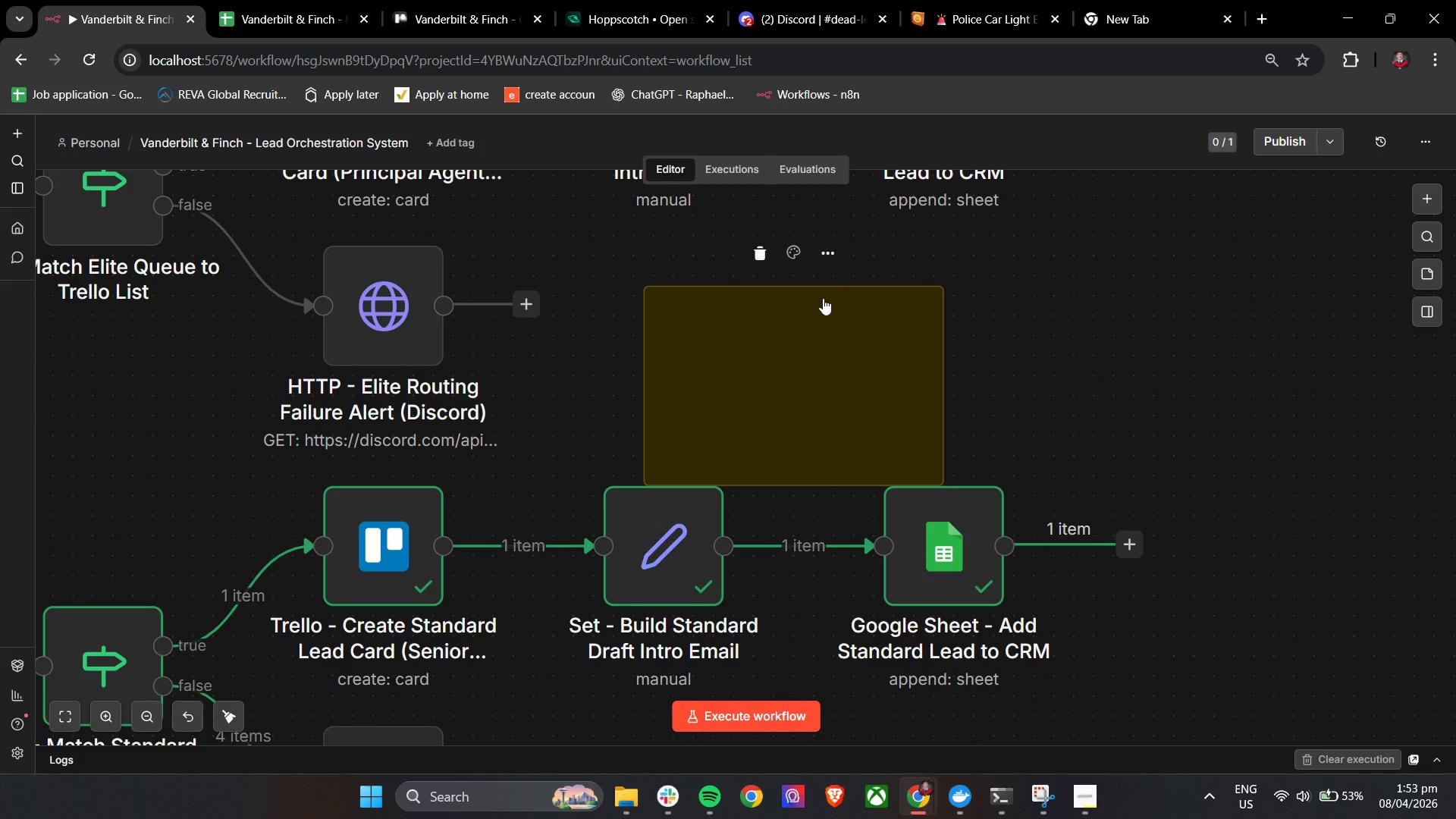 
left_click([823, 252])
 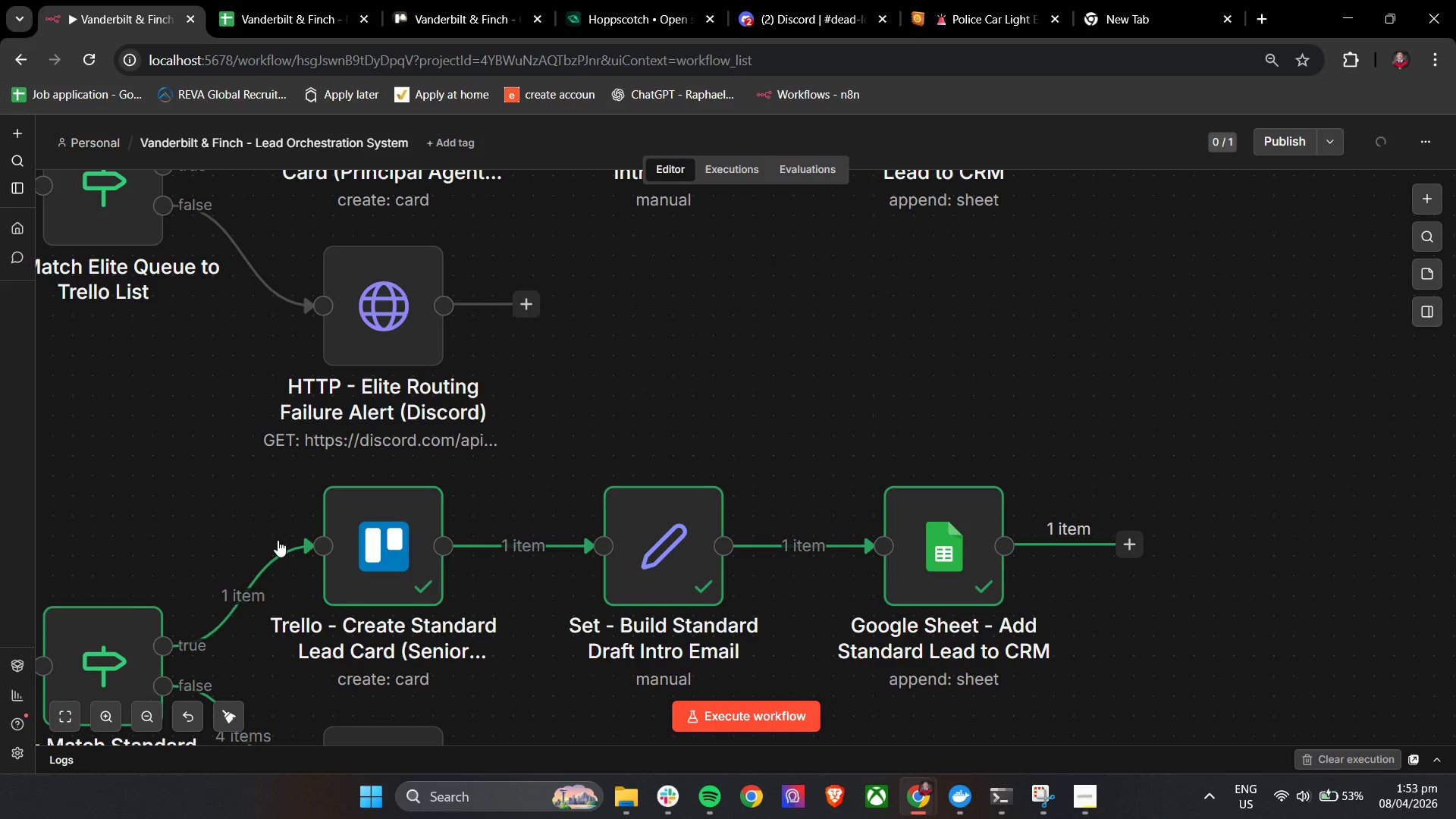 
wait(9.66)
 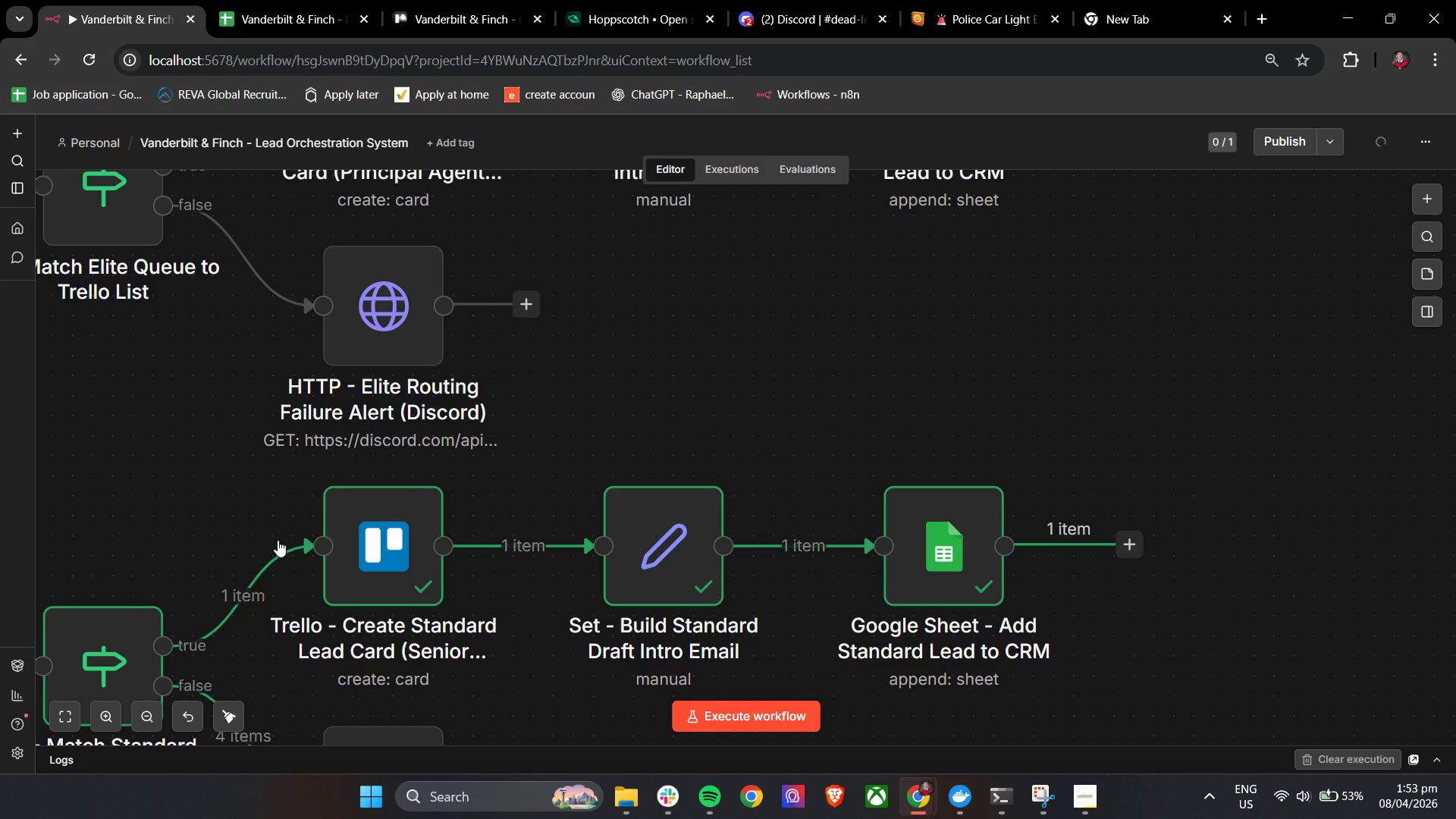 
left_click([1427, 143])
 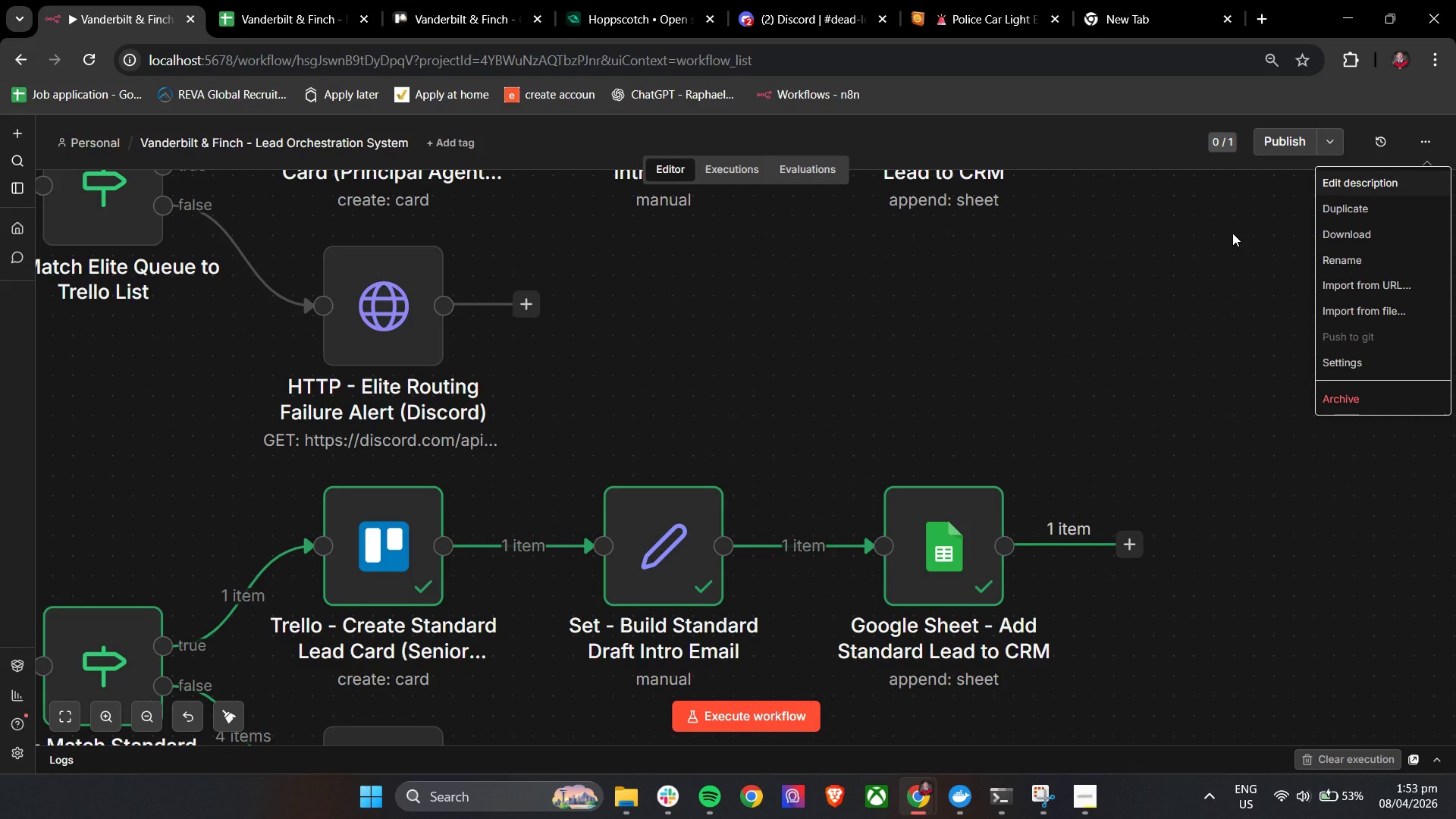 
left_click([1232, 233])
 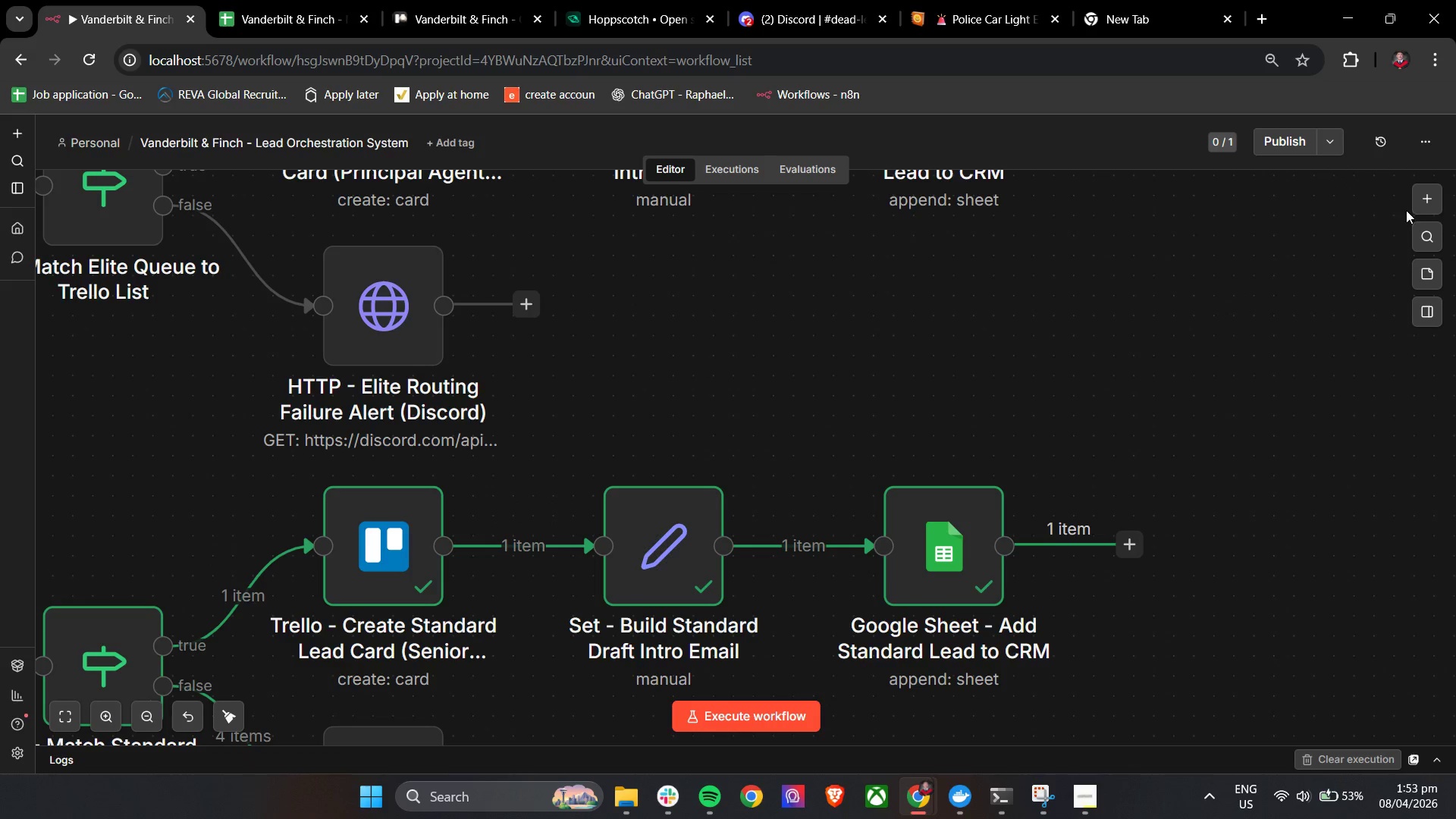 
left_click([1431, 192])
 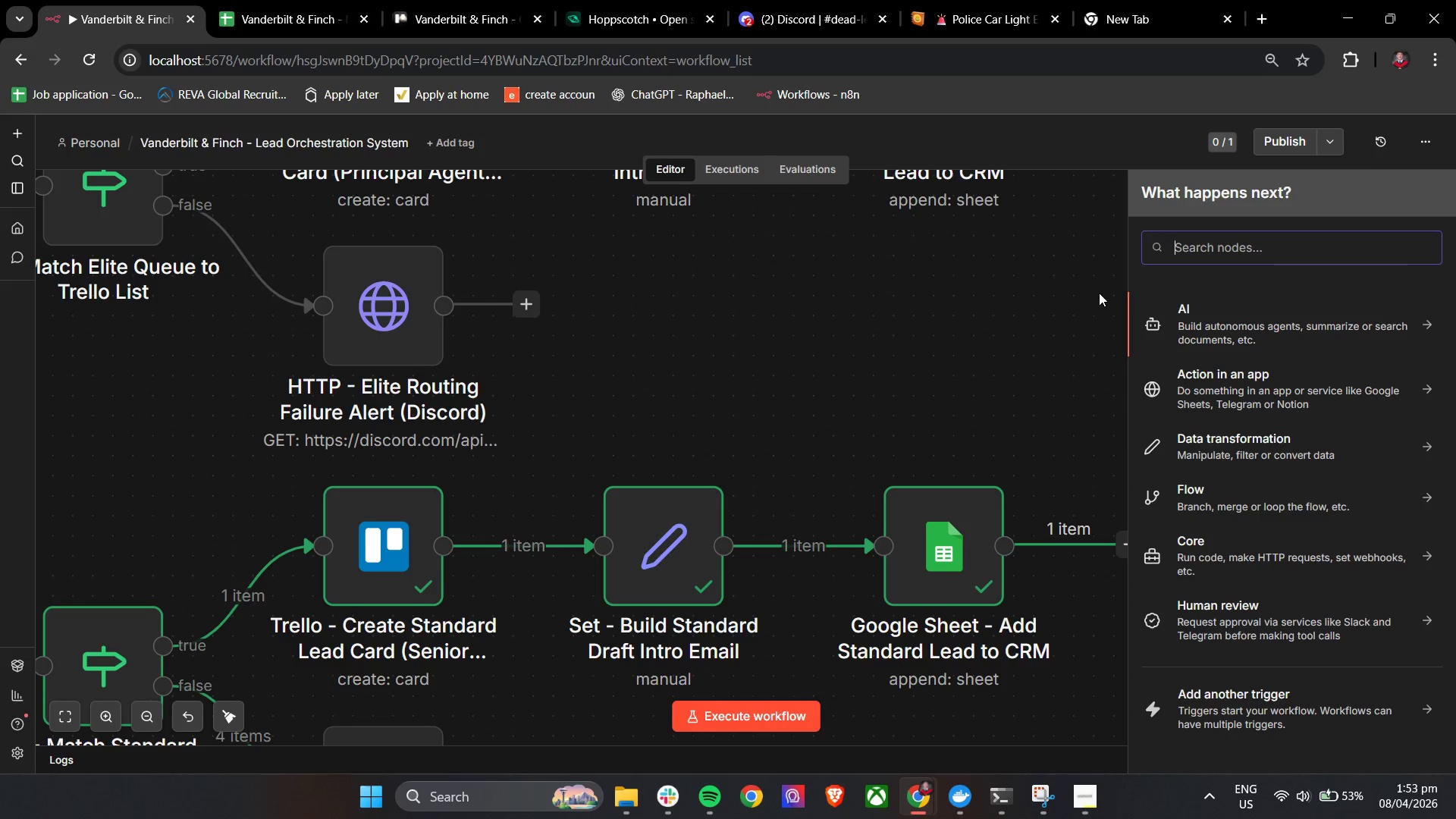 
left_click([1041, 280])
 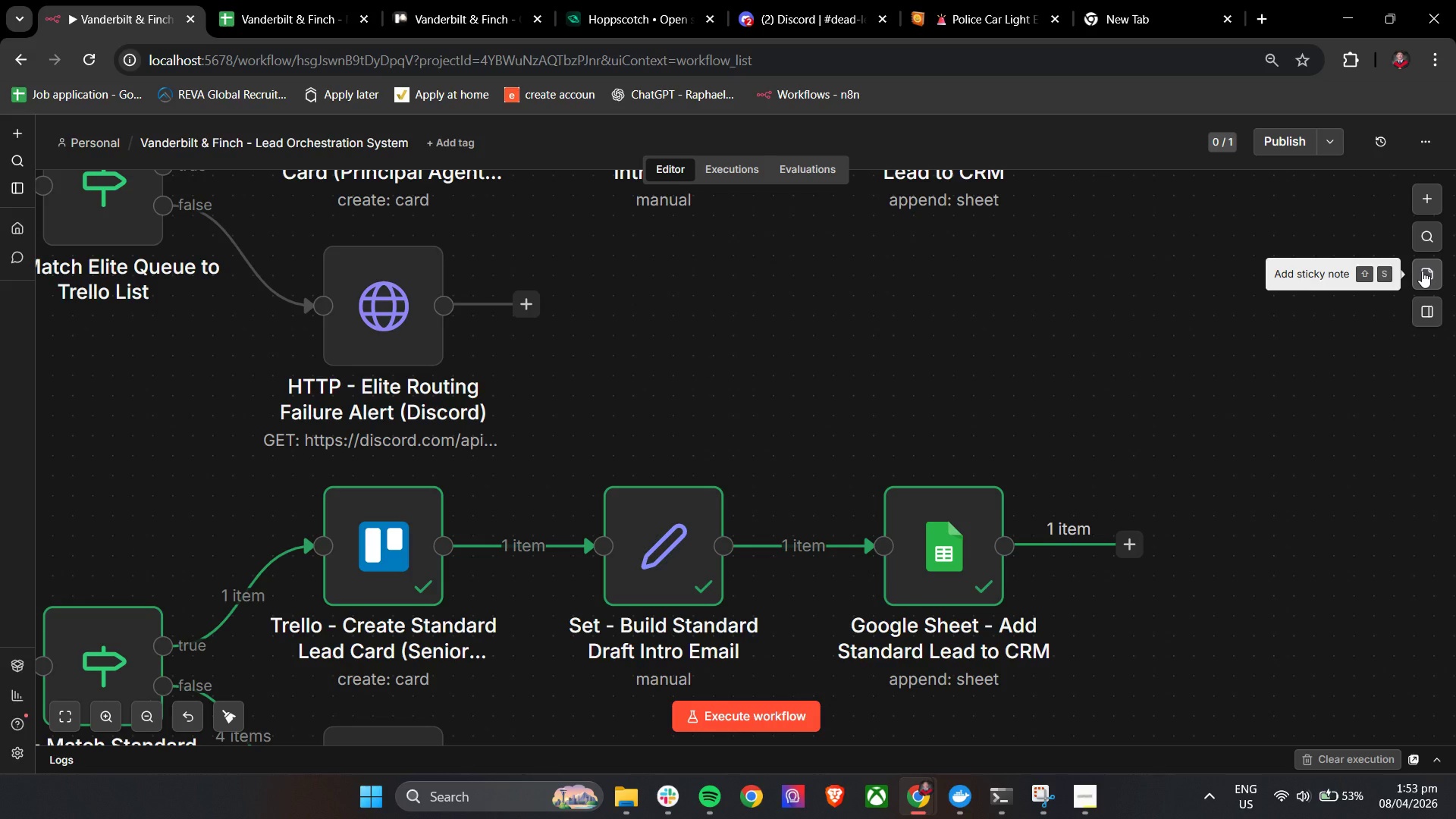 
left_click([1422, 271])
 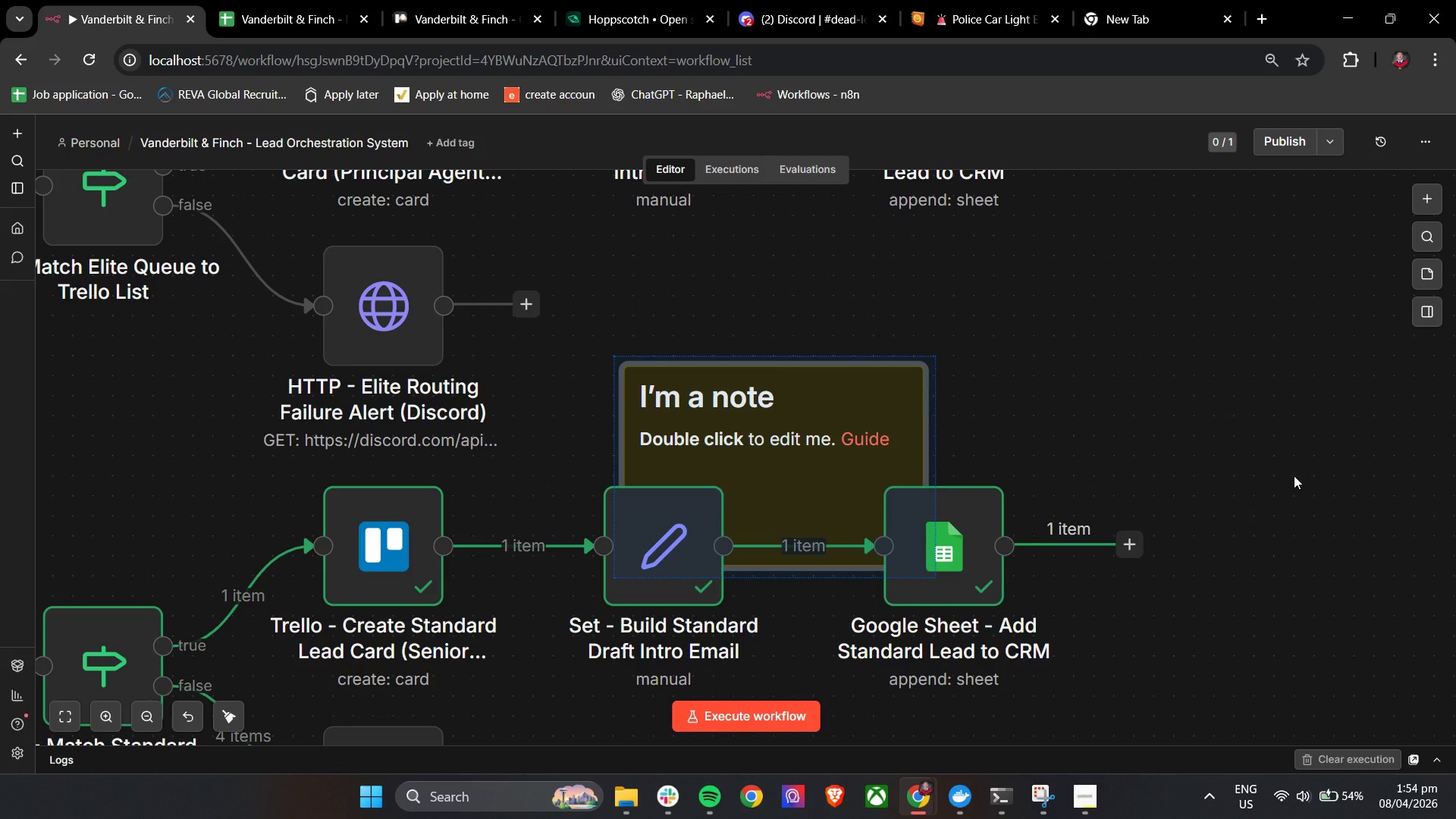 
wait(38.62)
 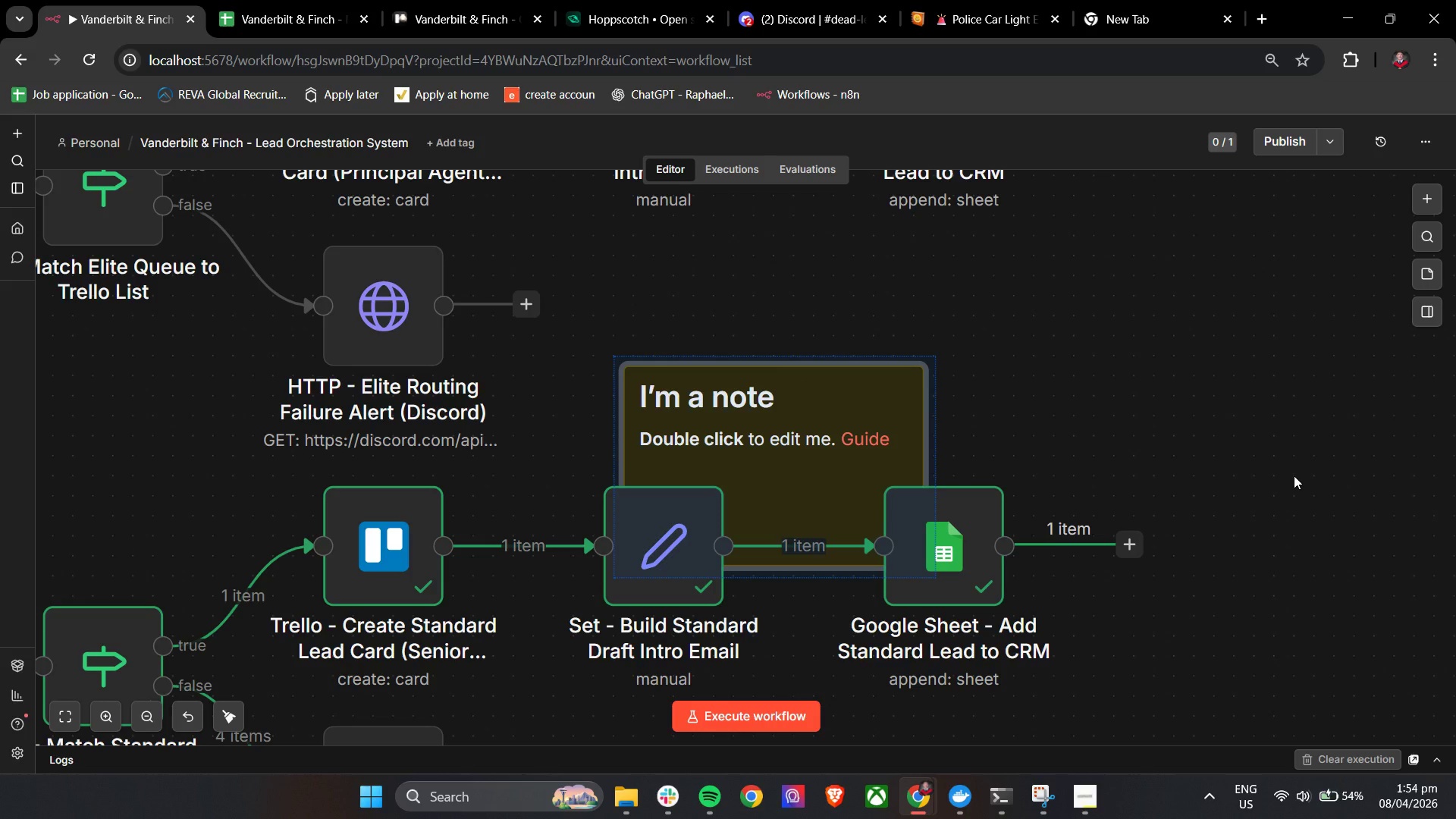 
double_click([836, 440])
 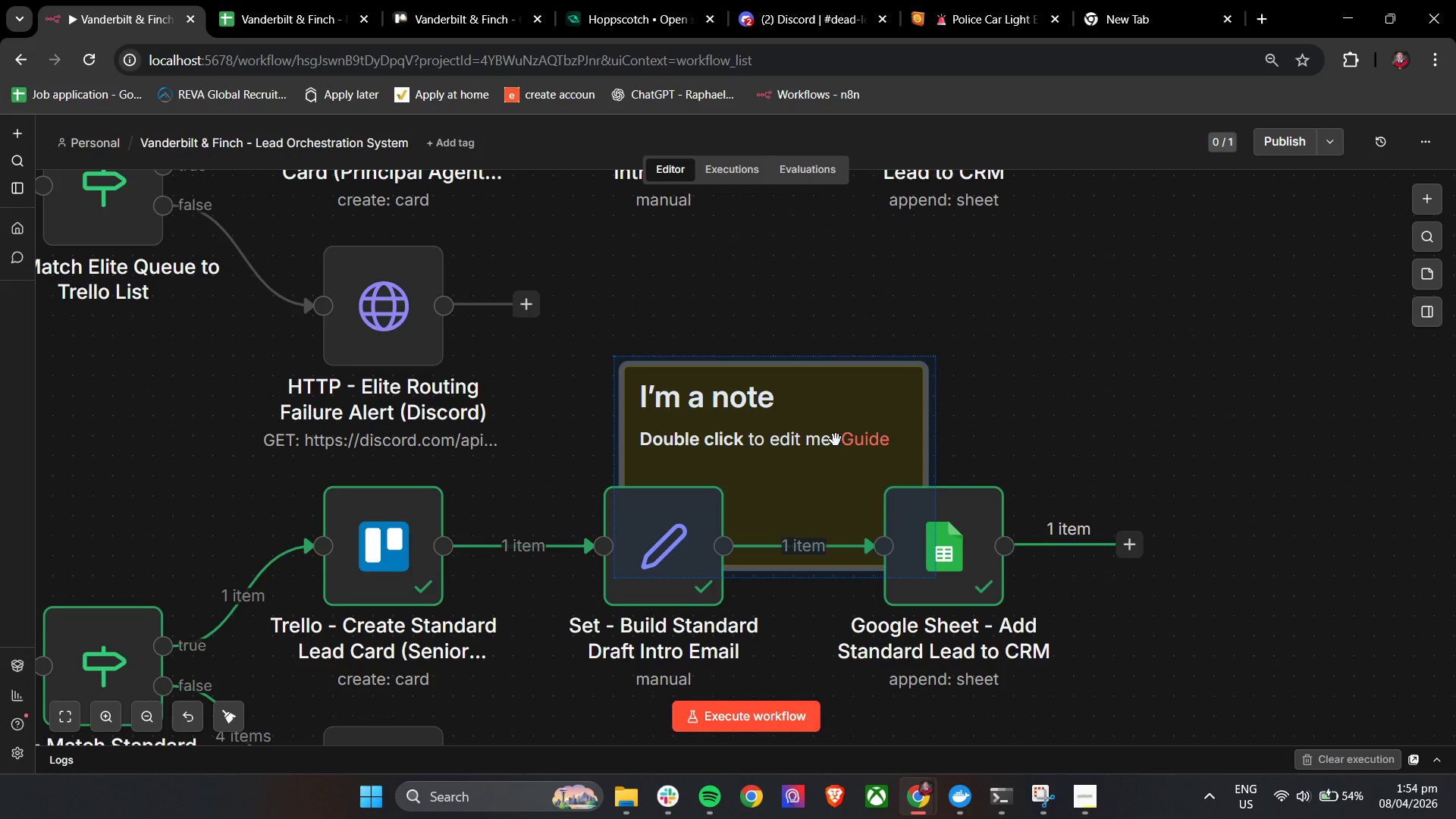 
triple_click([836, 440])
 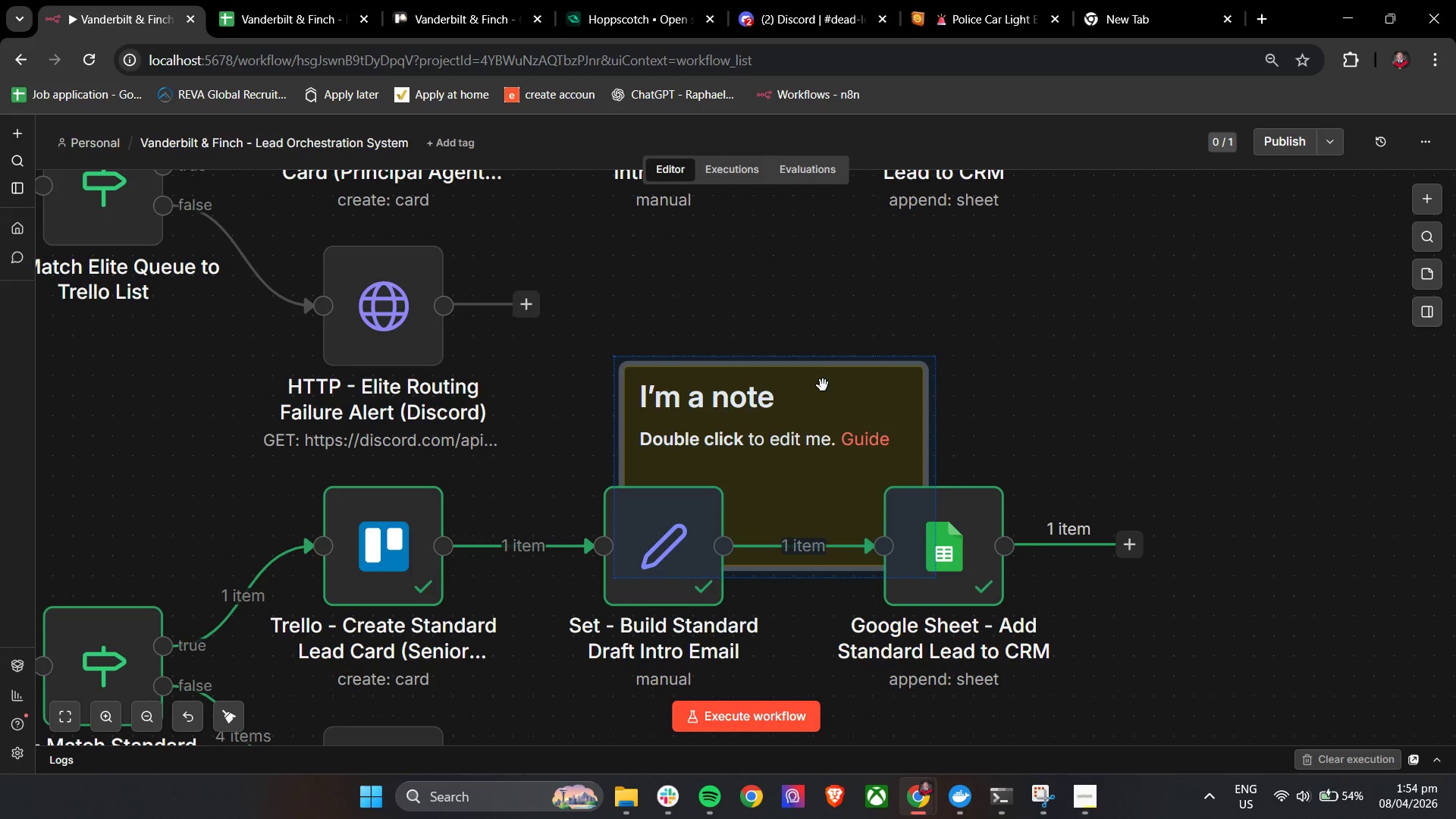 
left_click_drag(start_coordinate=[815, 384], to_coordinate=[1007, 323])
 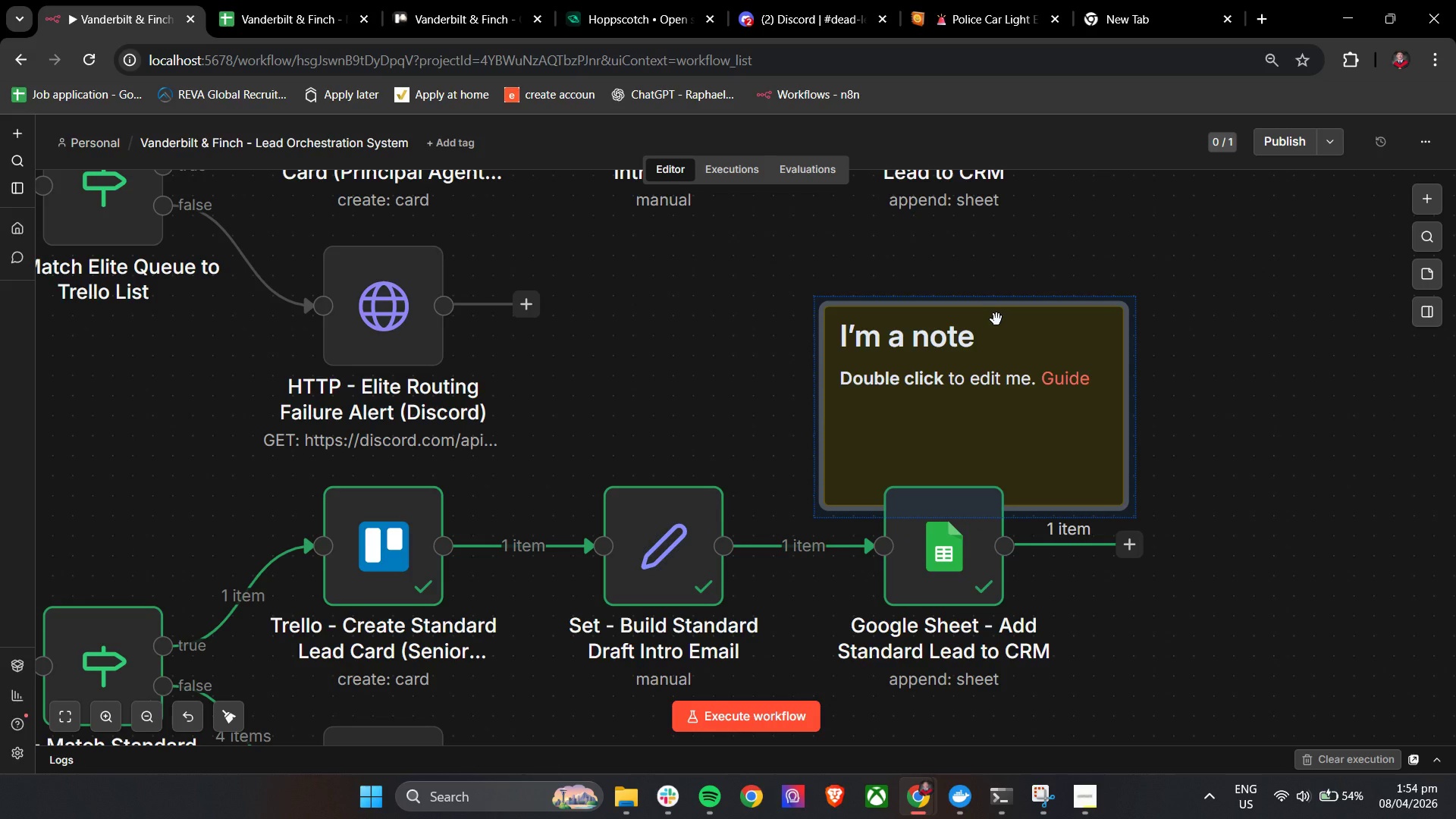 
double_click([996, 319])
 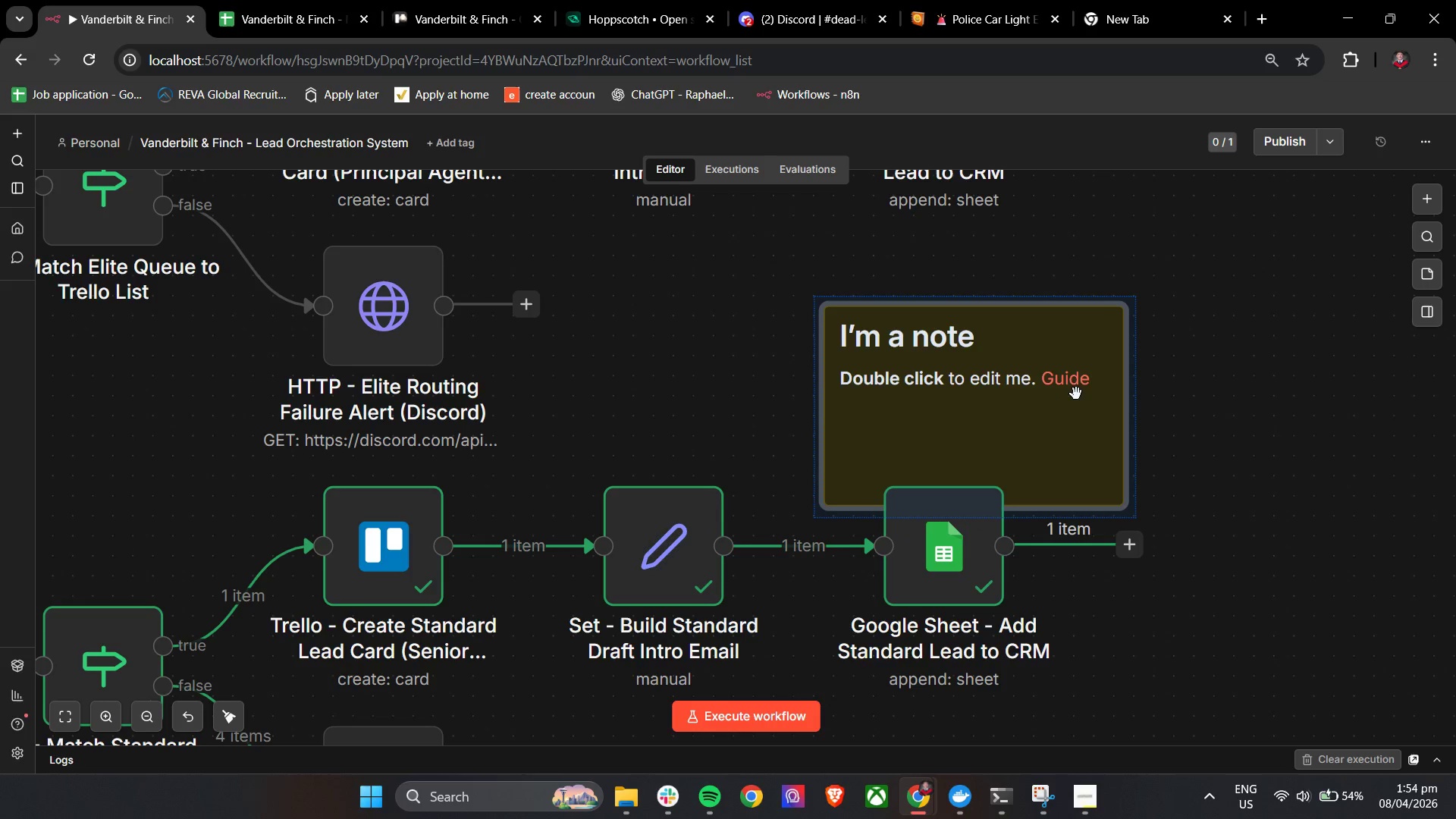 
left_click([1082, 389])
 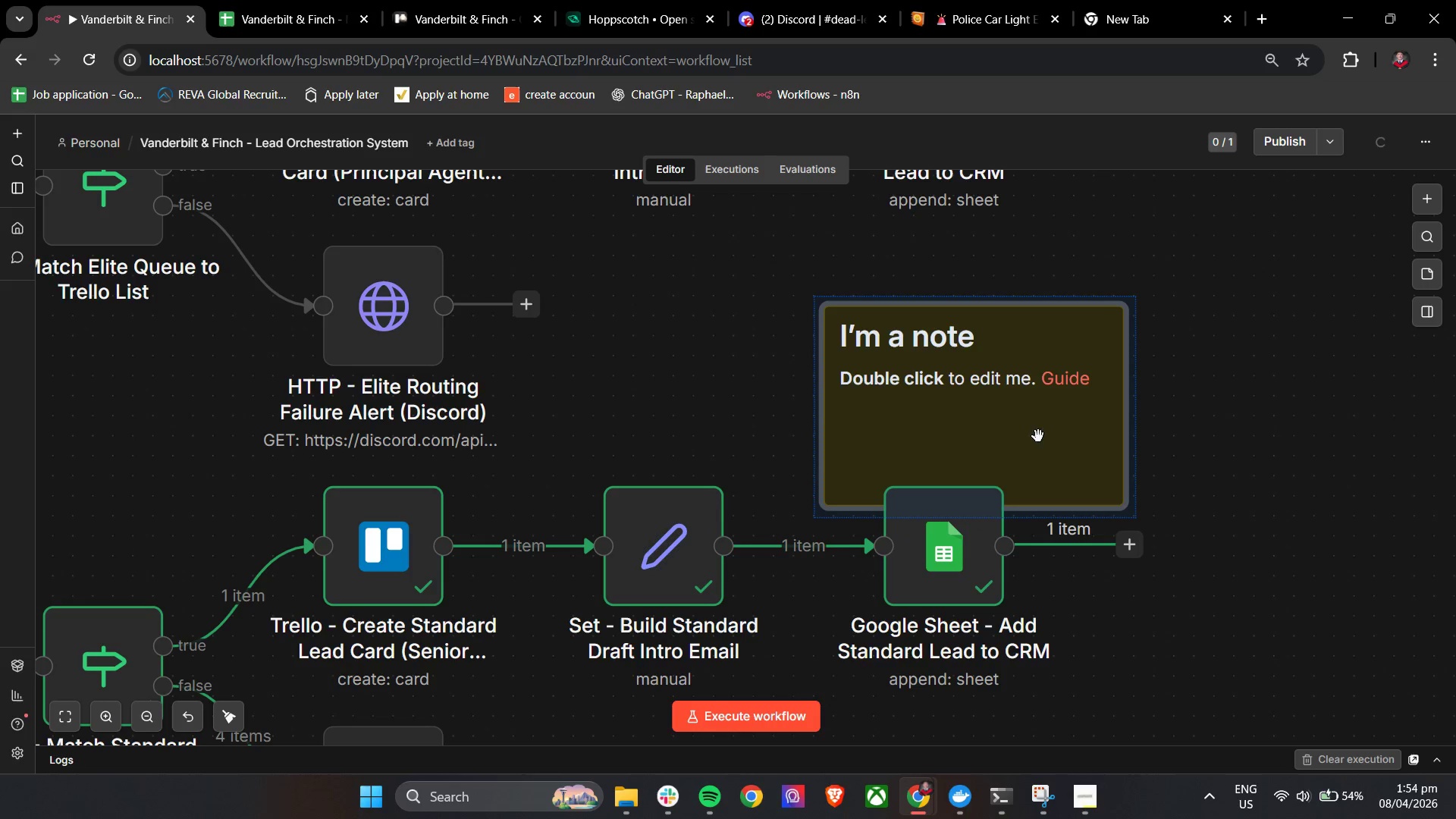 
left_click([1007, 443])
 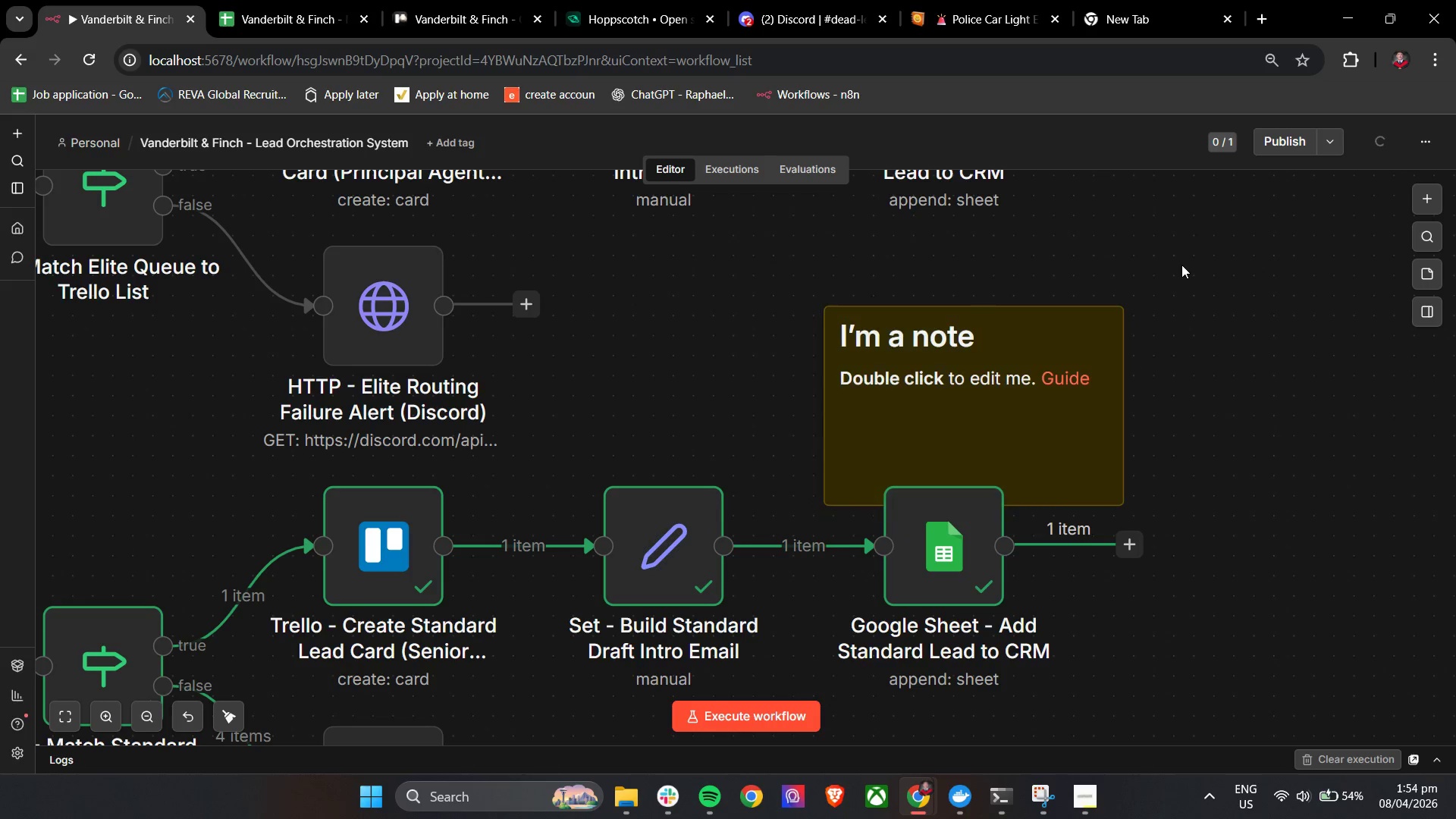 
double_click([996, 372])
 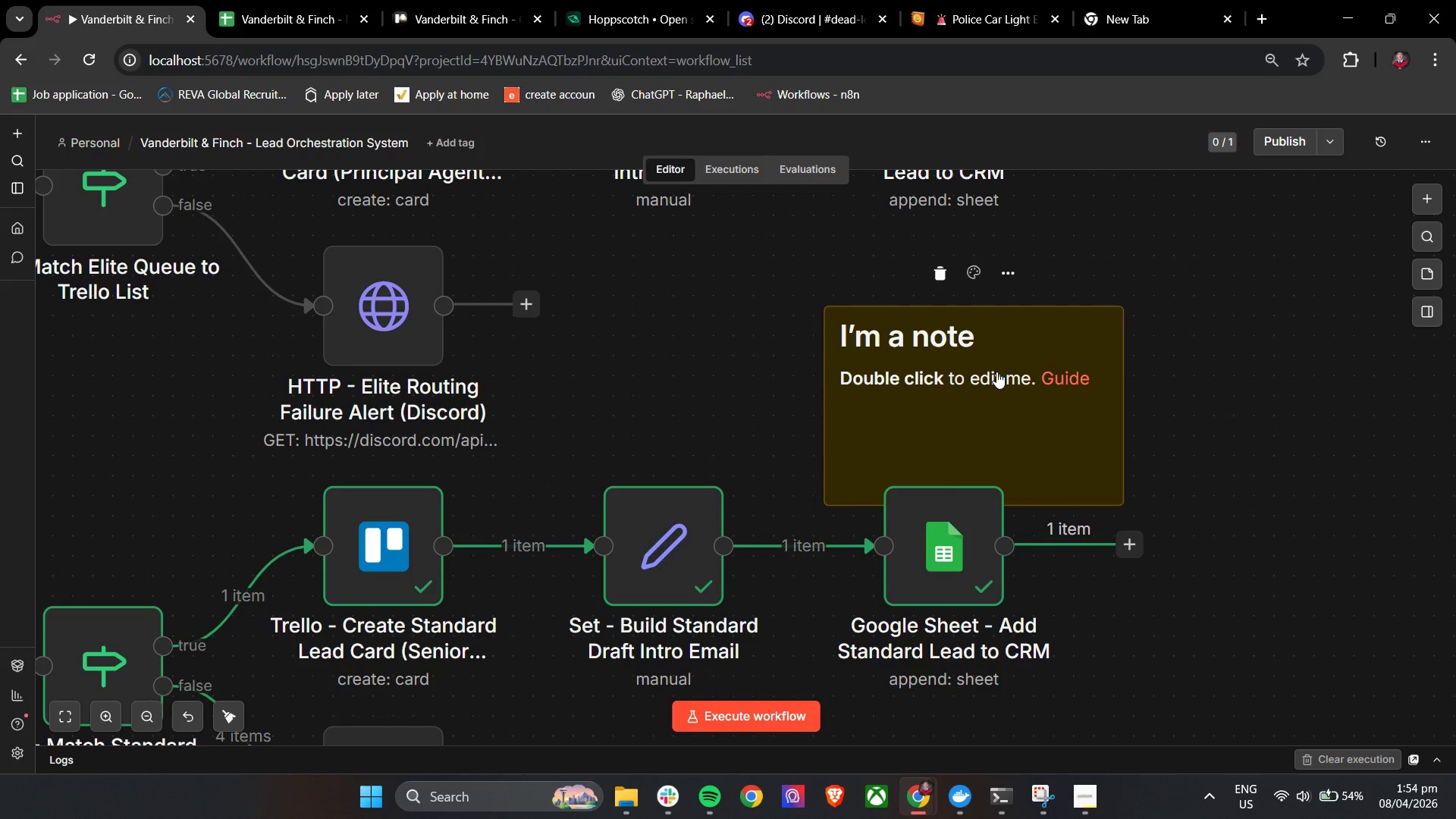 
triple_click([996, 372])
 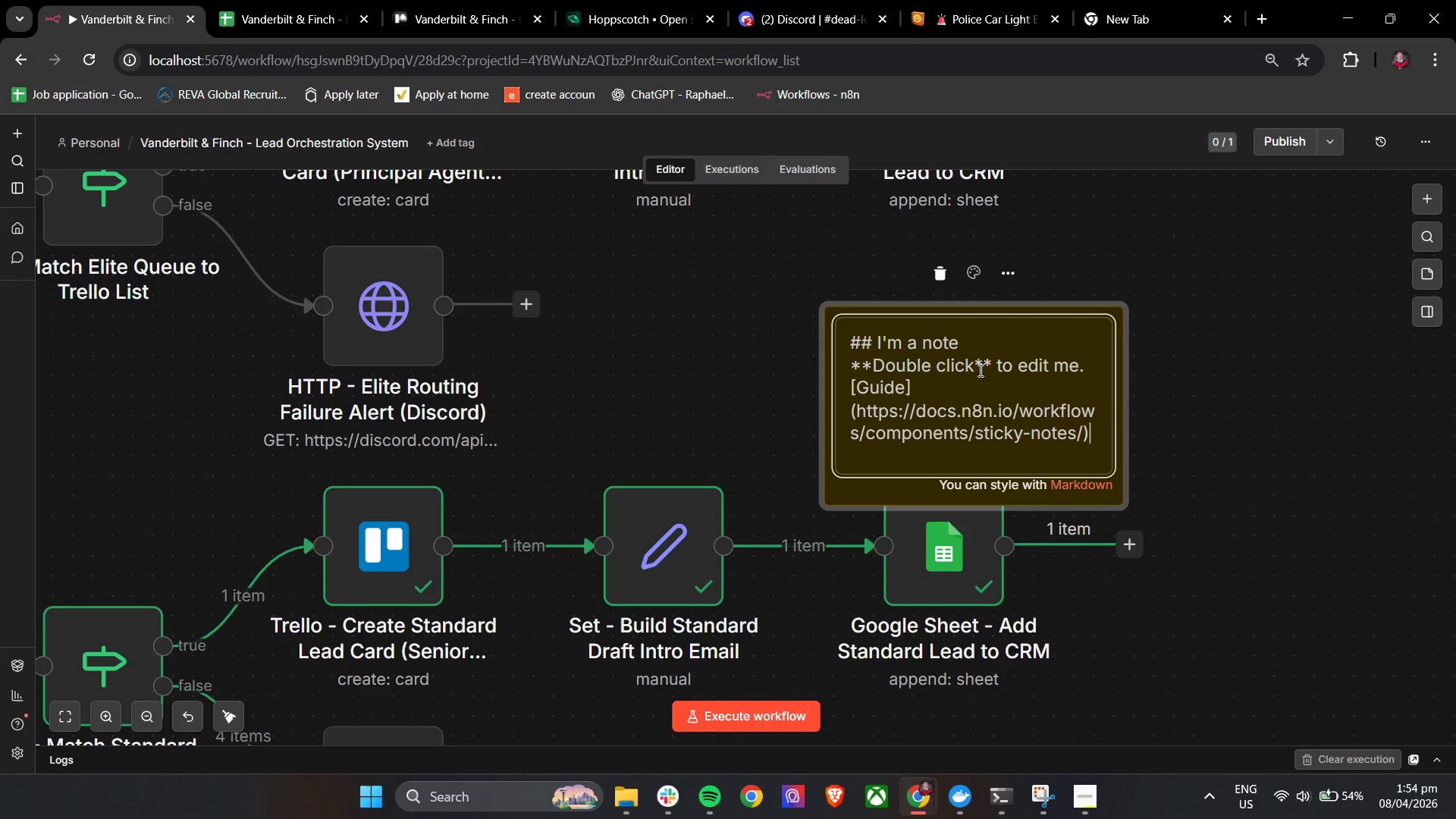 
key(Control+A)
 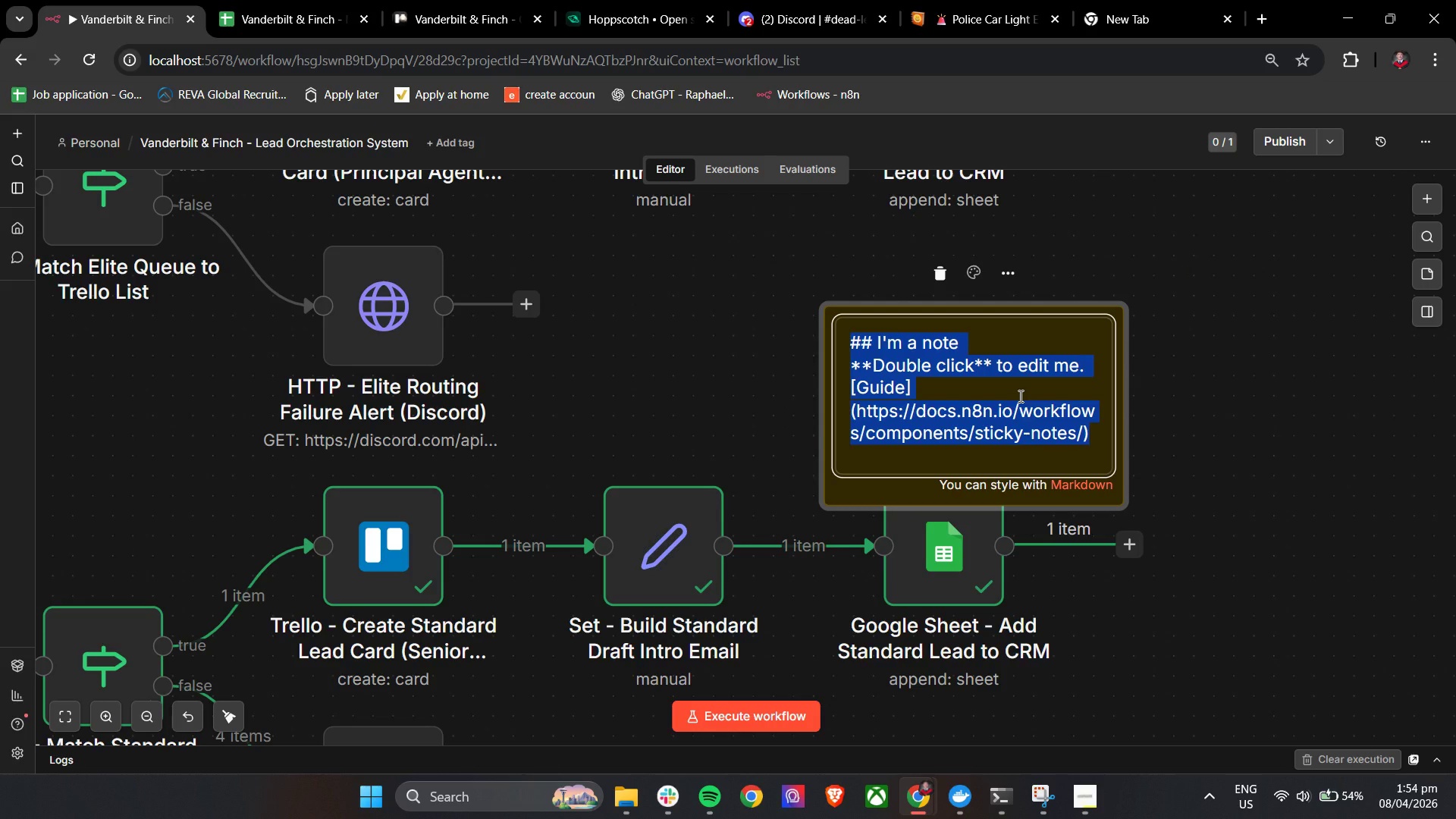 
key(Backspace)
type(Contextual e)
key(Backspace)
type(EN)
key(Backspace)
type(nrichmenet)
key(Backspace)
key(Backspace)
type(t:)
 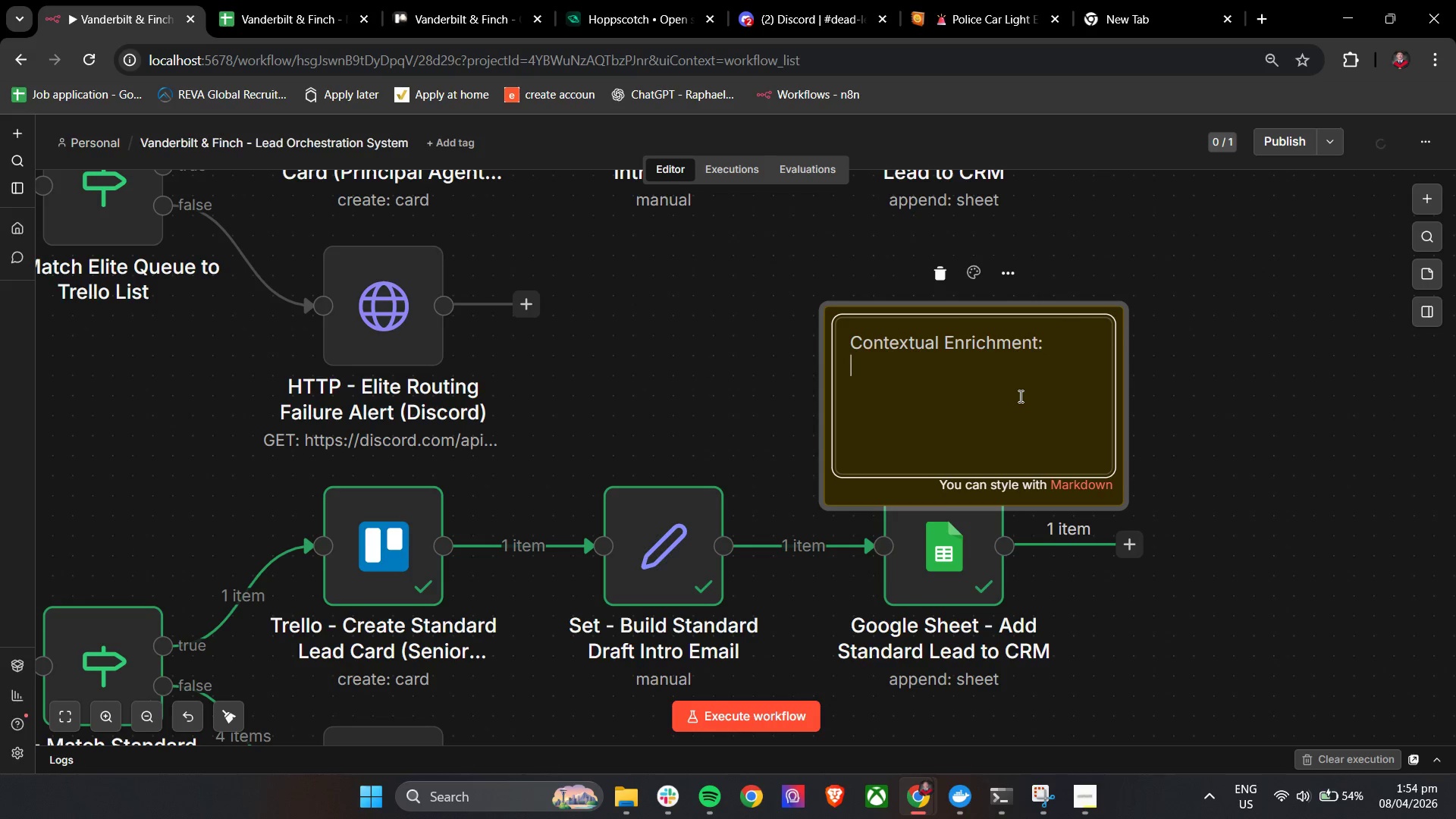 
 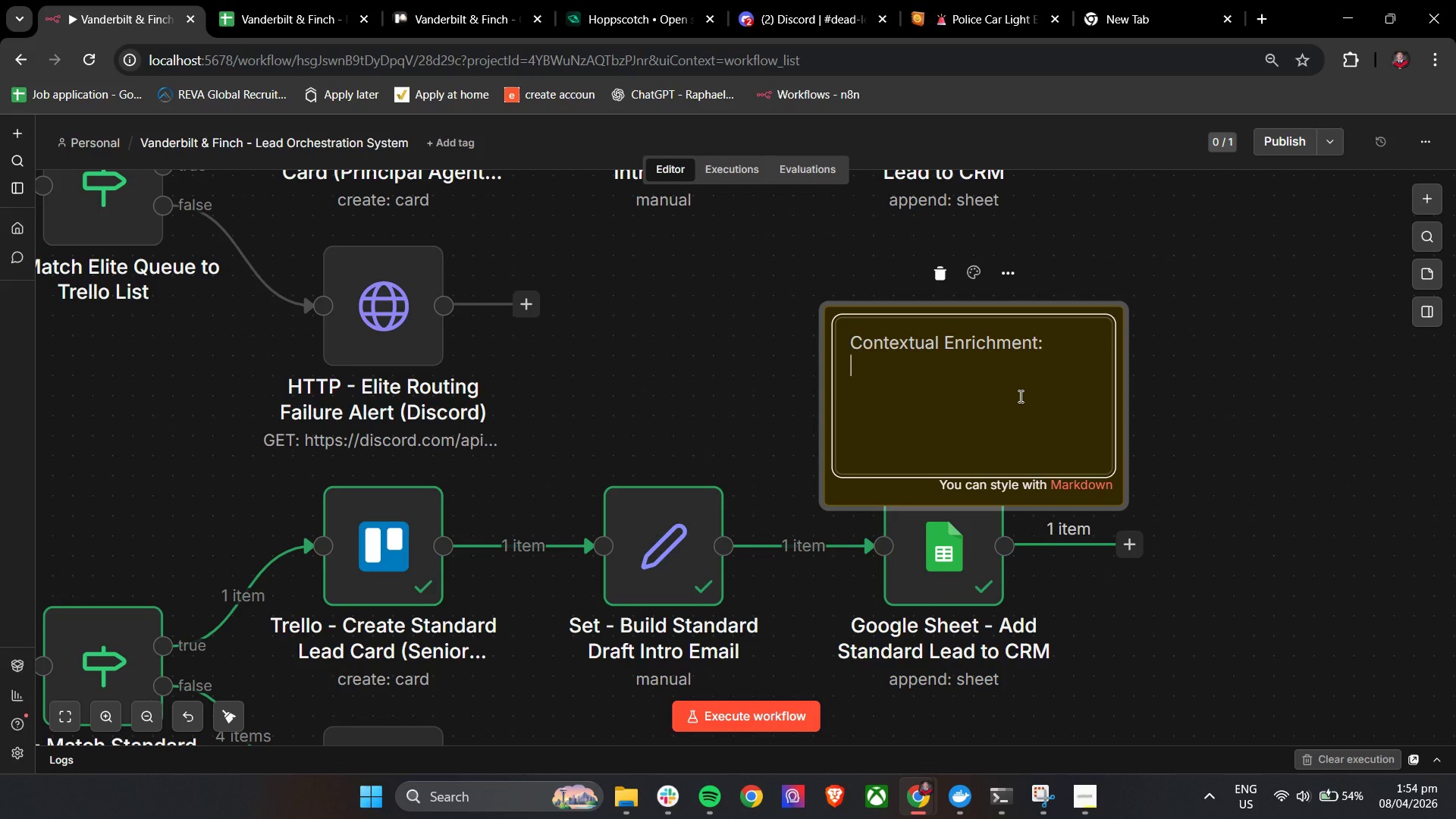 
key(Enter)
 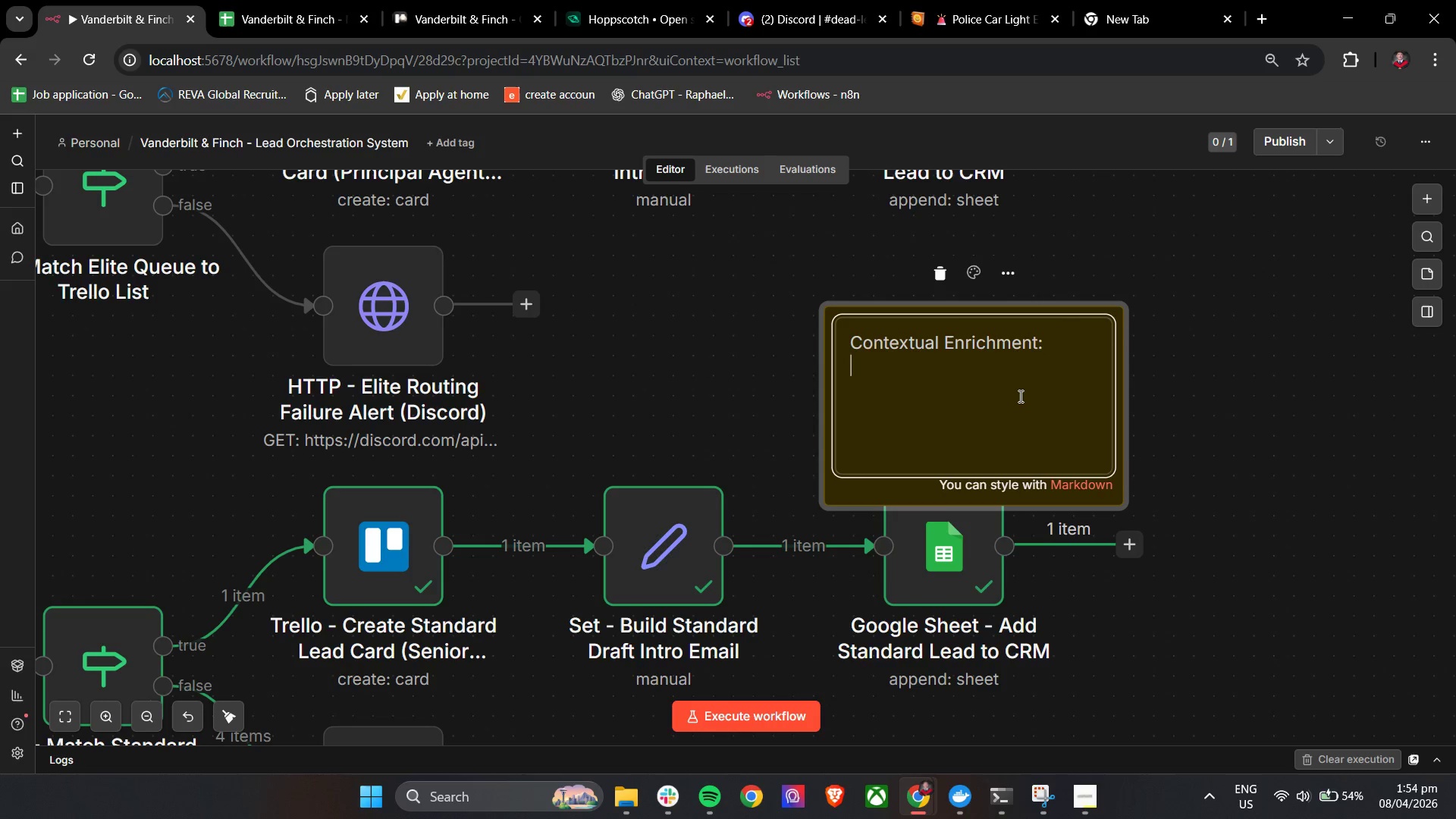 
key(Enter)
 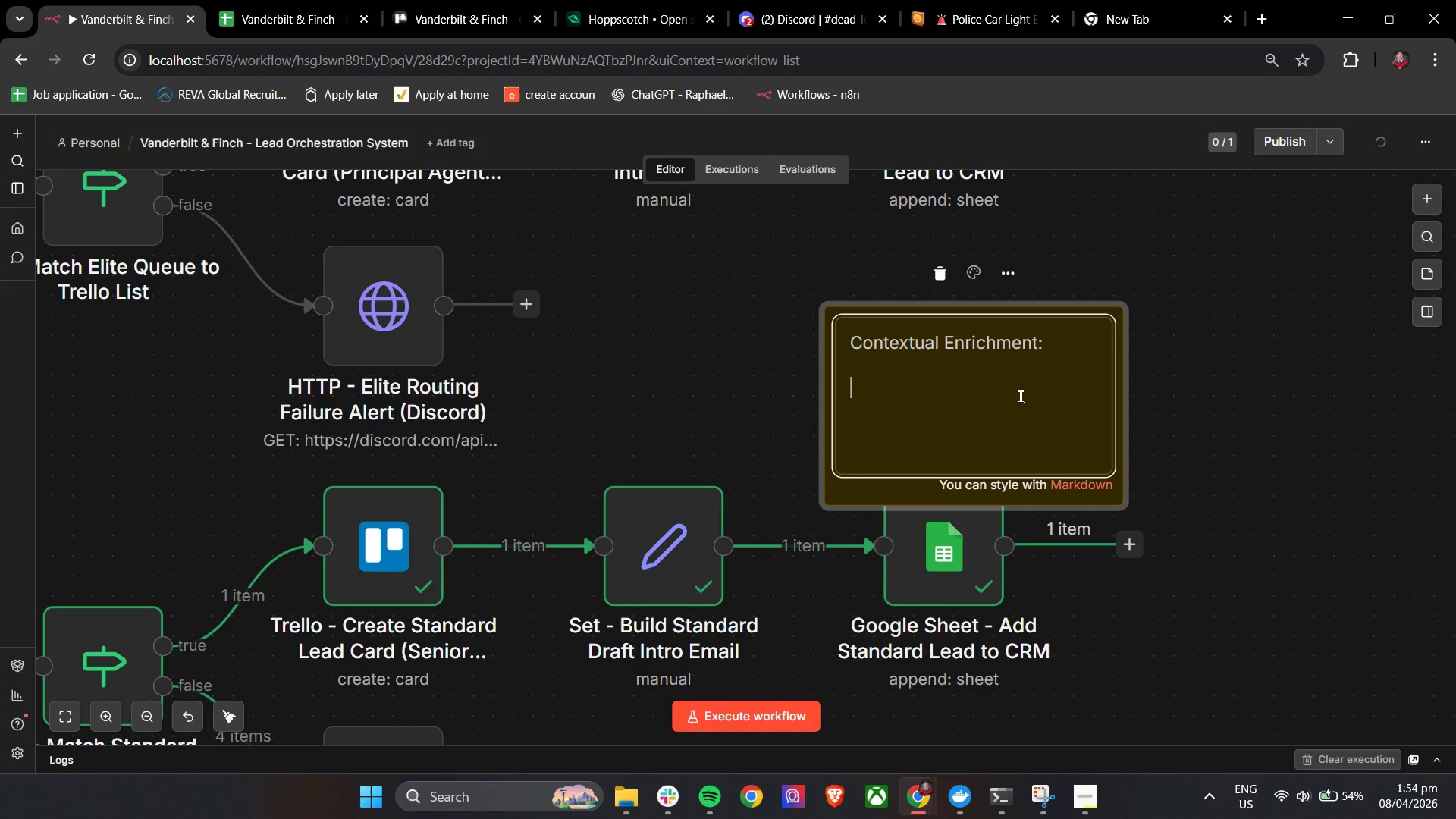 
type(This Step injcts real-time location dara)
key(Backspace)
key(Backspace)
type(ta from the Zippopotam API (ZIP -)
key(Backspace)
key(Backspace)
type(0)
key(Backspace)
type(-Bas)
key(Backspace)
key(Backspace)
key(Backspace)
type(bae)
key(Backspace)
type(sed look up) into drft emaill)
key(Backspace)
type(.)
 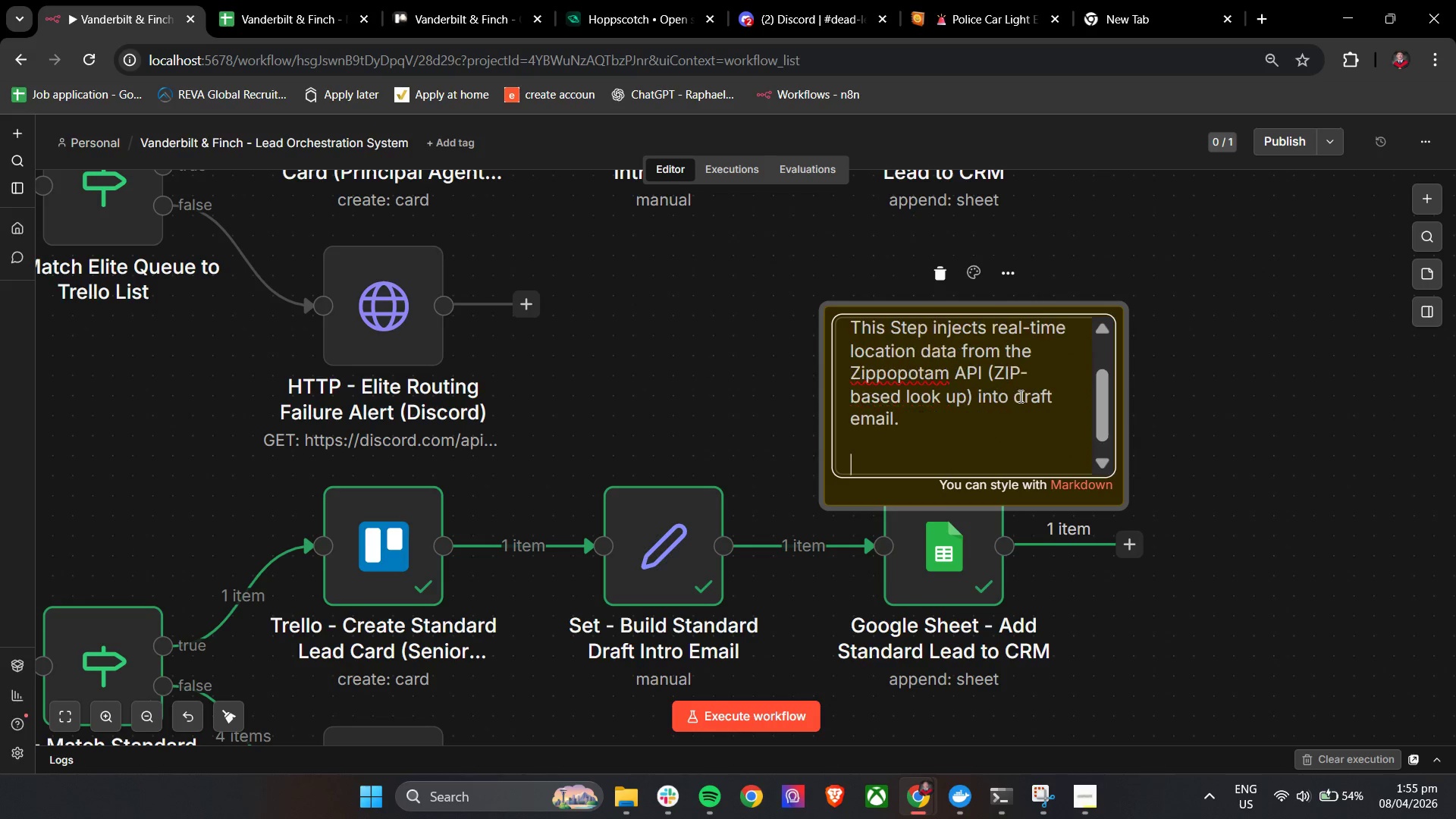 
 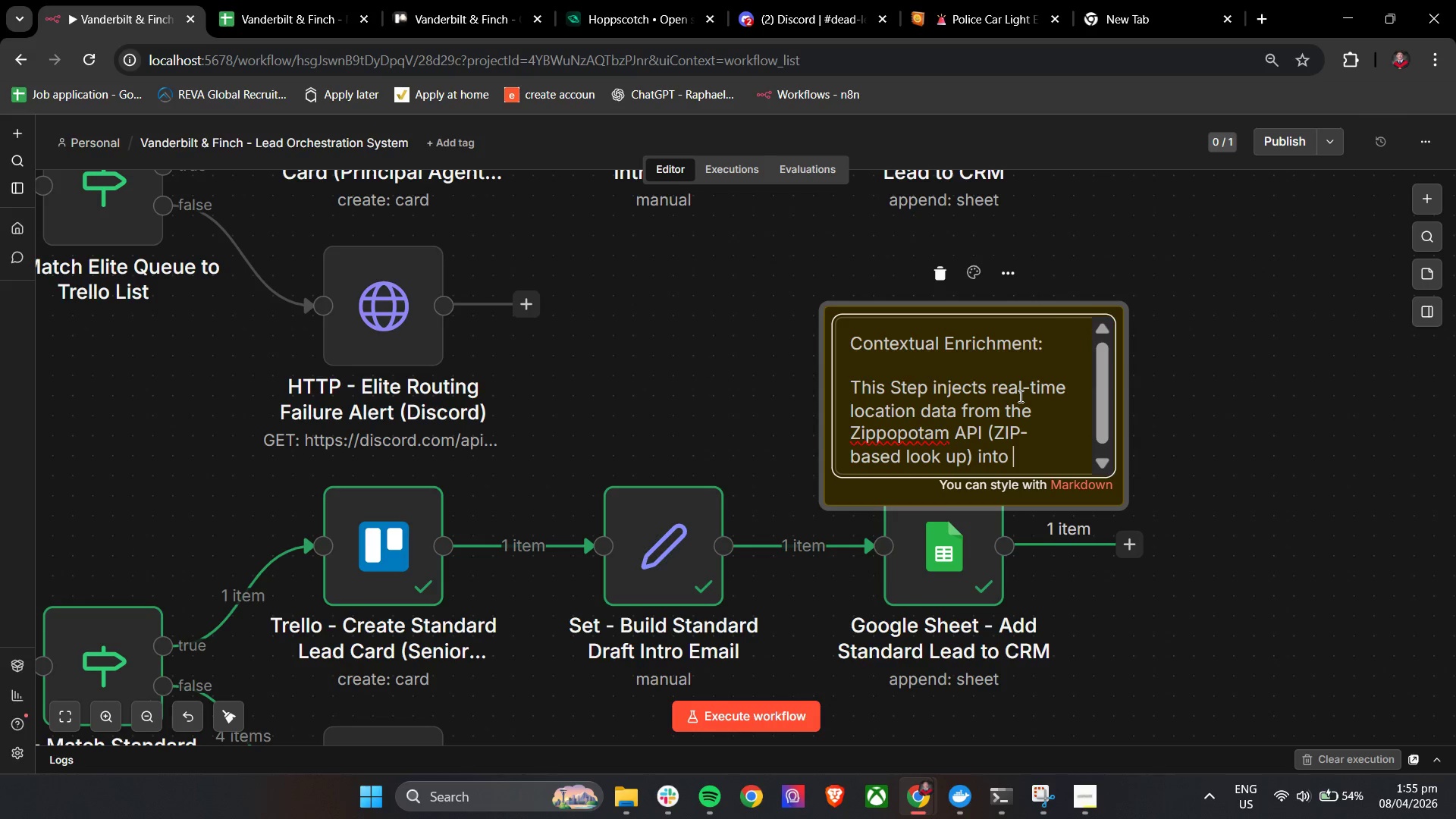 
key(Enter)
 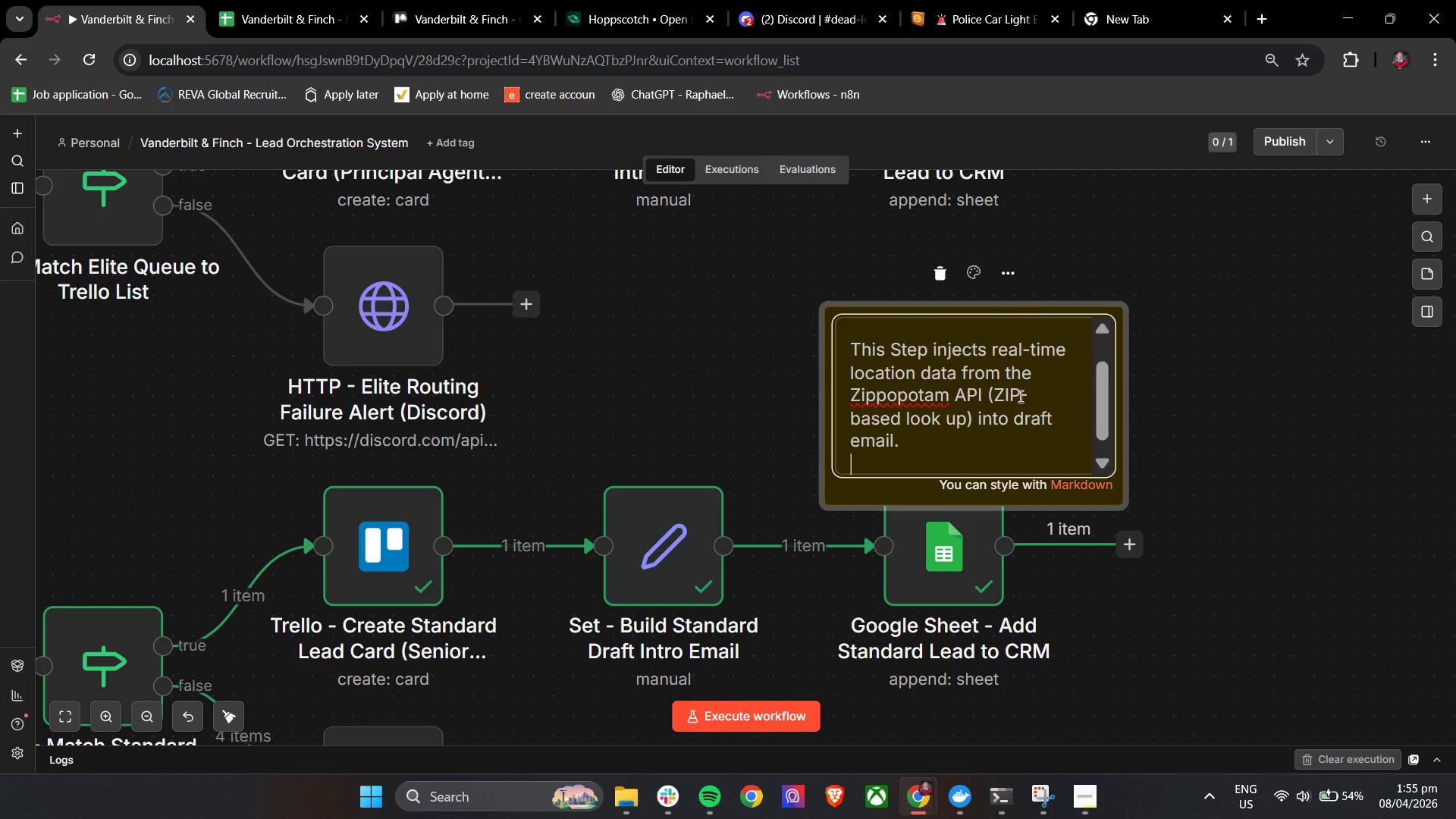 
key(Enter)
 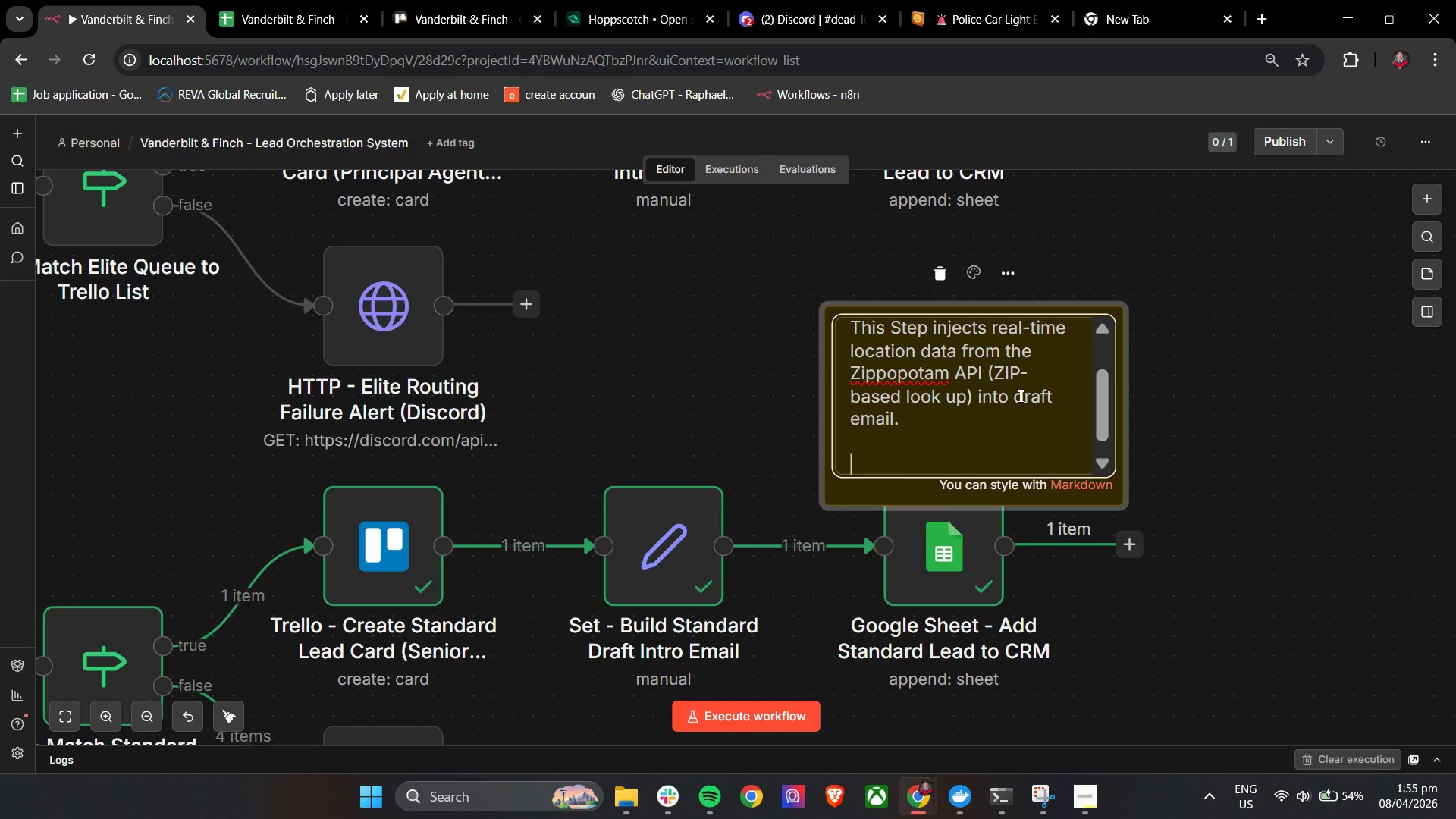 
type(Demonstrates dynamic pero)
key(Backspace)
type(sonalization and local expertise)
 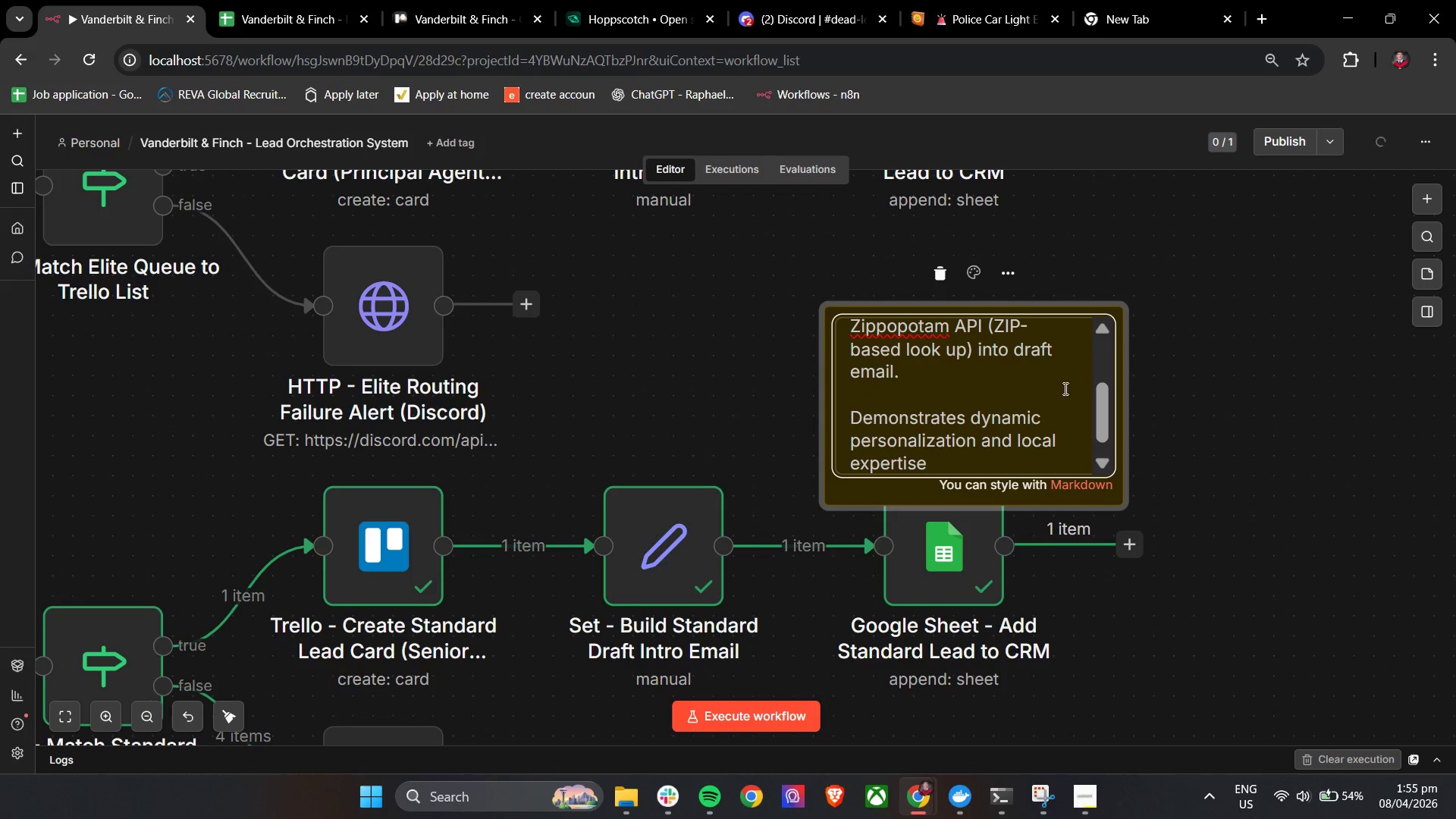 
key(Period)
 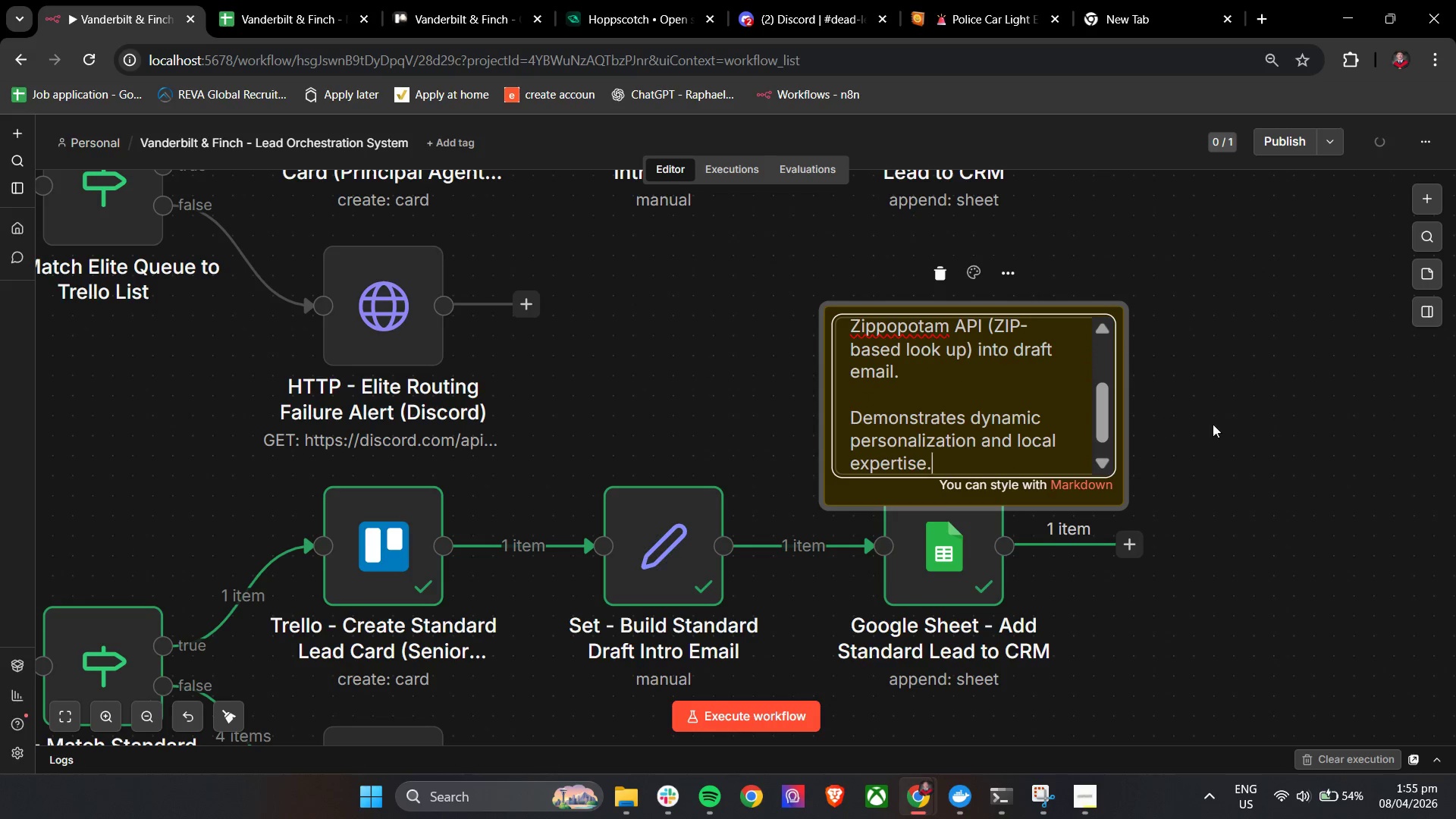 
left_click([1241, 414])
 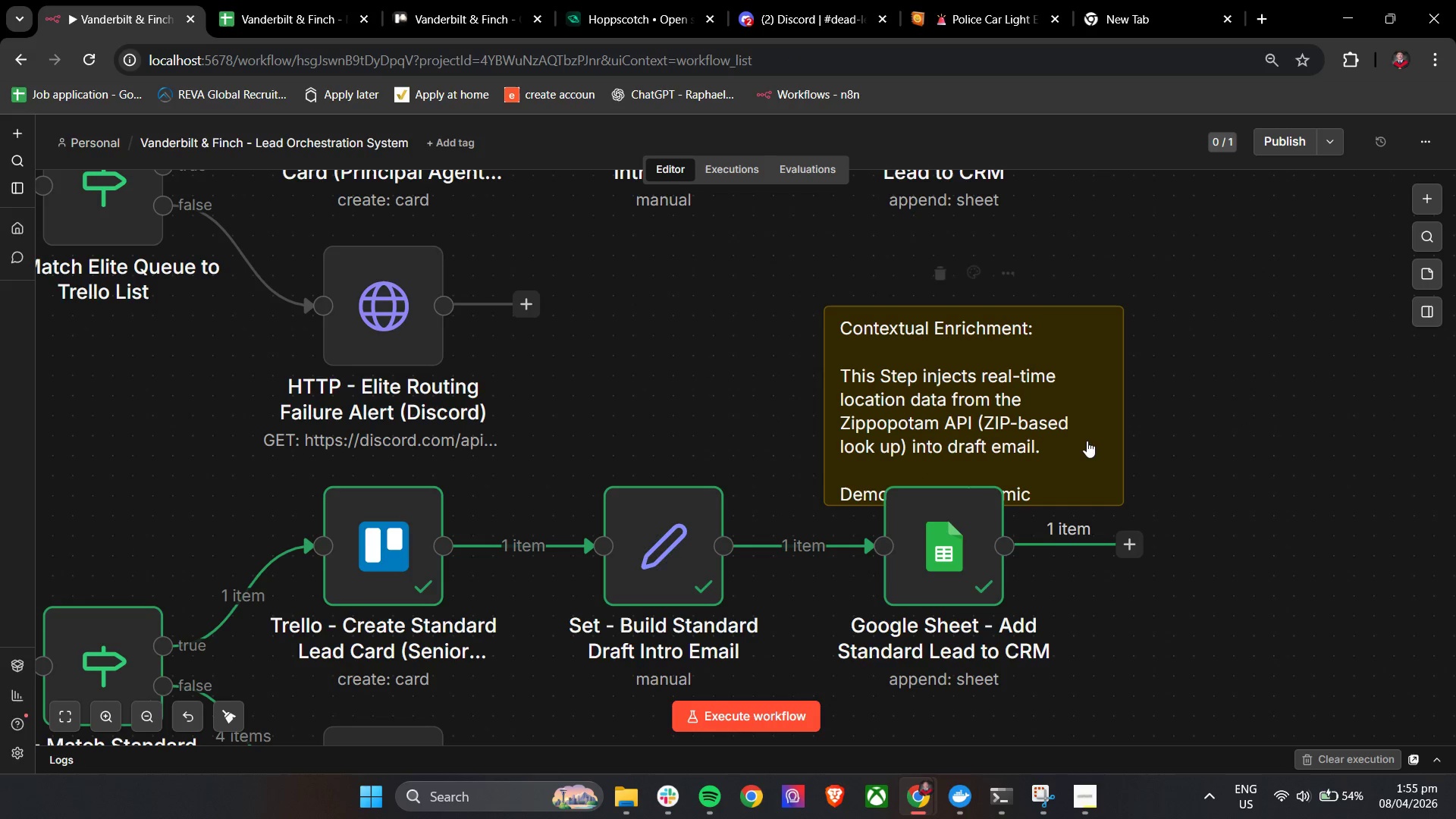 
left_click_drag(start_coordinate=[1062, 438], to_coordinate=[1036, 384])
 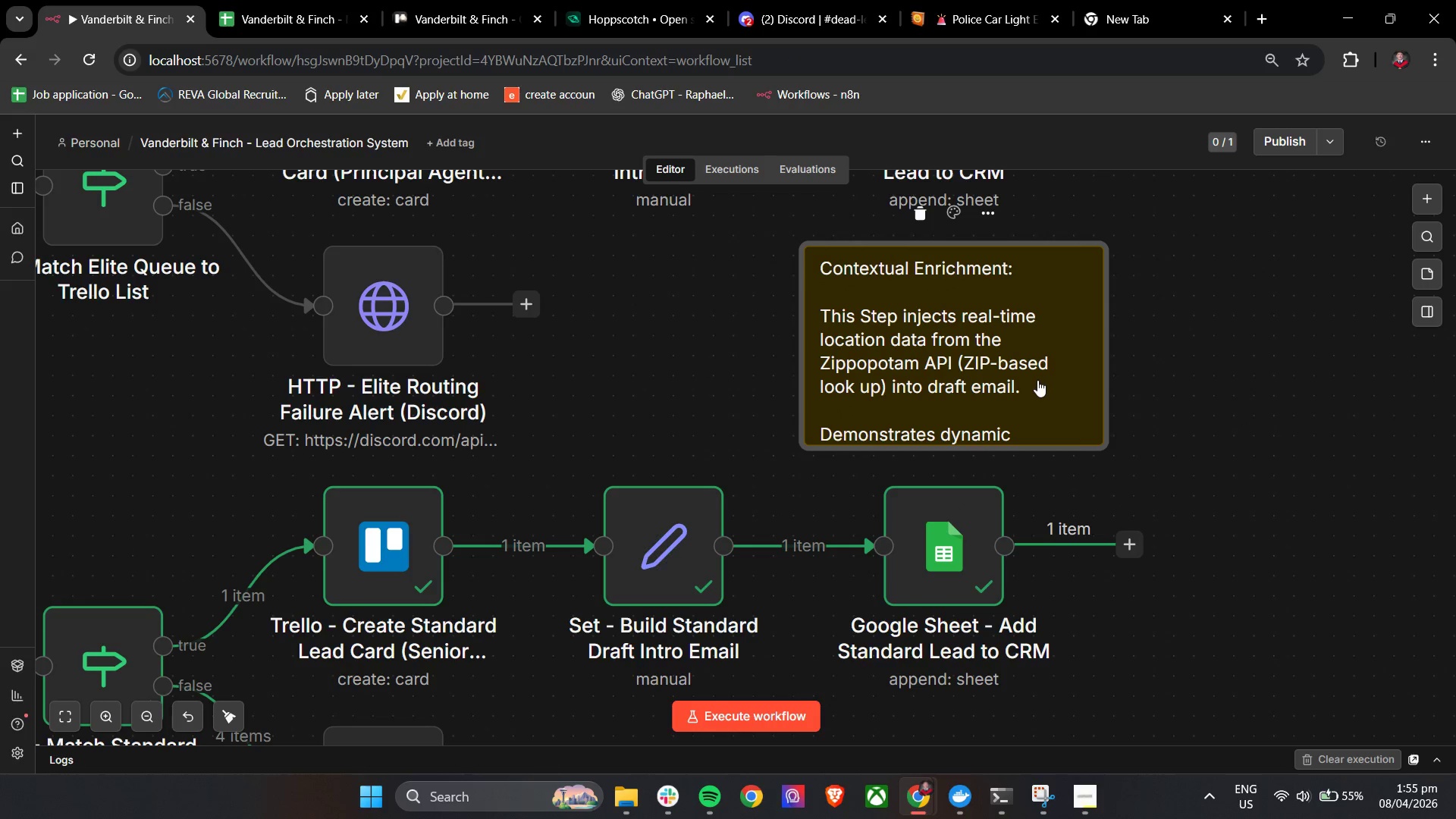 
left_click([1037, 380])
 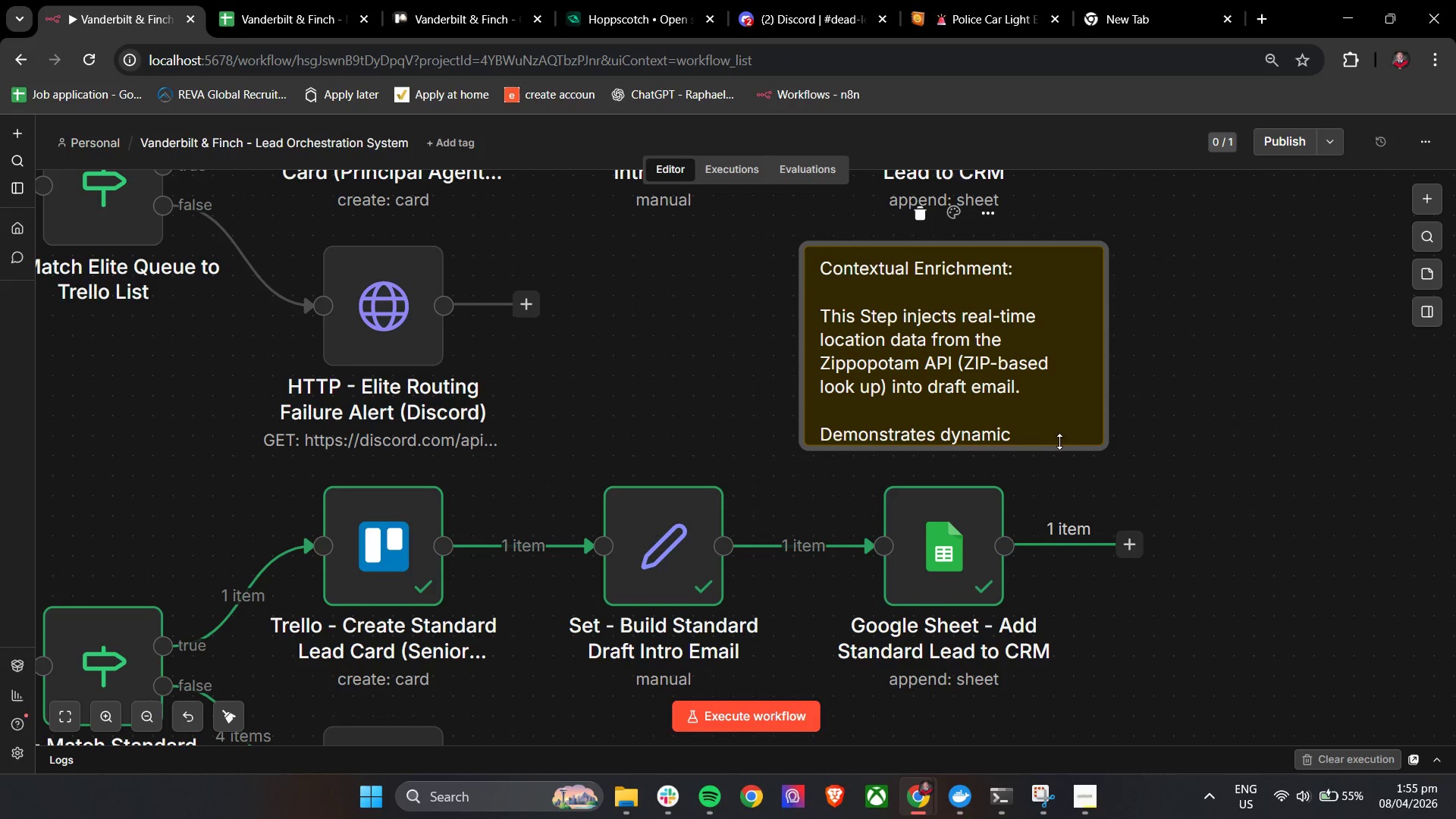 
scroll: coordinate [1023, 376], scroll_direction: none, amount: 0.0
 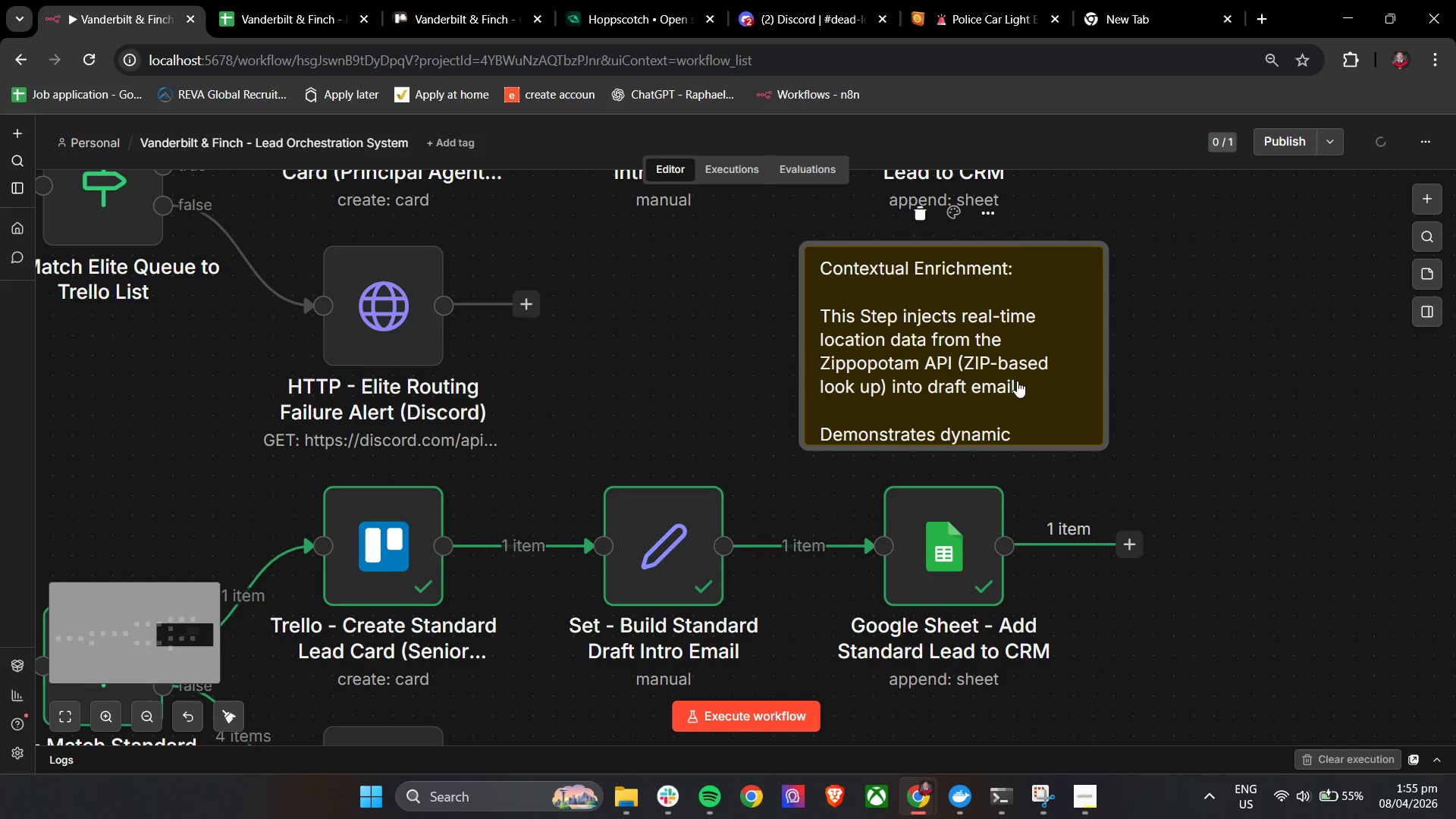 
double_click([1017, 381])
 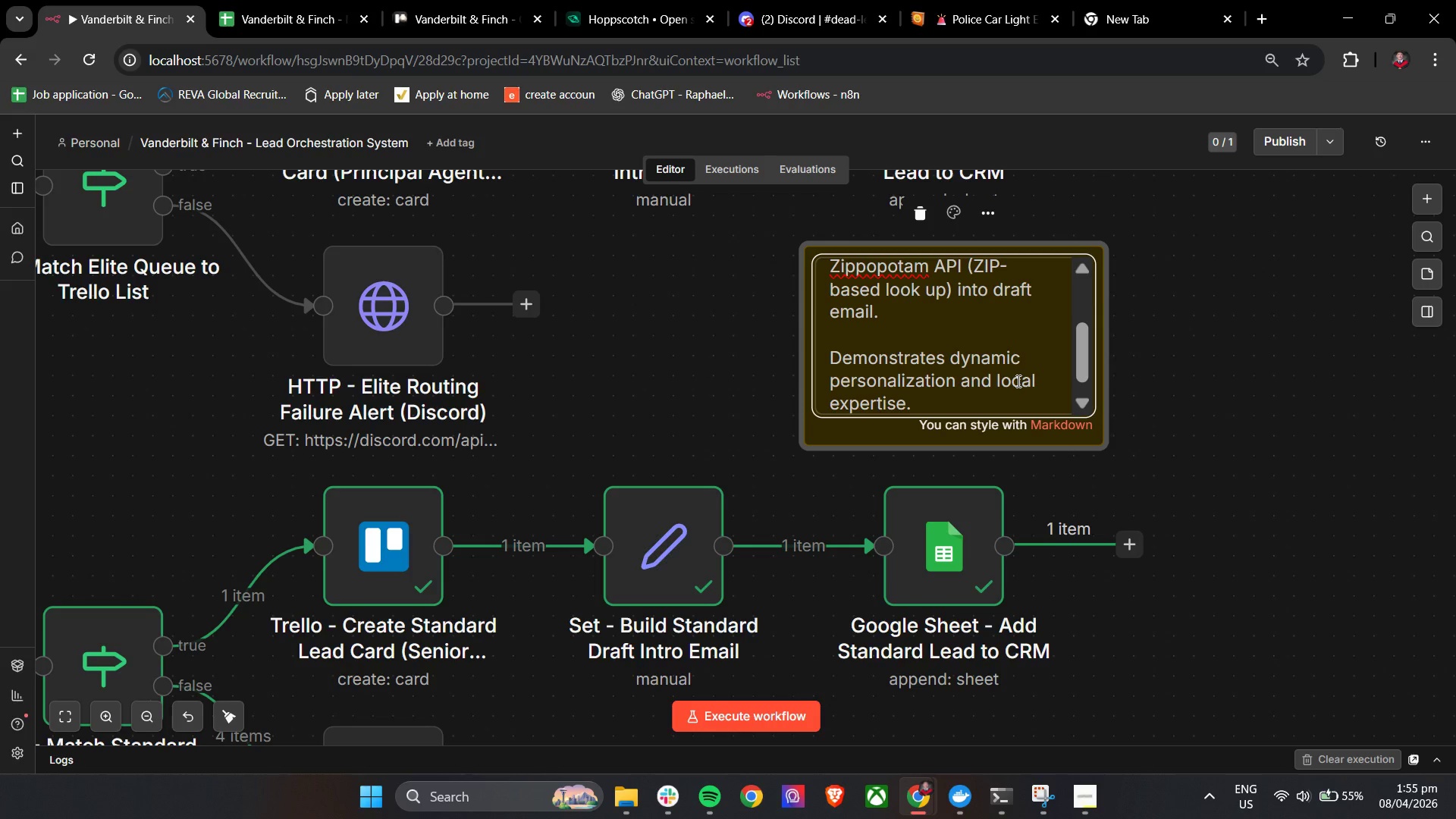 
left_click([1178, 372])
 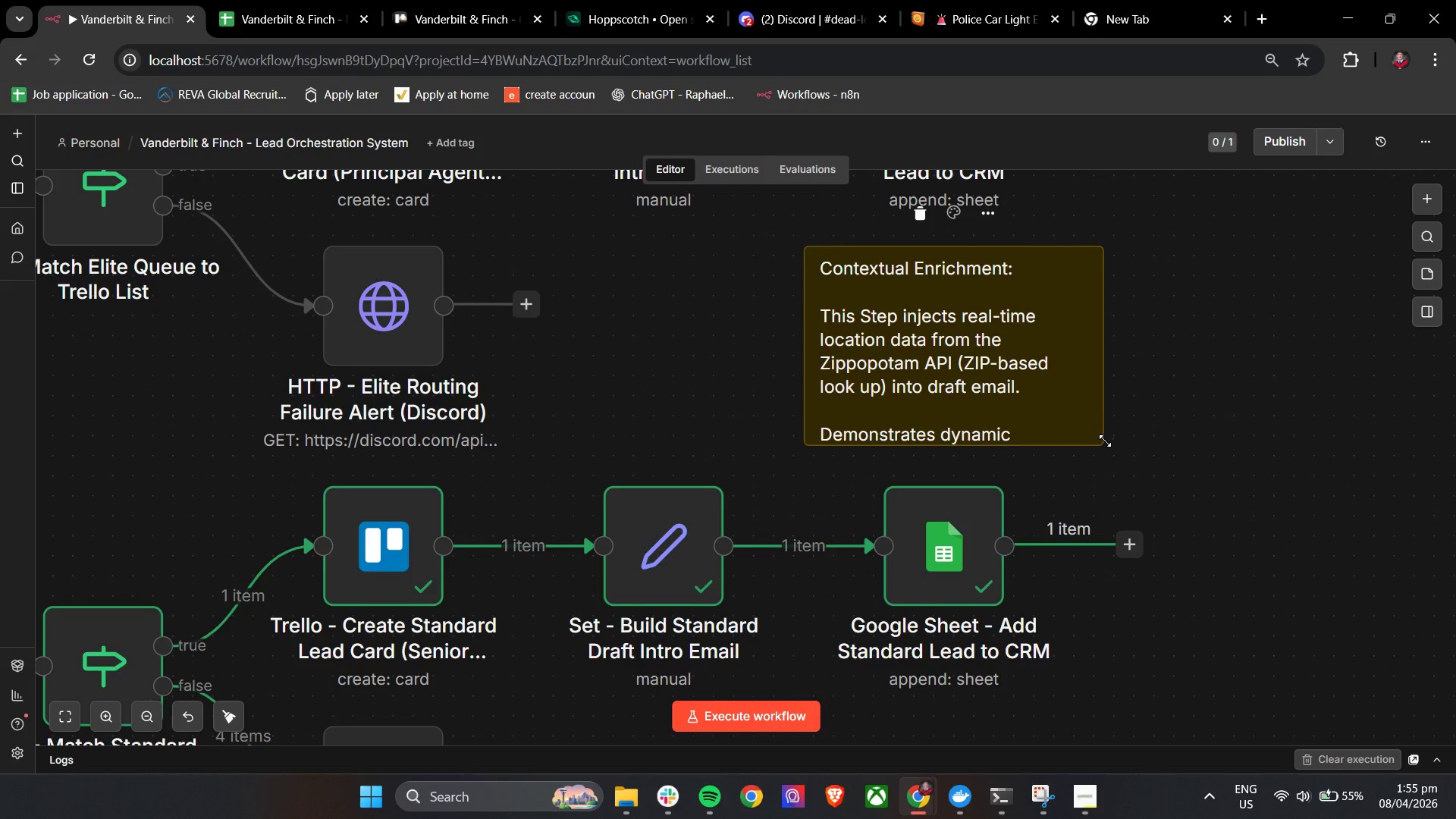 
scroll: coordinate [1028, 388], scroll_direction: down, amount: 3.0
 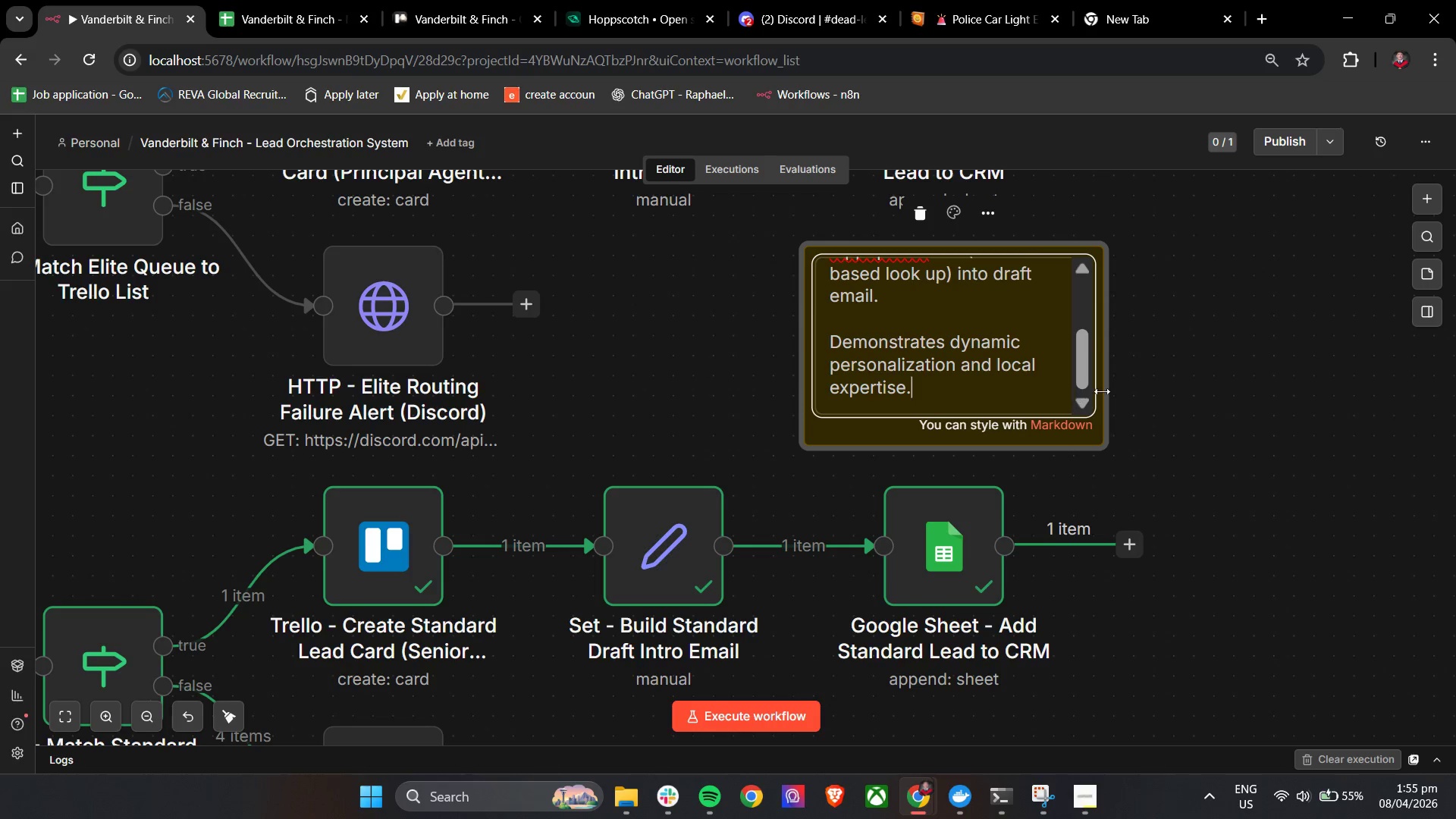 
left_click_drag(start_coordinate=[1105, 442], to_coordinate=[1323, 427])
 